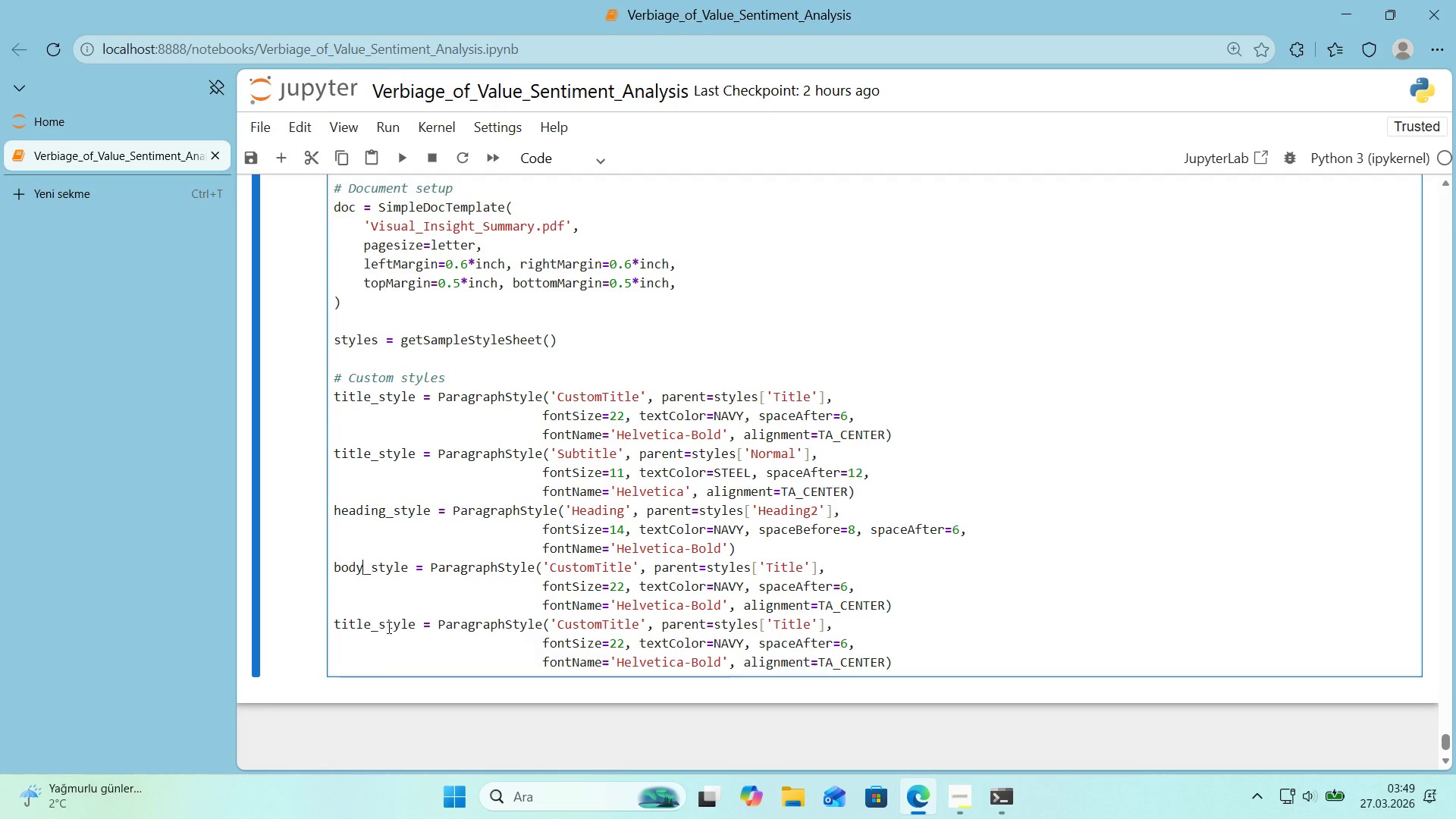 
left_click_drag(start_coordinate=[370, 623], to_coordinate=[324, 624])
 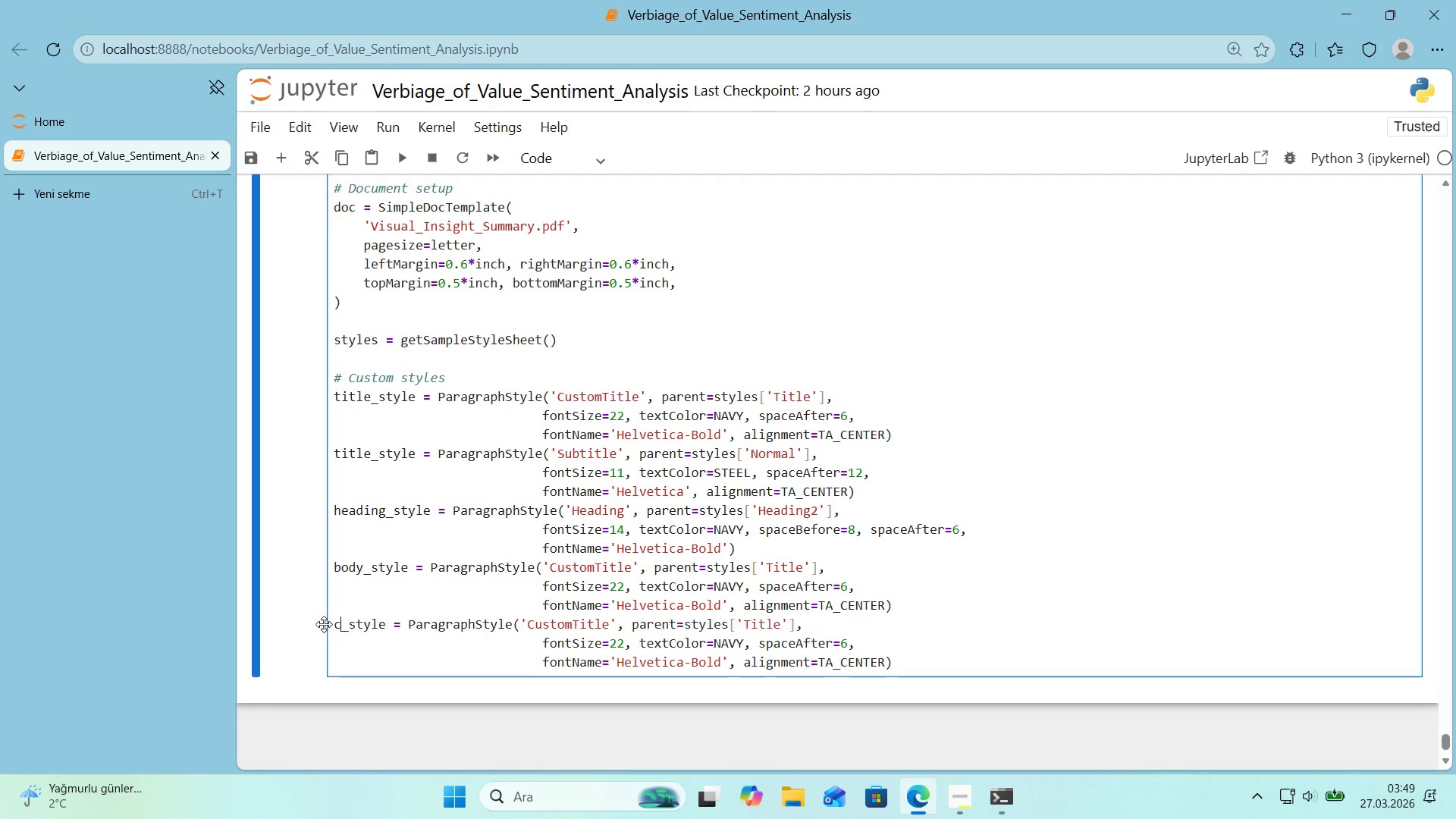 
type(capt'on)
 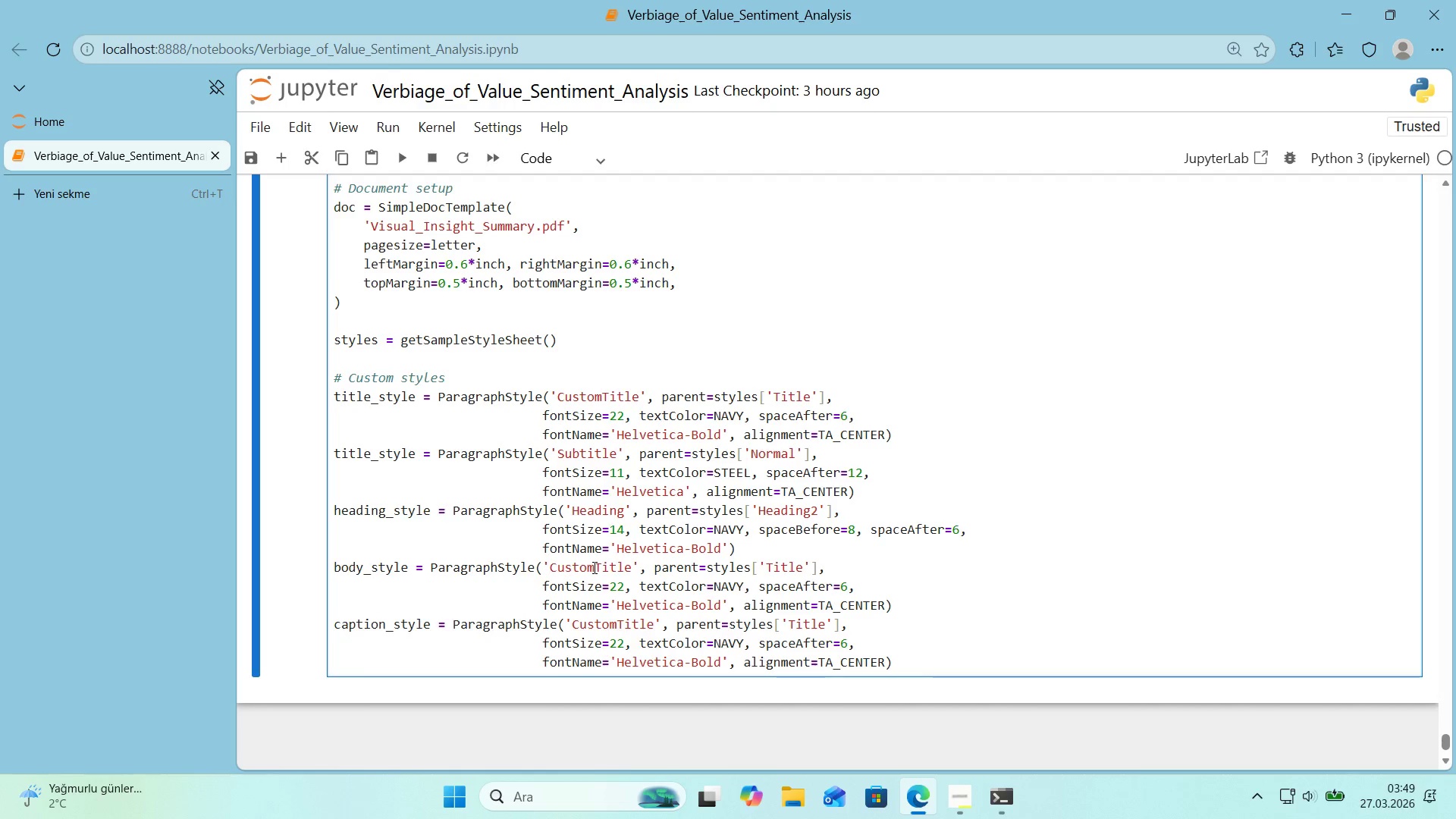 
wait(7.92)
 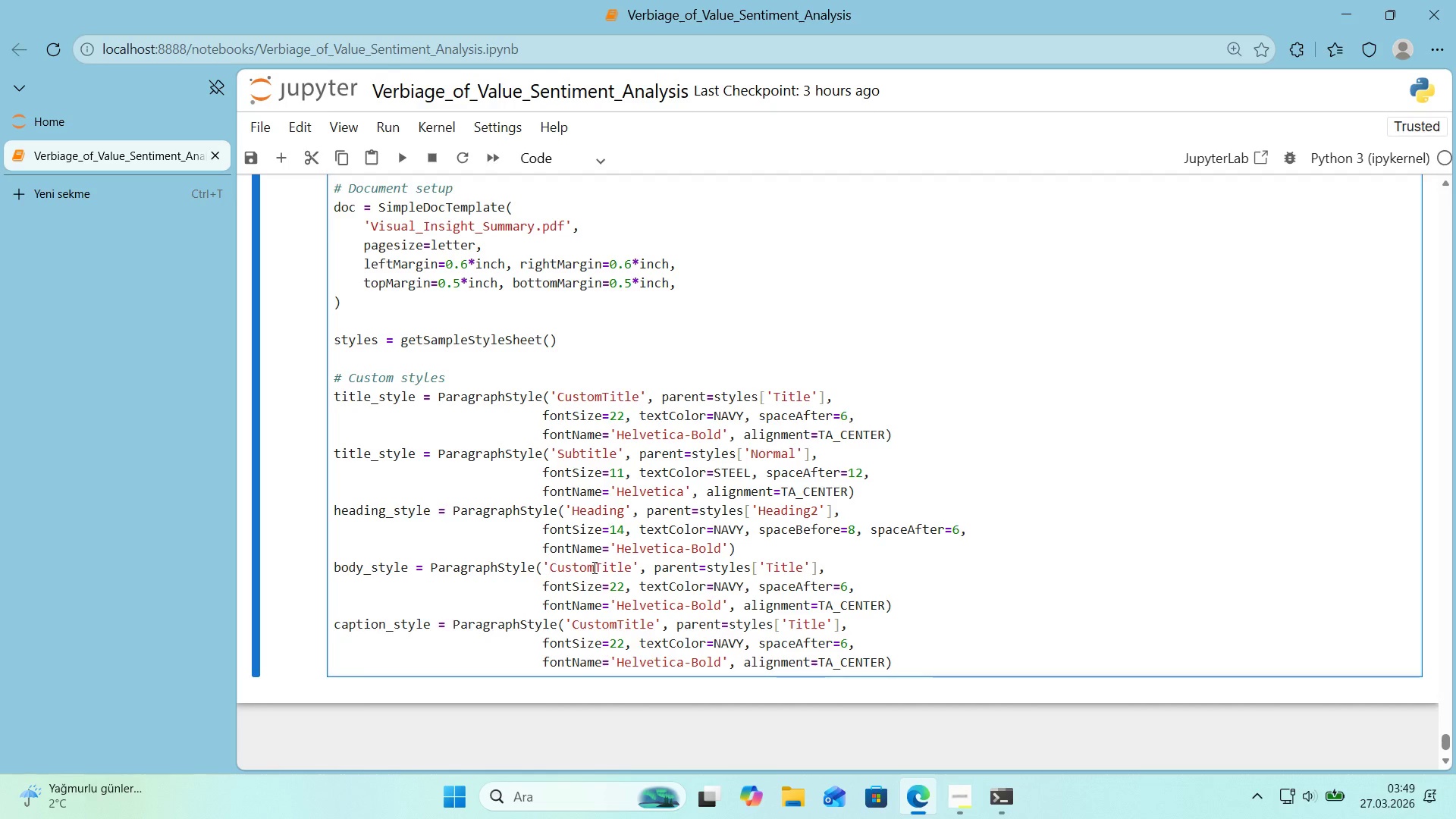 
double_click([593, 567])
 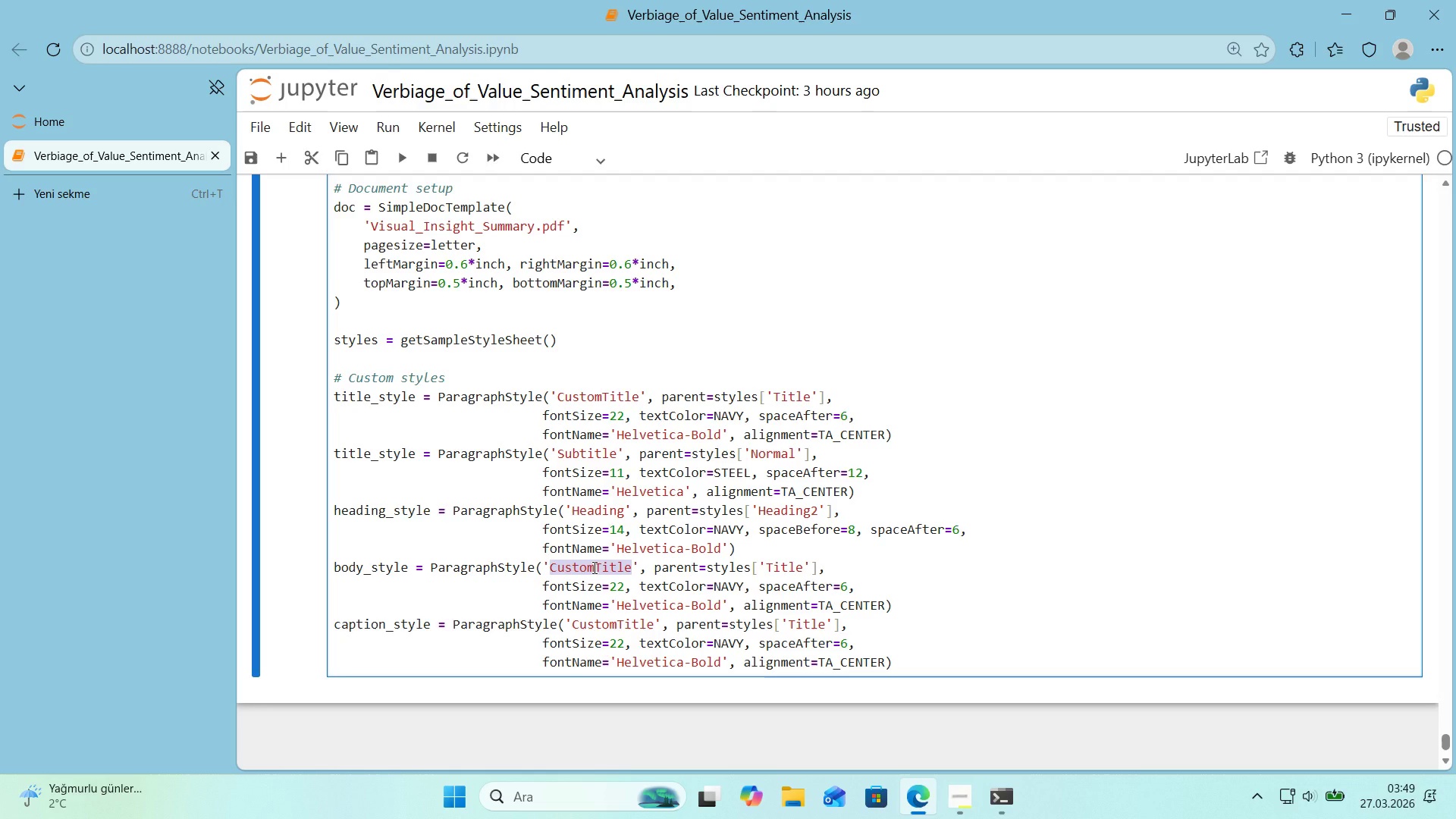 
type(Body)
 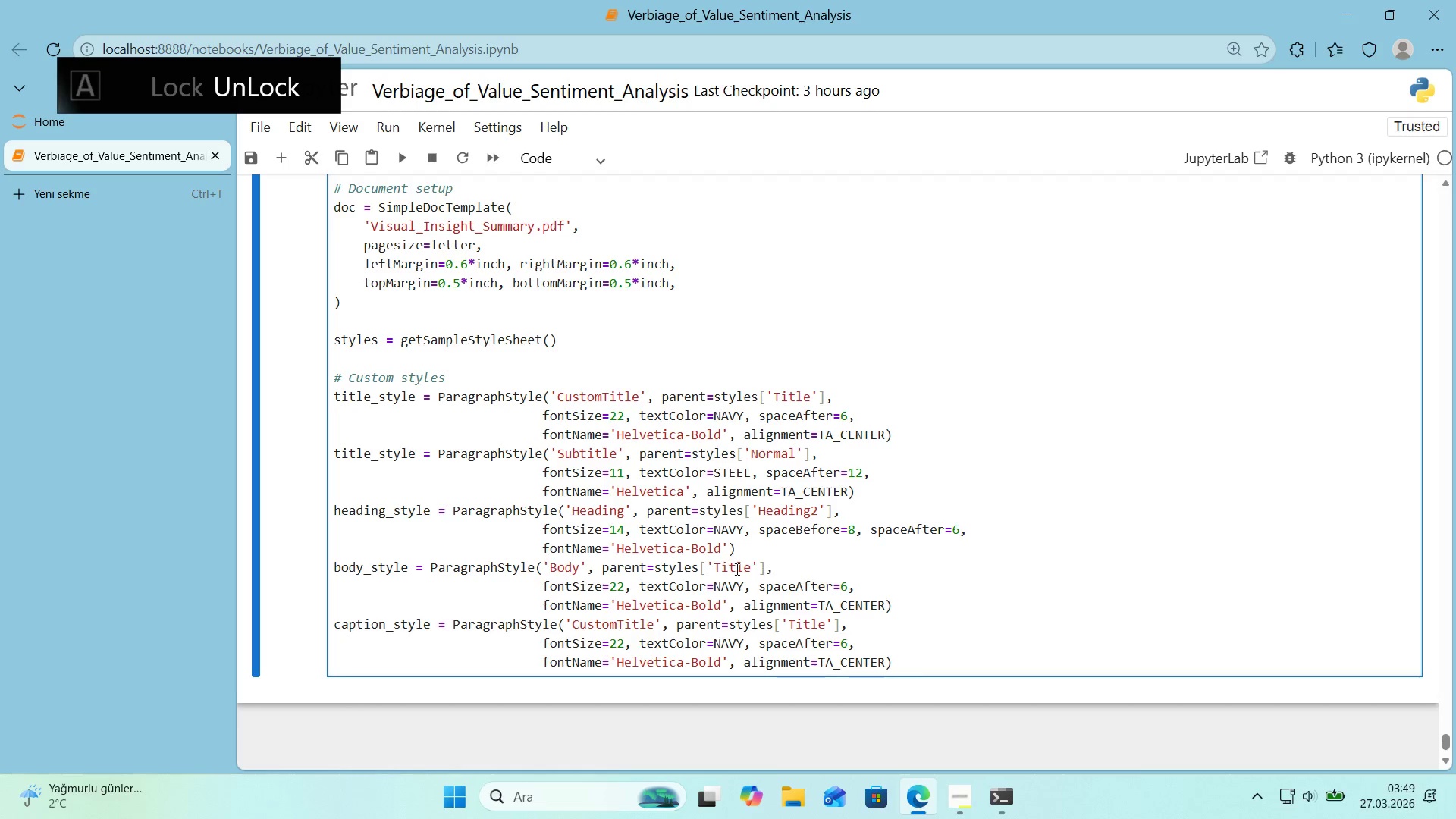 
double_click([725, 569])
 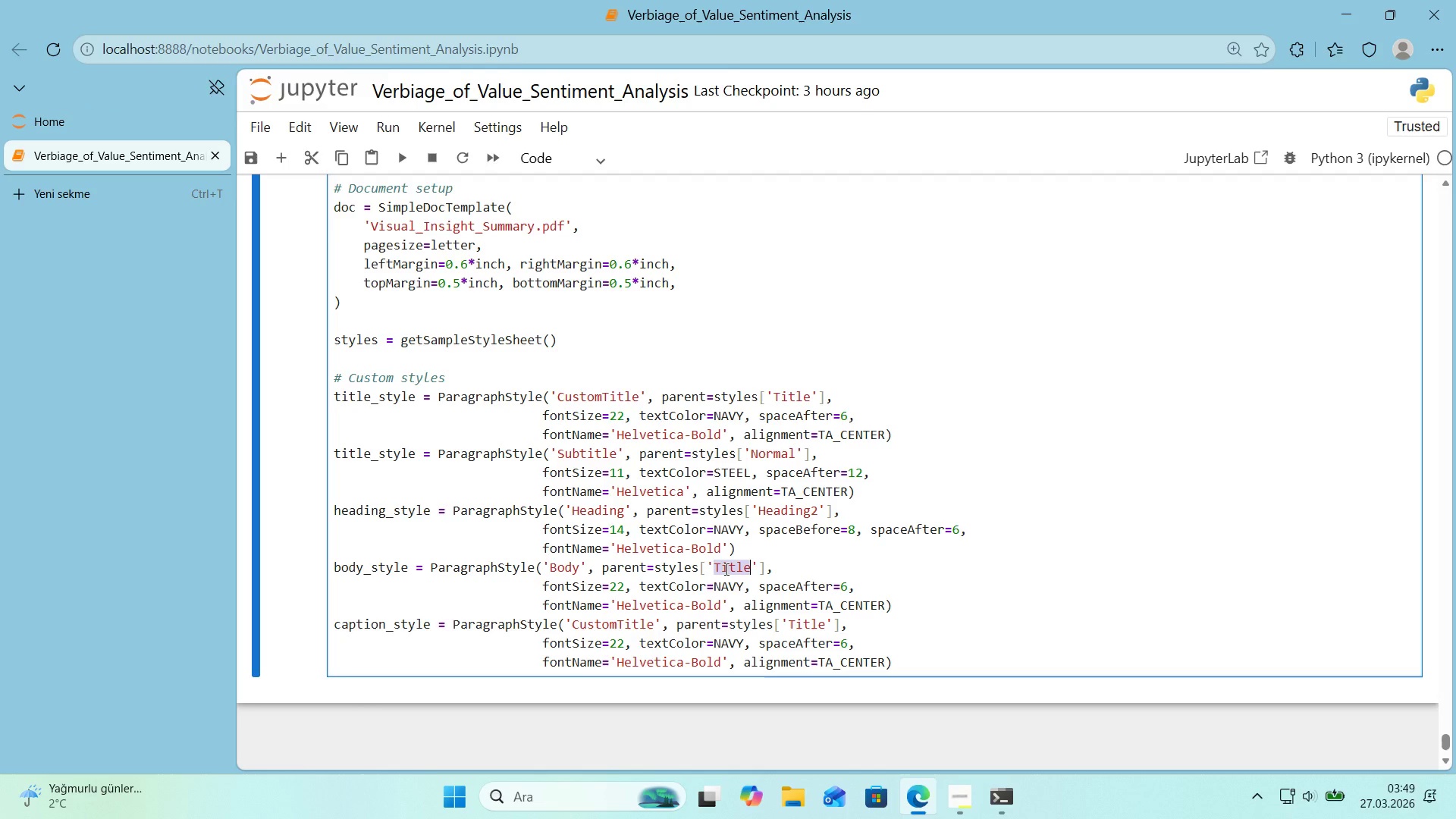 
type(Normal)
 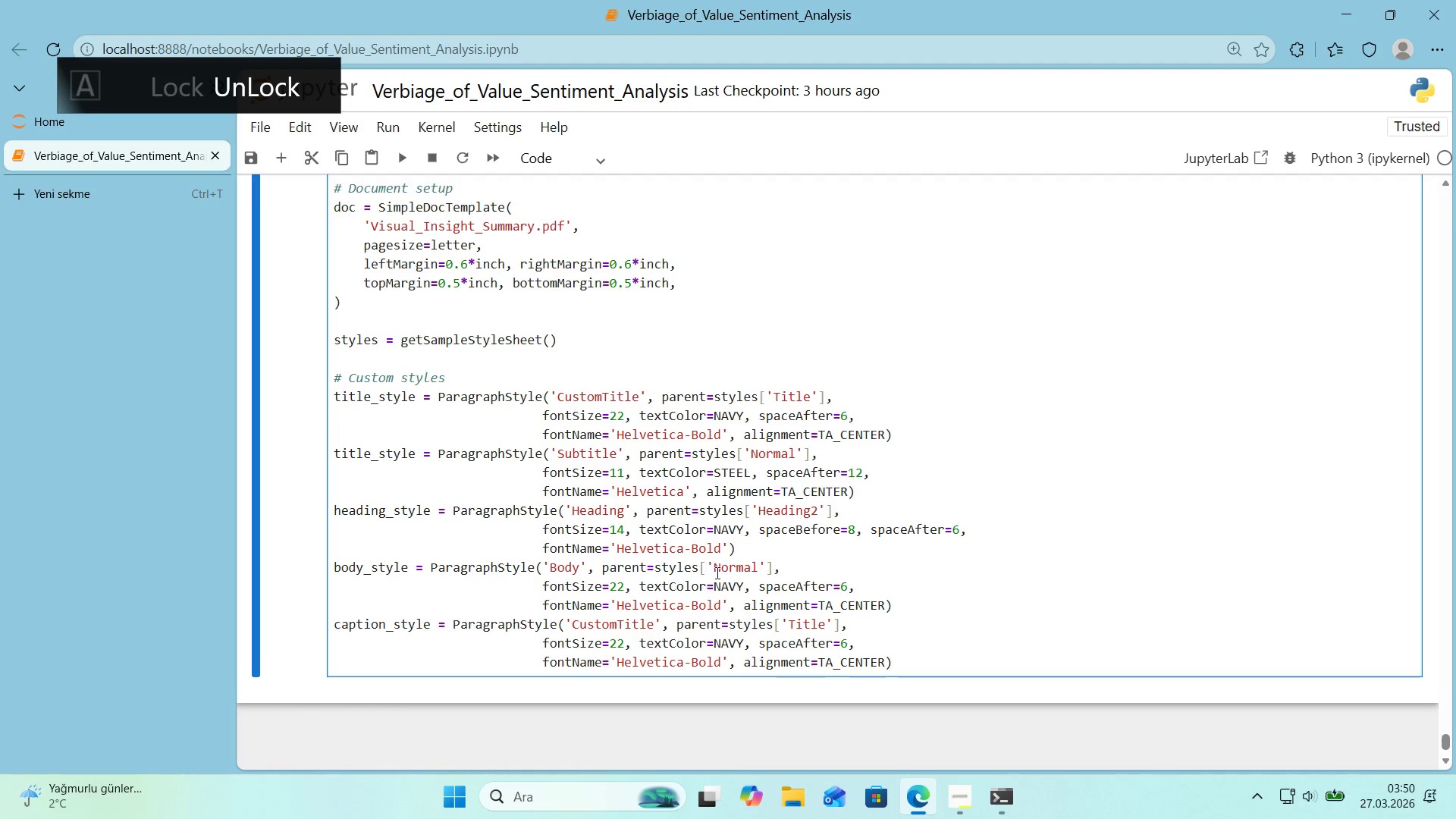 
left_click_drag(start_coordinate=[623, 588], to_coordinate=[610, 588])
 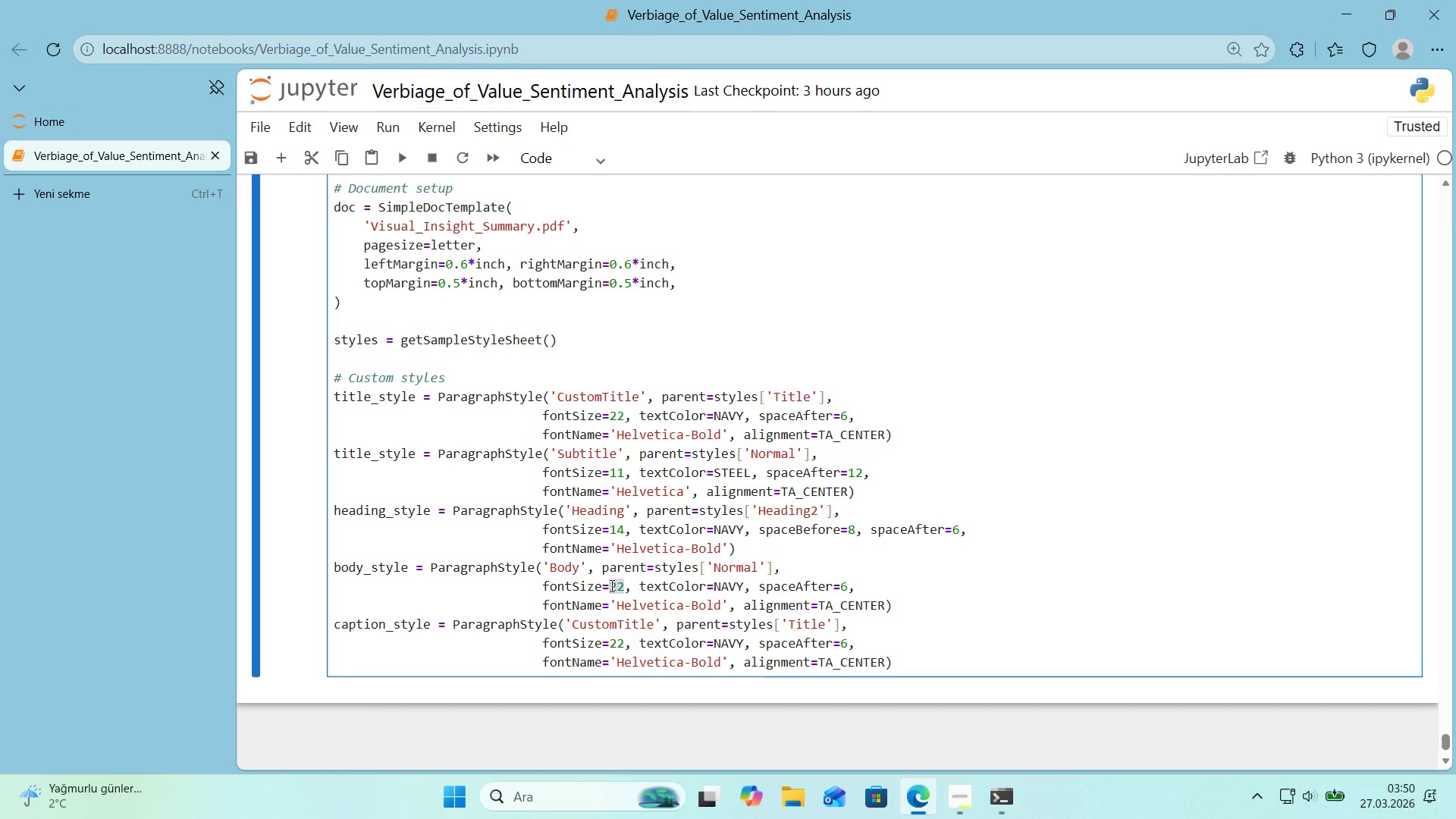 
key(Numpad9)
 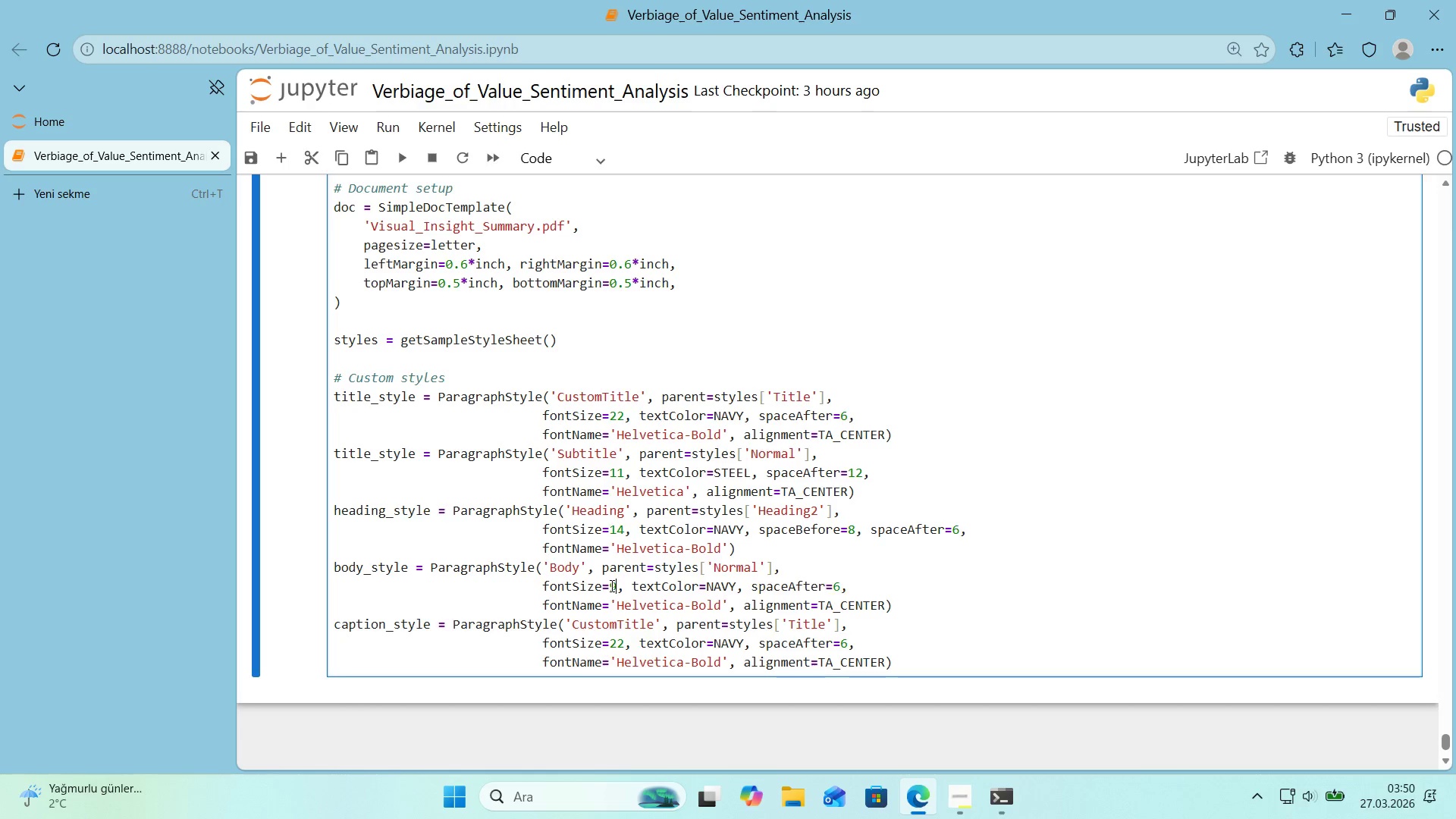 
key(Period)
 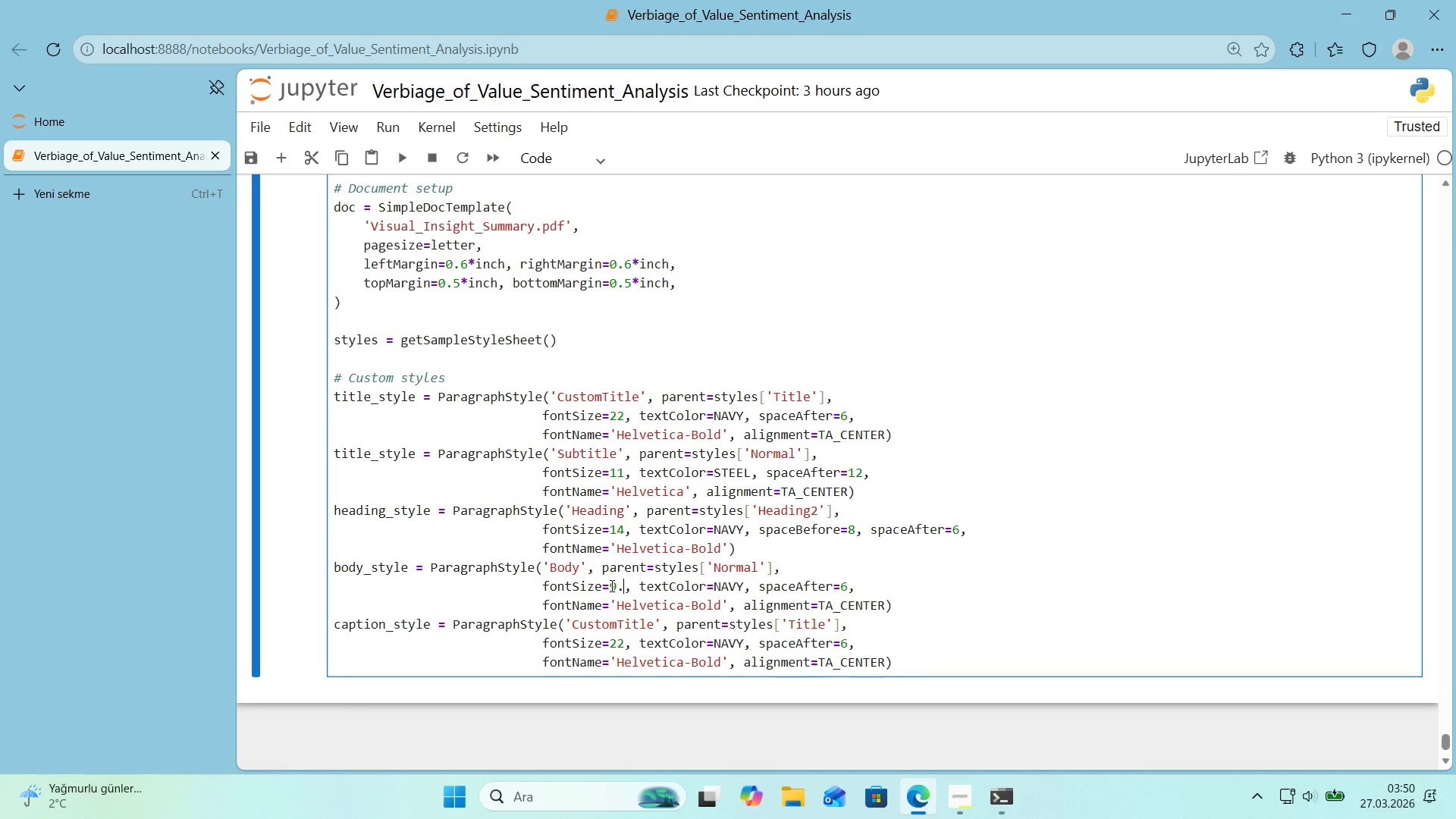 
key(Numpad5)
 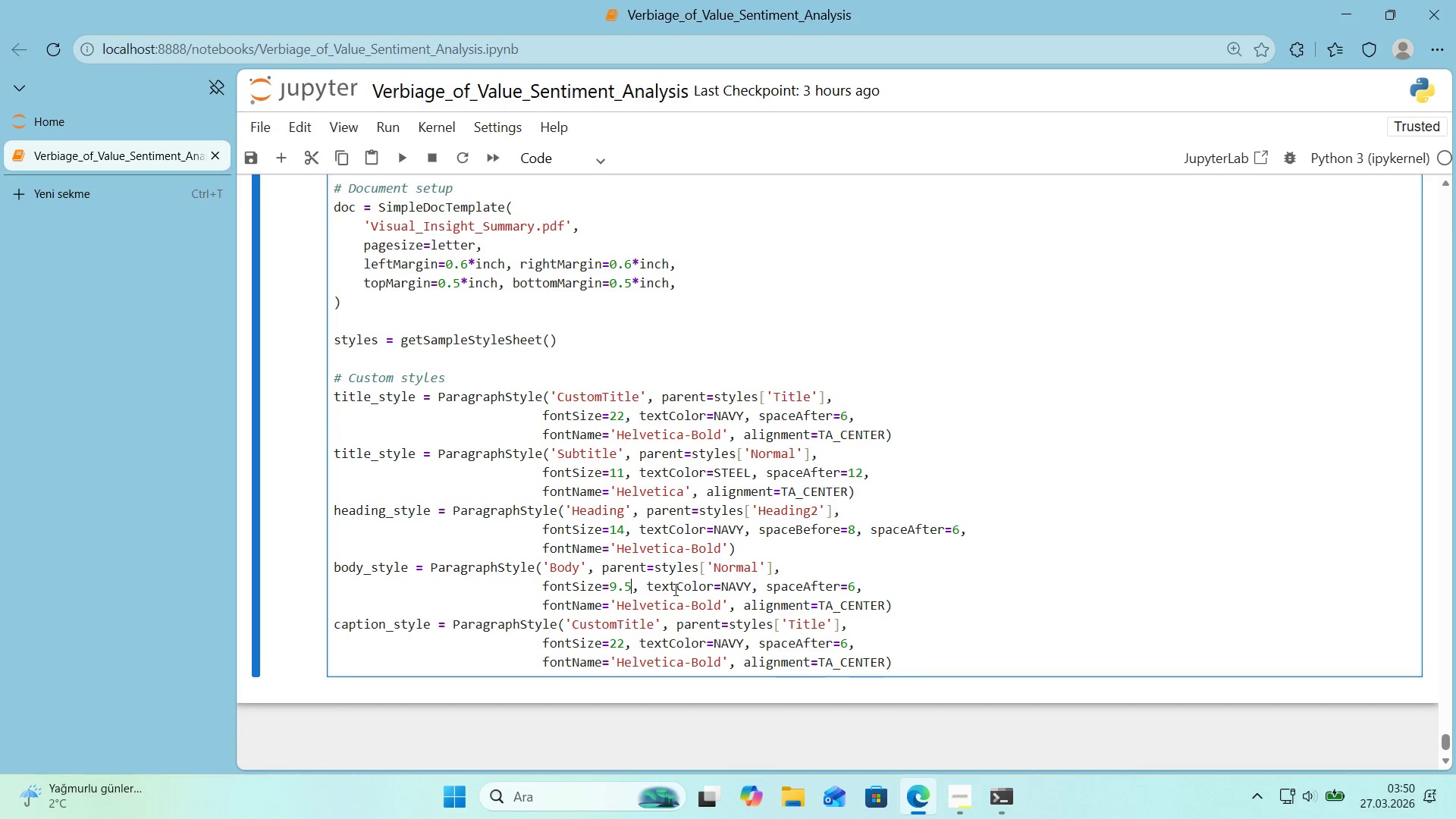 
double_click([730, 586])
 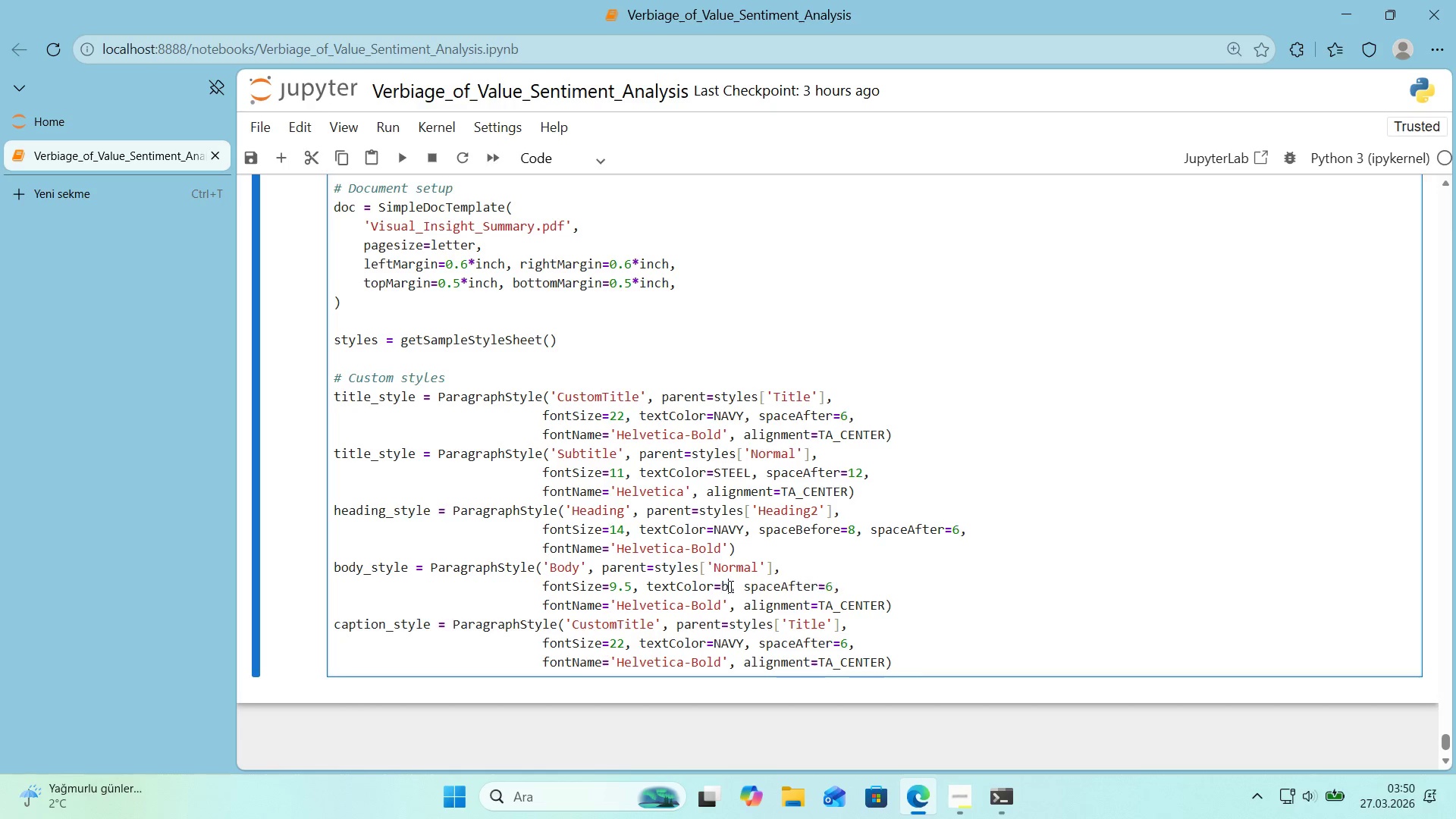 
type(black)
 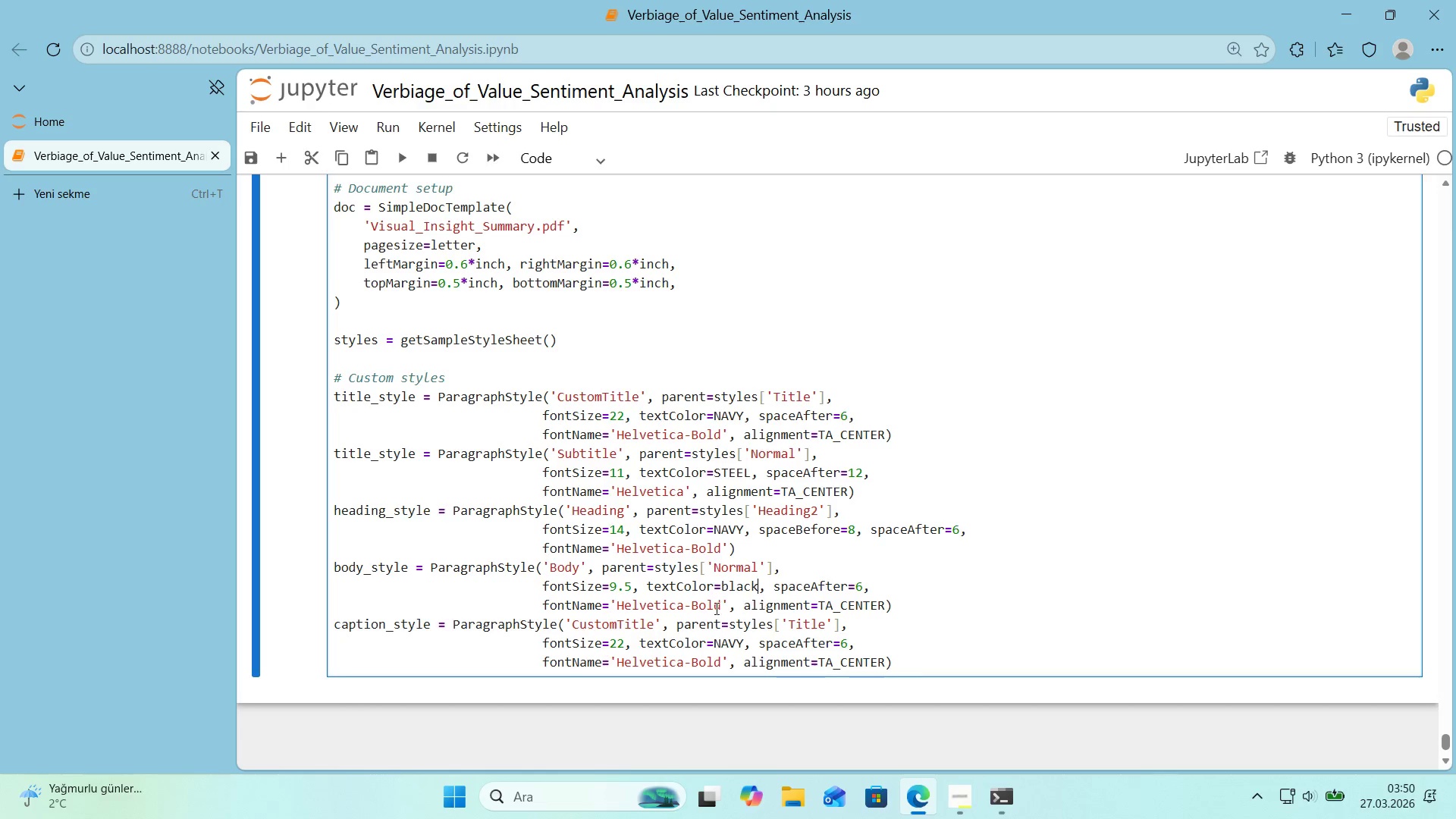 
left_click_drag(start_coordinate=[726, 607], to_coordinate=[686, 606])
 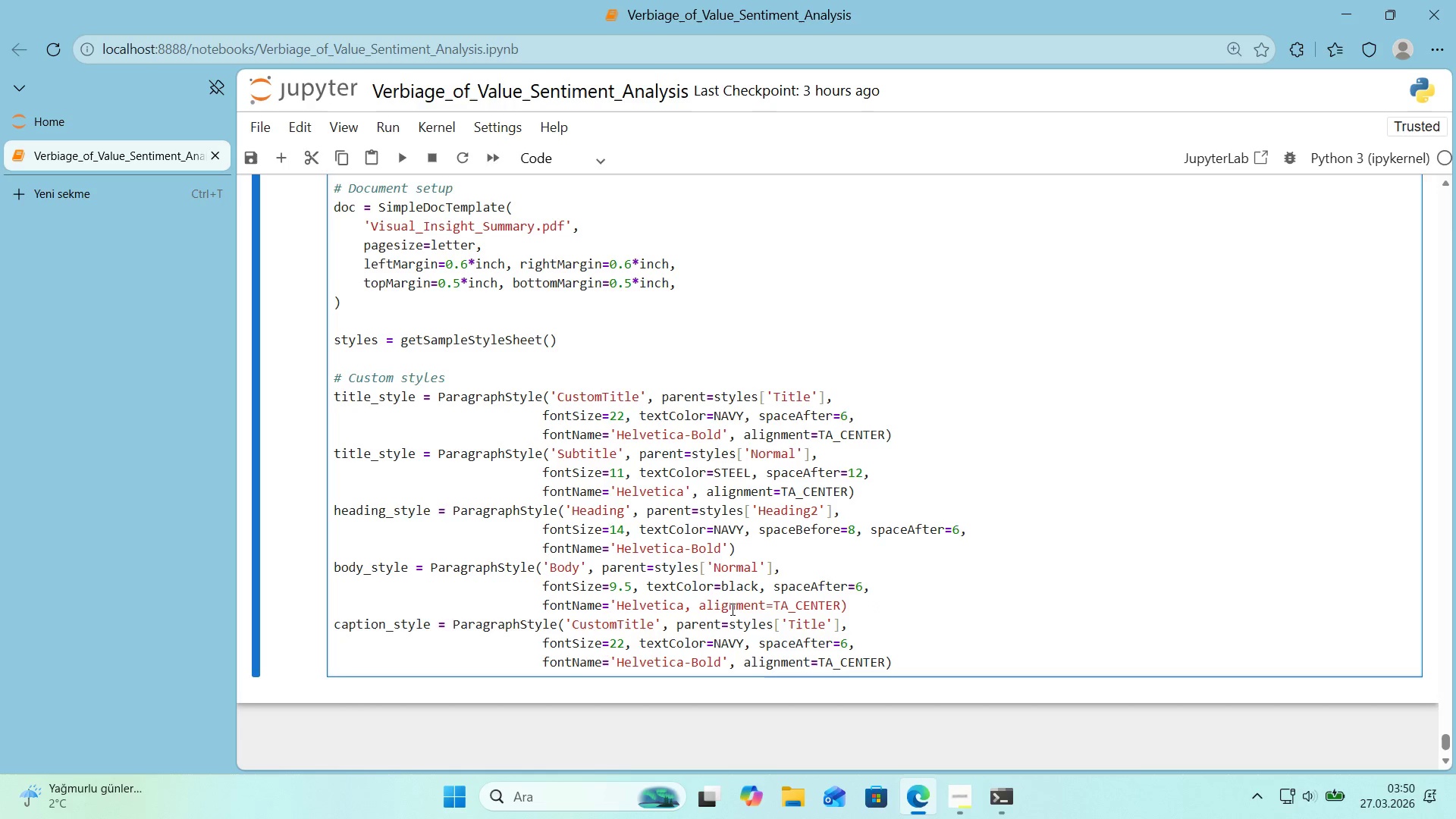 
key(Control+ControlLeft)
 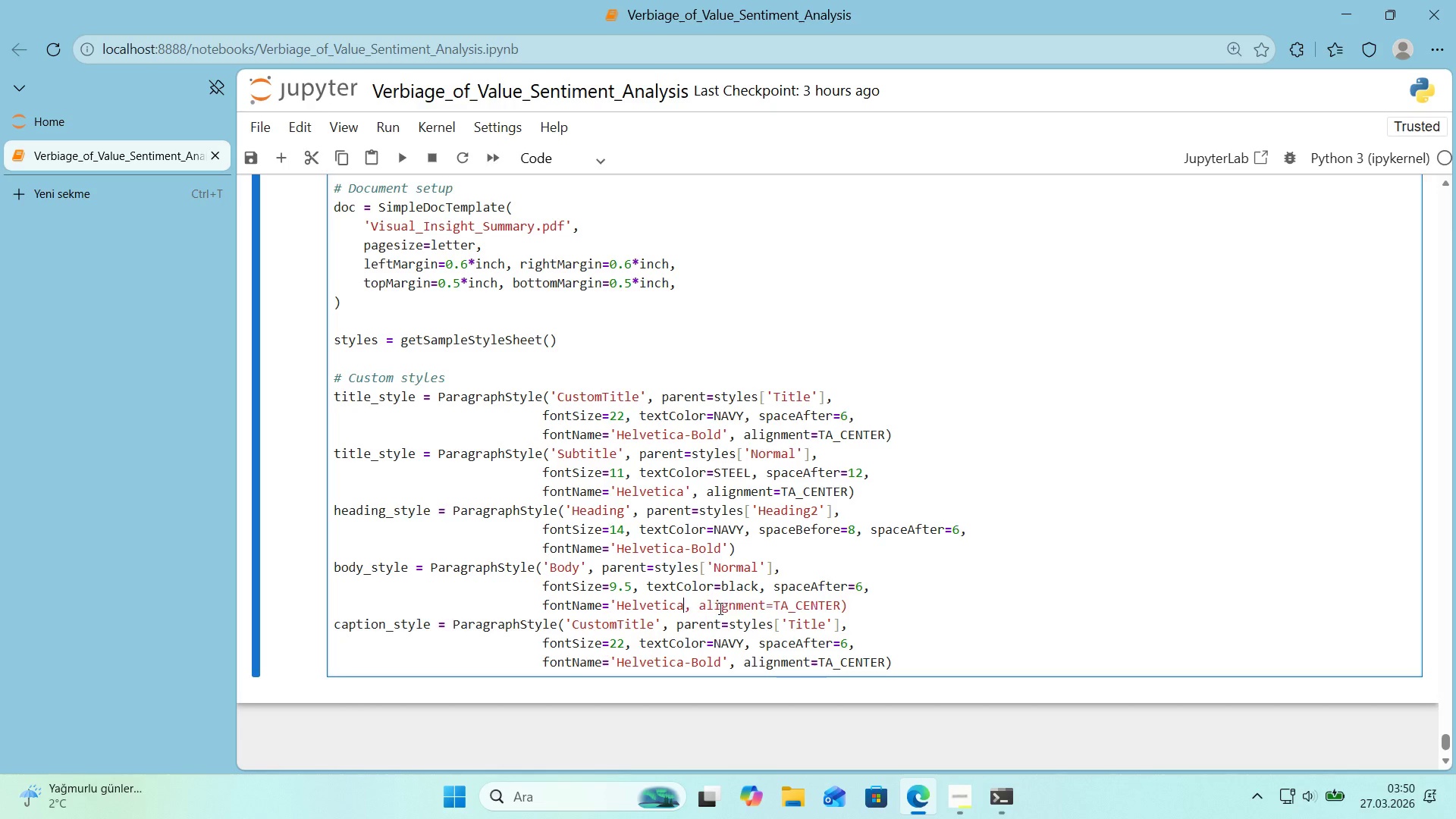 
key(Control+X)
 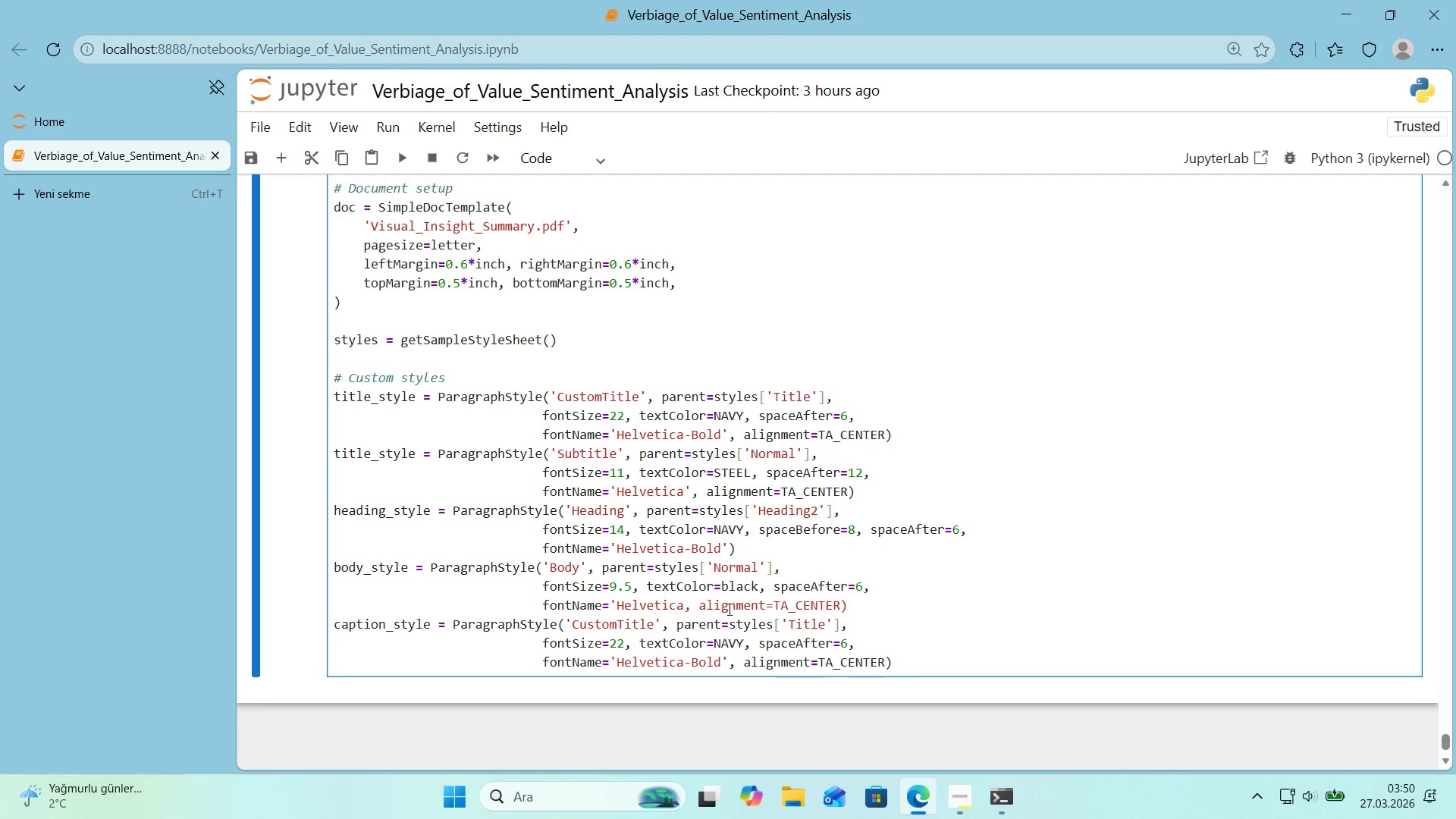 
wait(5.62)
 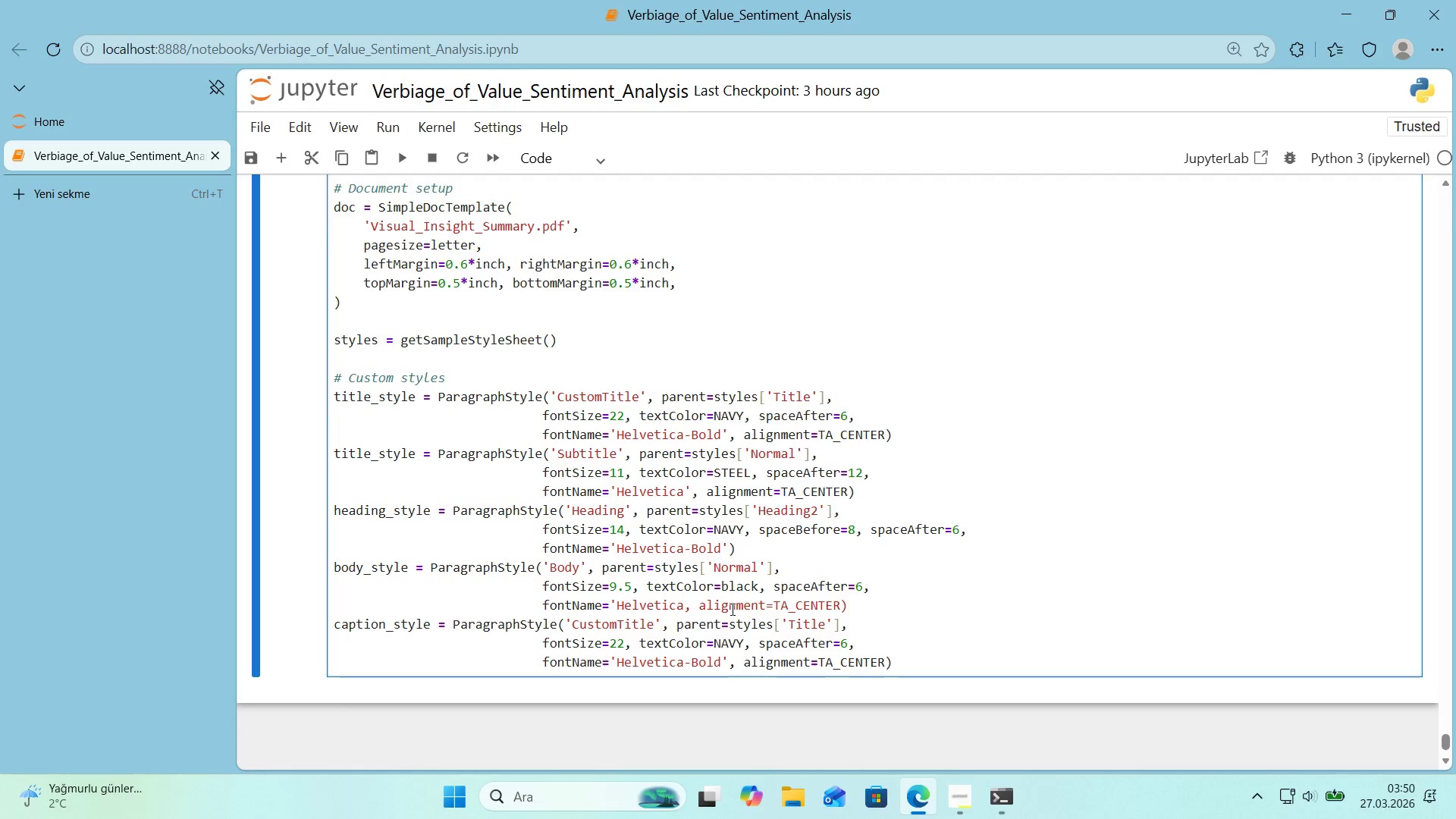 
key(Shift+ShiftRight)
 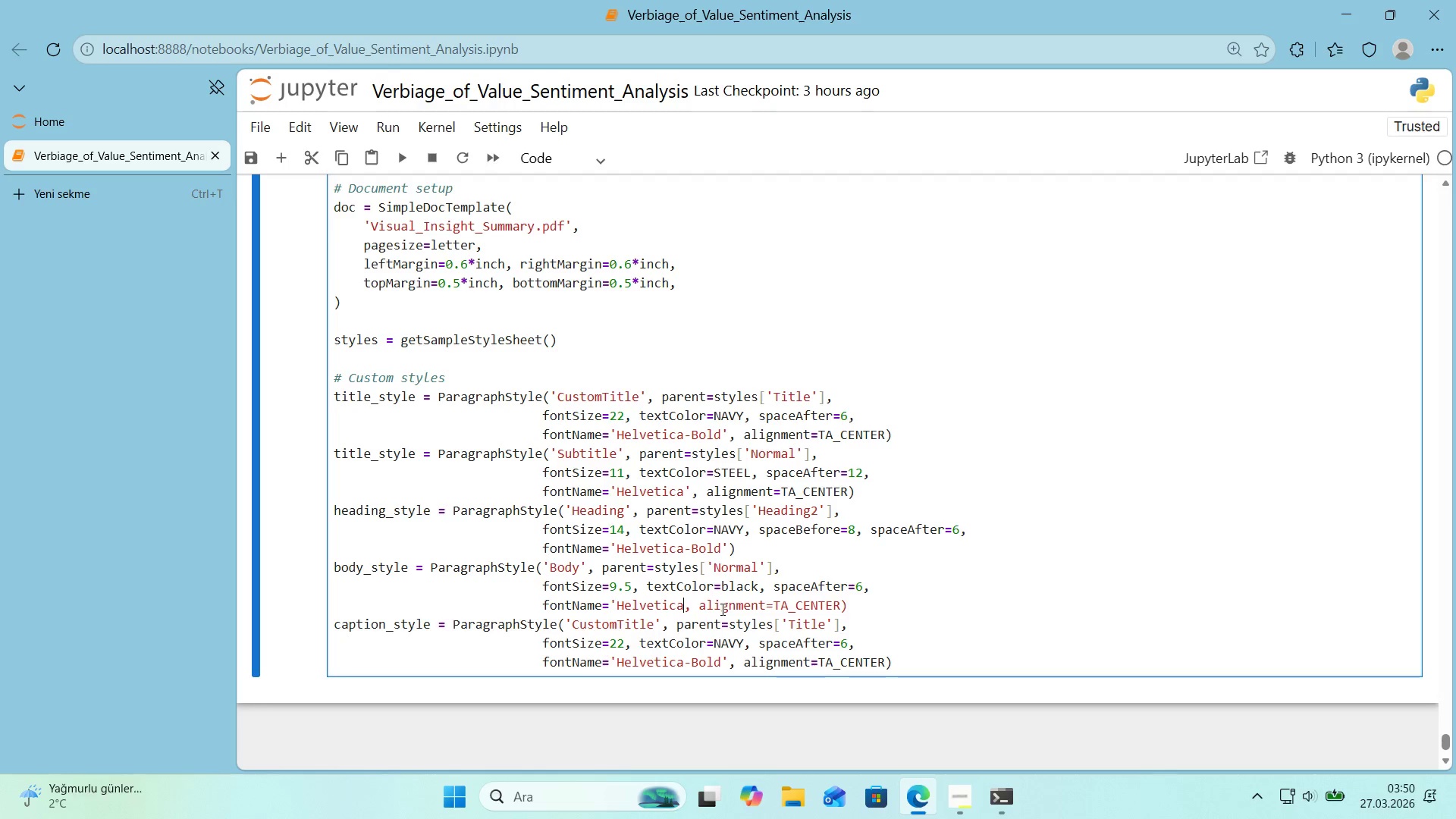 
key(Shift+2)
 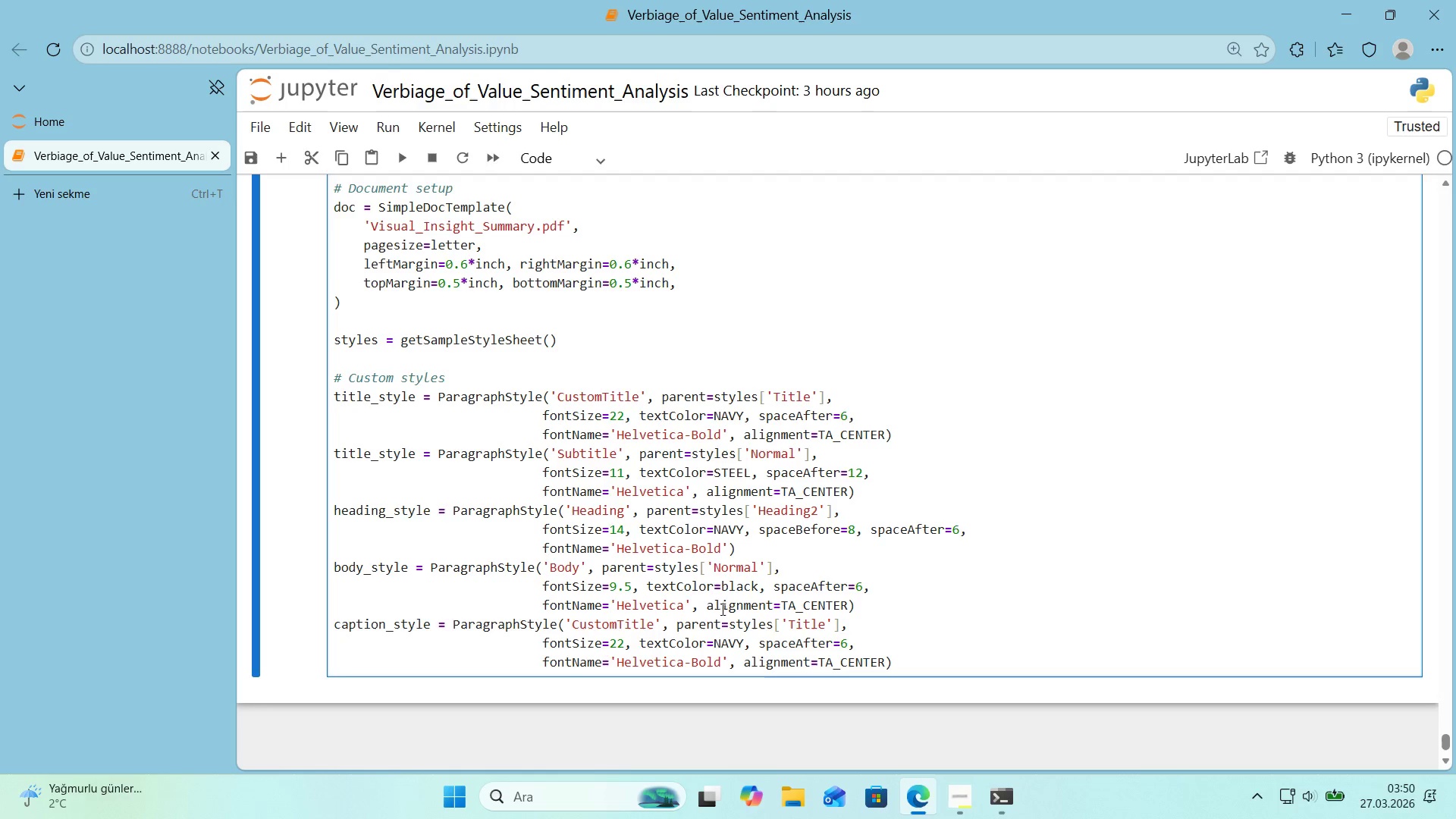 
left_click([708, 610])
 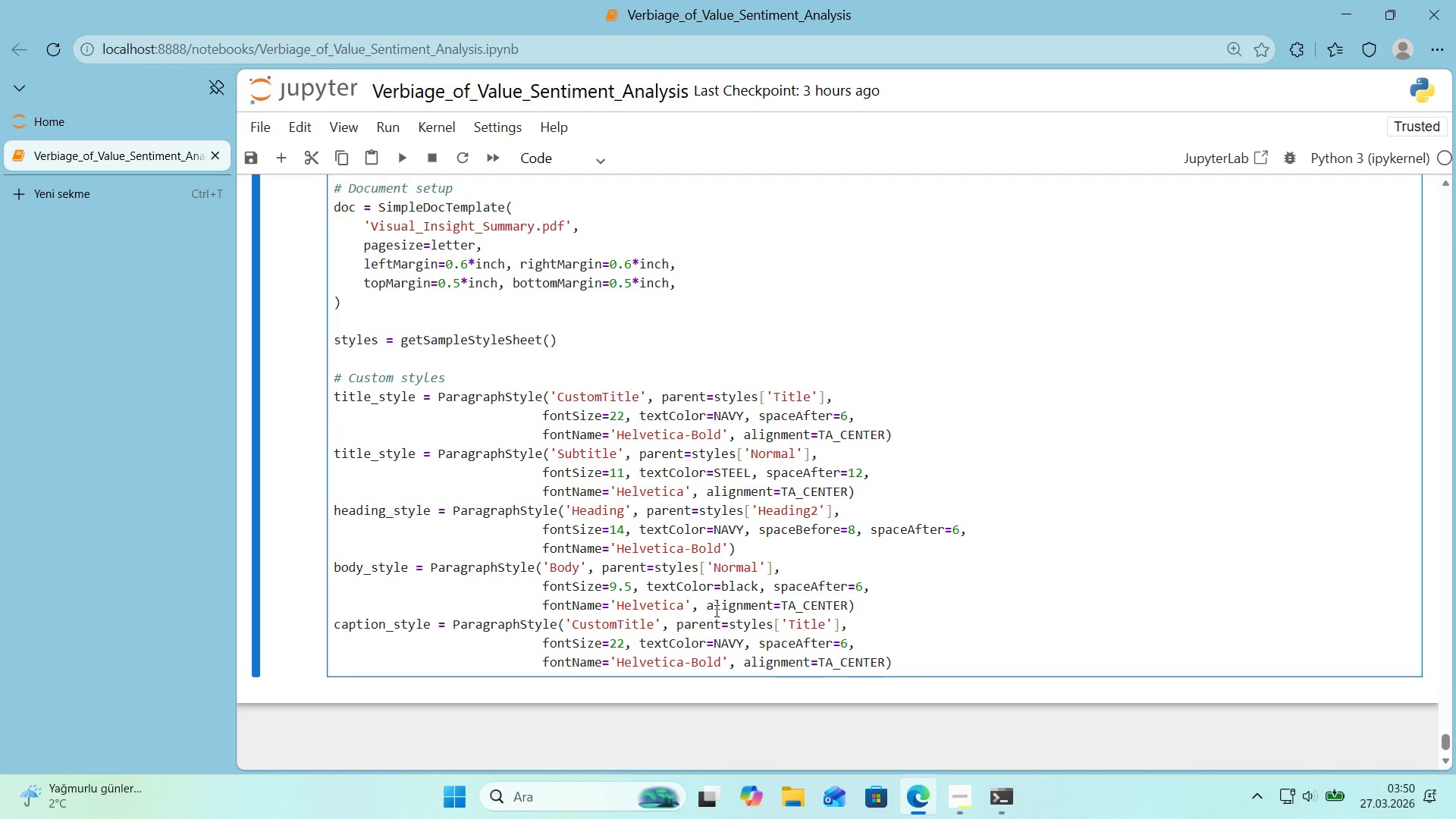 
type(lead'ng03)
key(Backspace)
key(Backspace)
type()13, )
 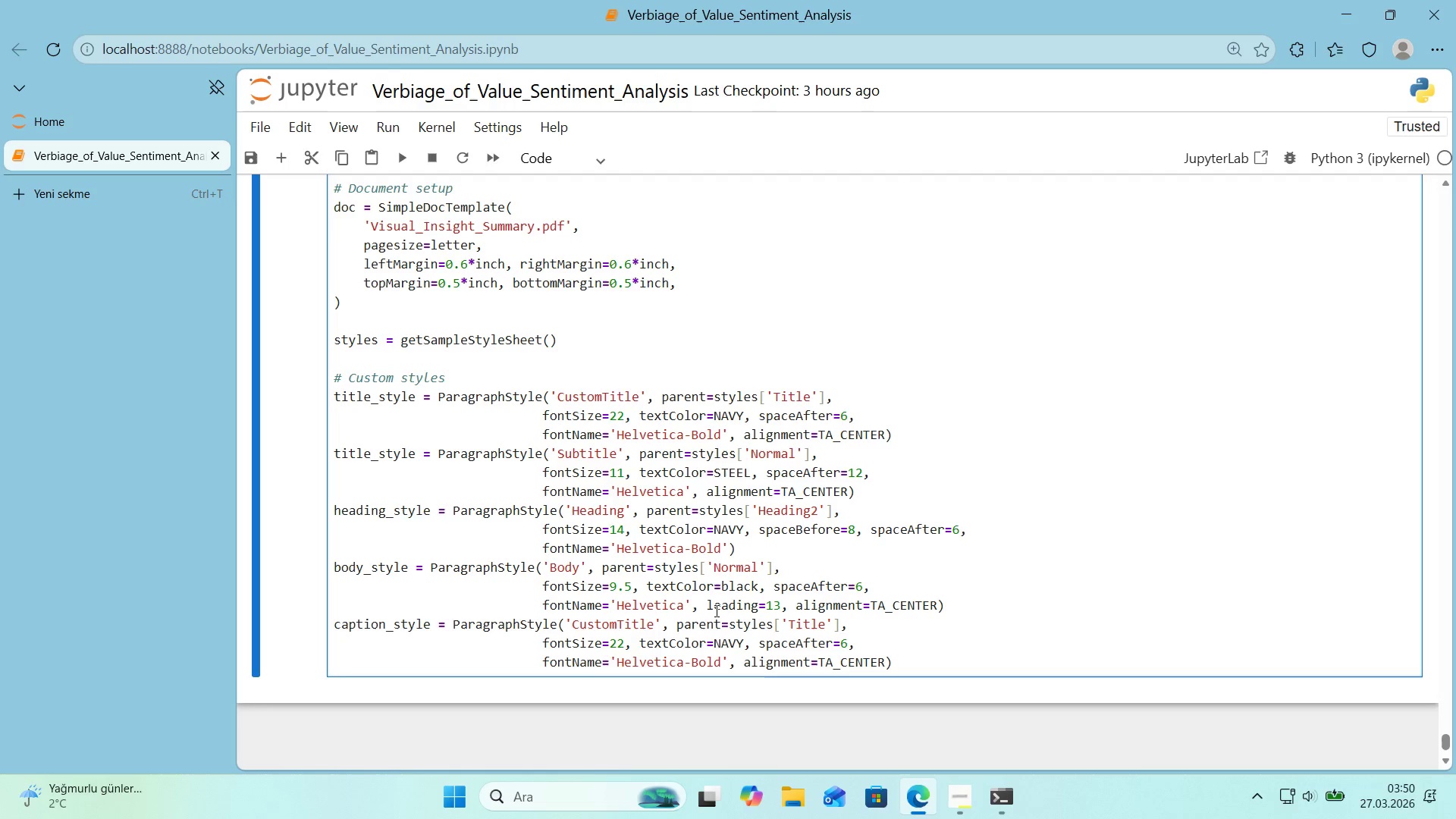 
left_click_drag(start_coordinate=[936, 601], to_coordinate=[893, 607])
 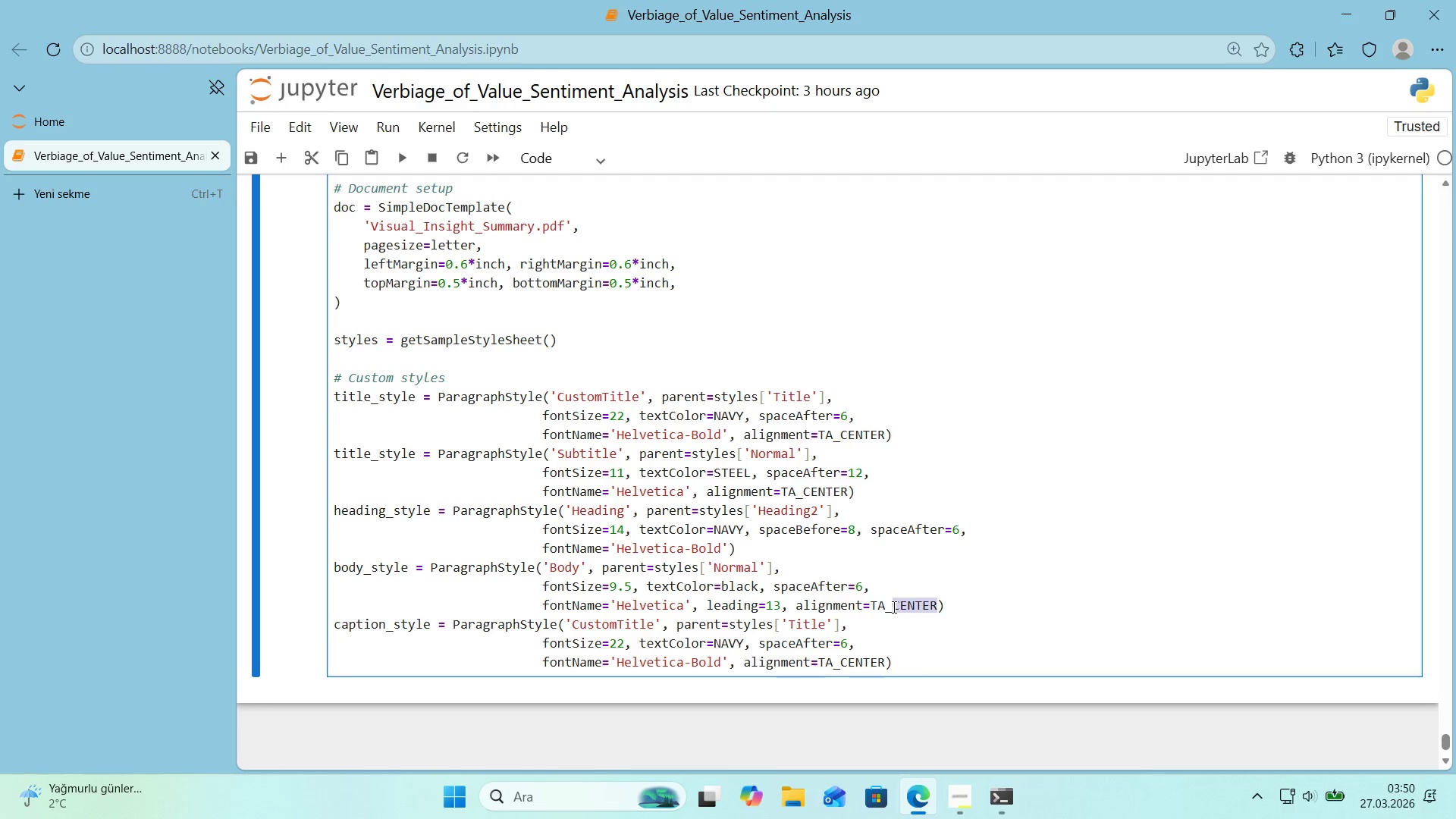 
type(JUSTIFY)
 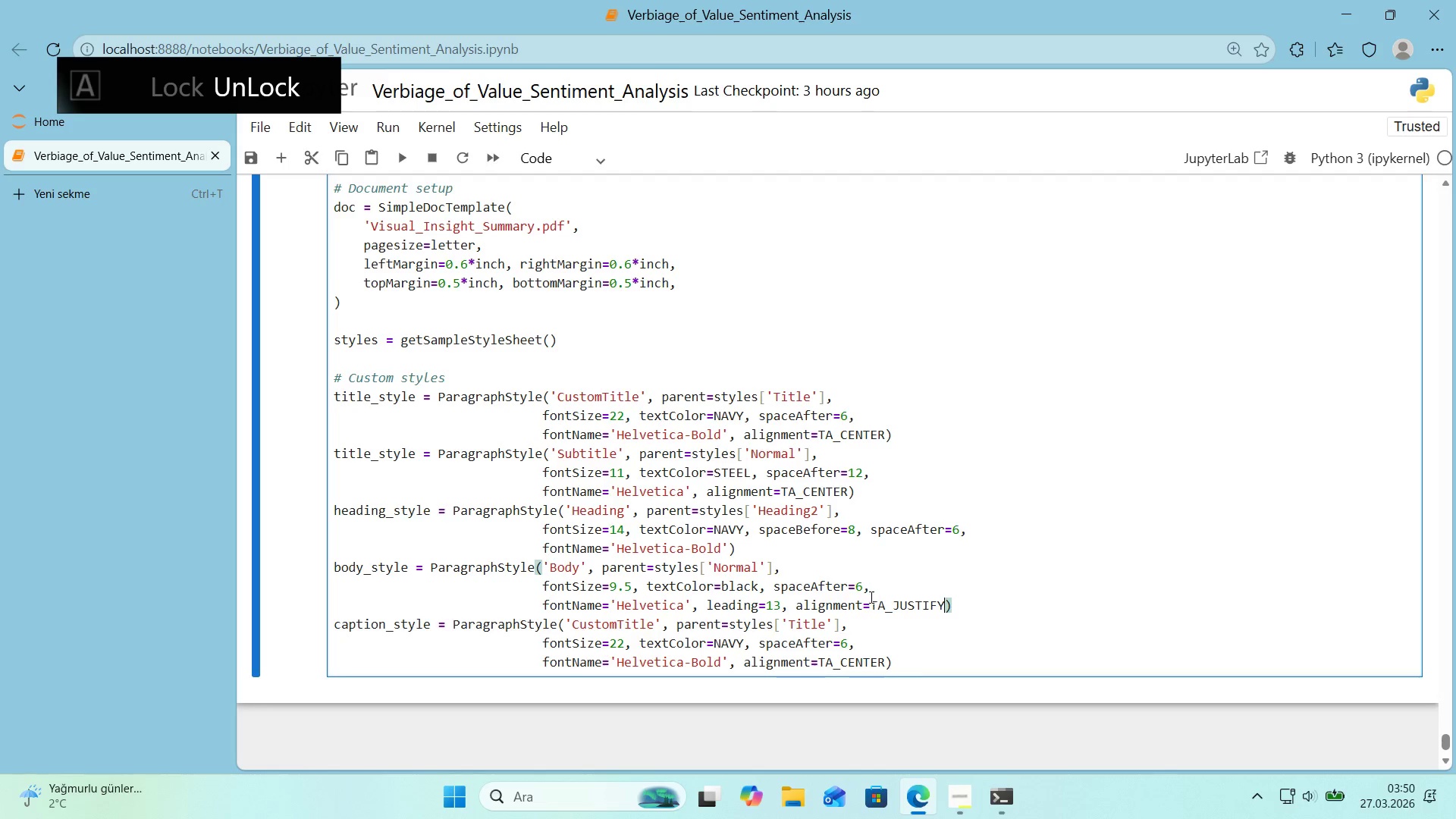 
scroll: coordinate [865, 597], scroll_direction: down, amount: 1.0
 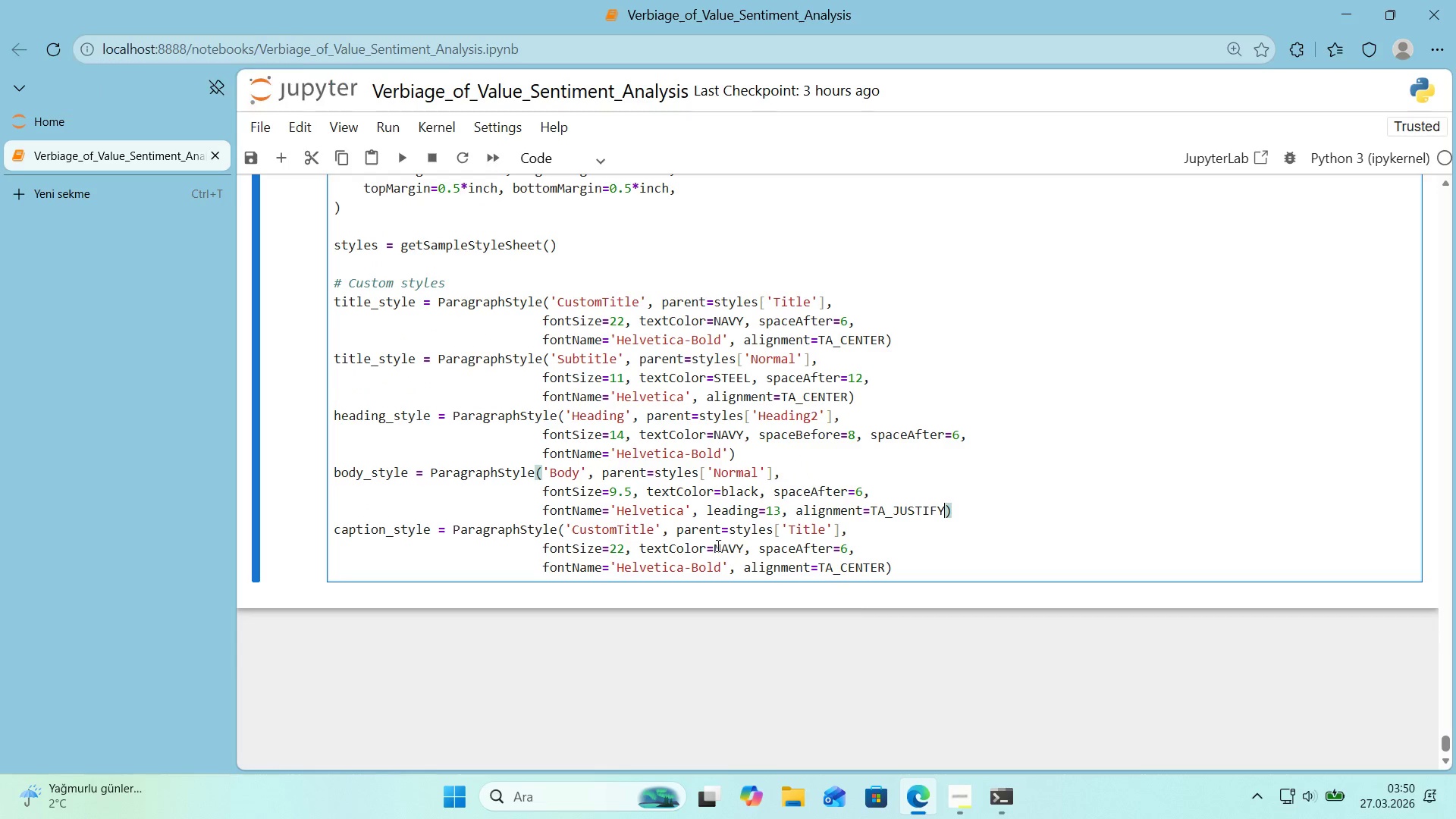 
double_click([623, 532])
 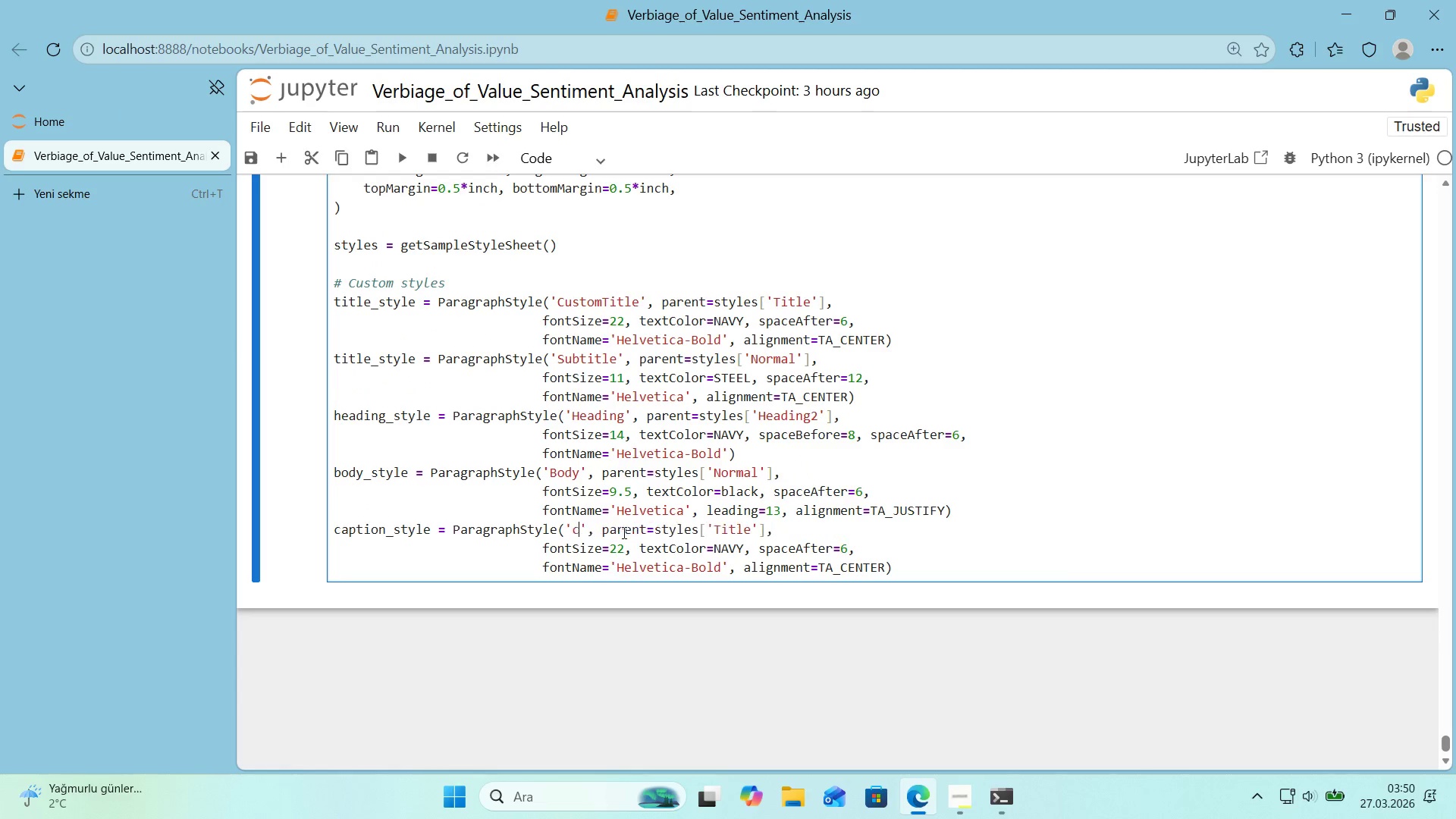 
type(cA)
key(Backspace)
key(Backspace)
type(Capt'on)
 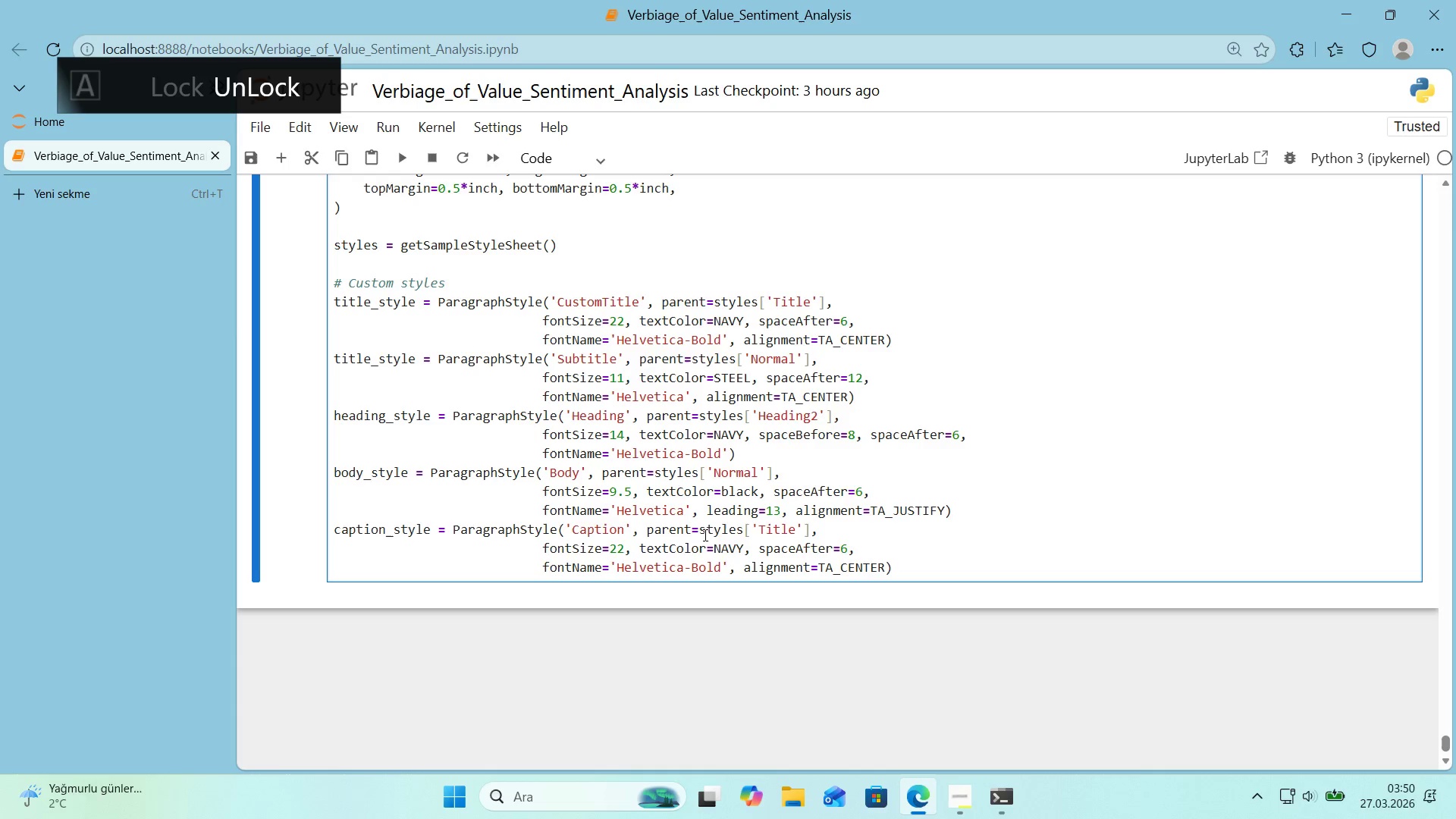 
left_click([772, 528])
 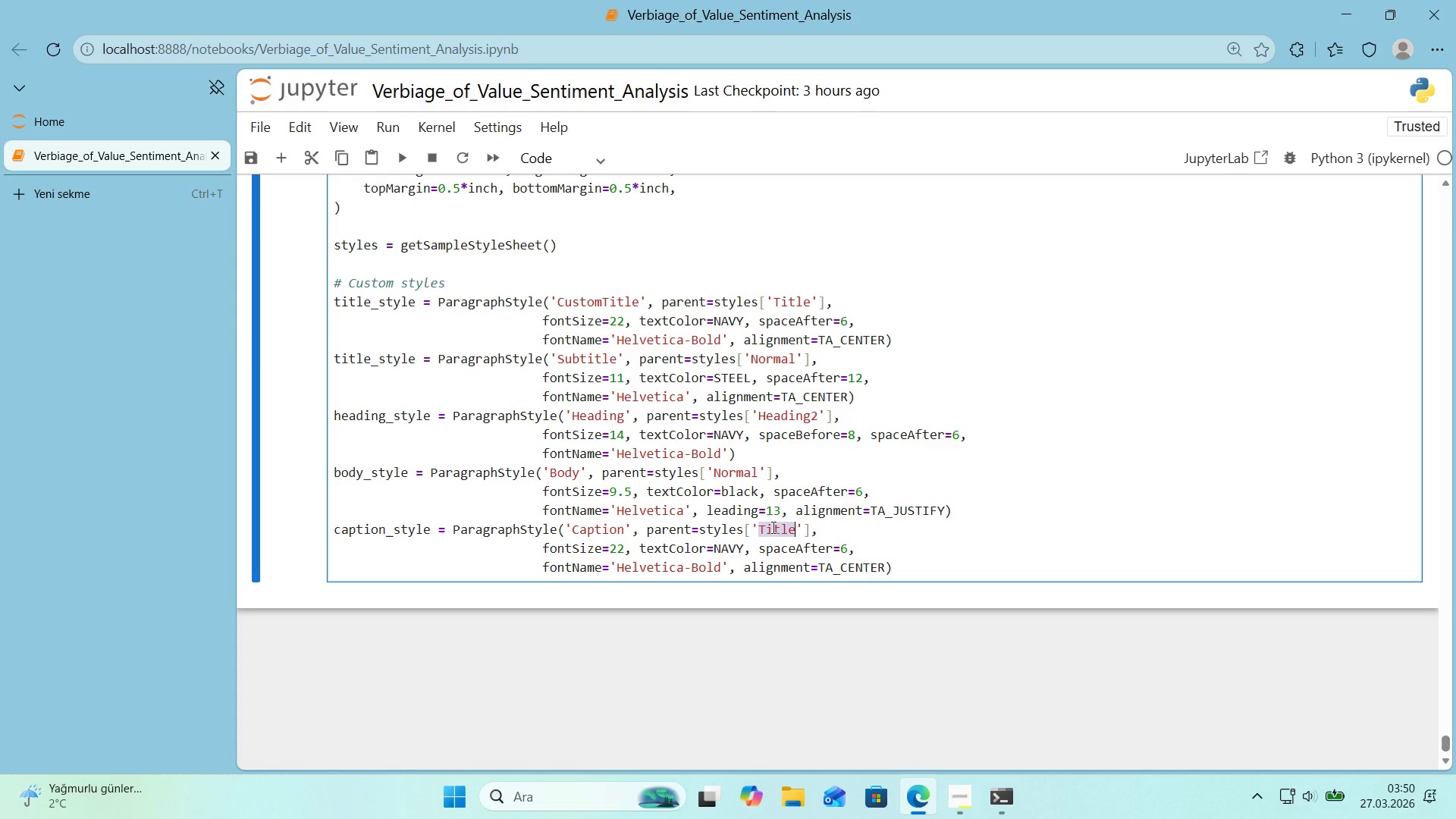 
type(Normal)
 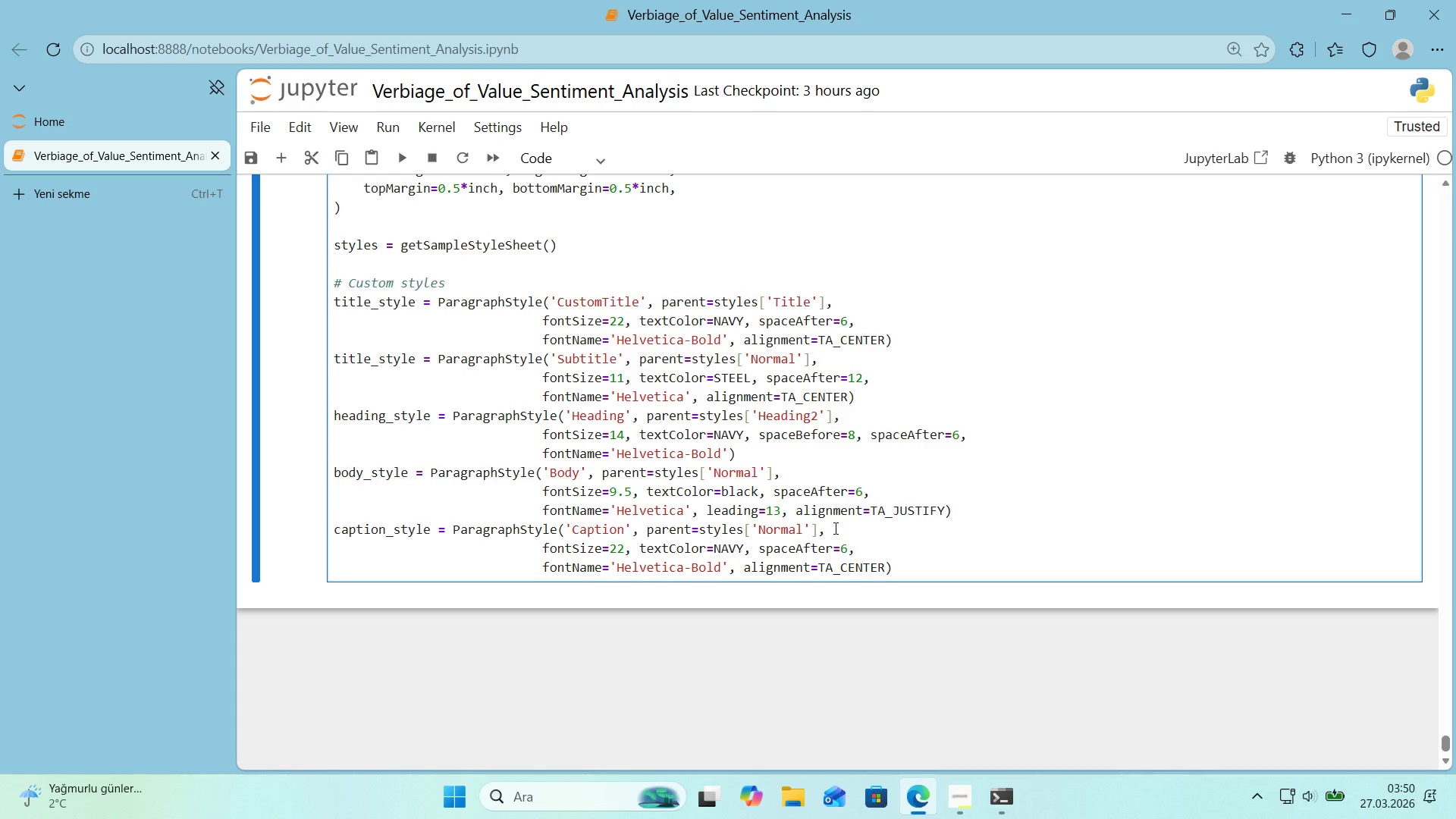 
left_click_drag(start_coordinate=[624, 552], to_coordinate=[610, 554])
 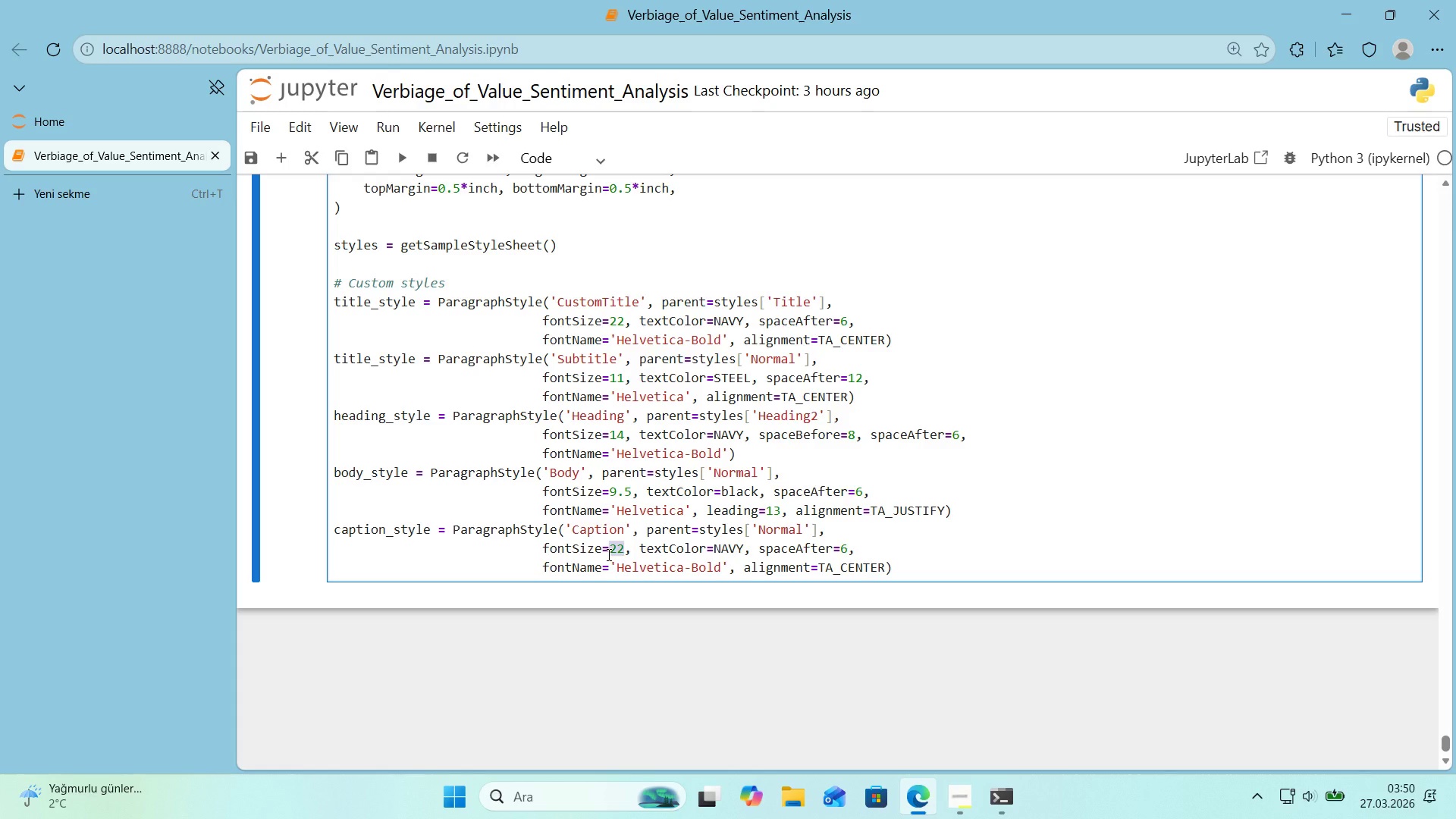 
key(Numpad8)
 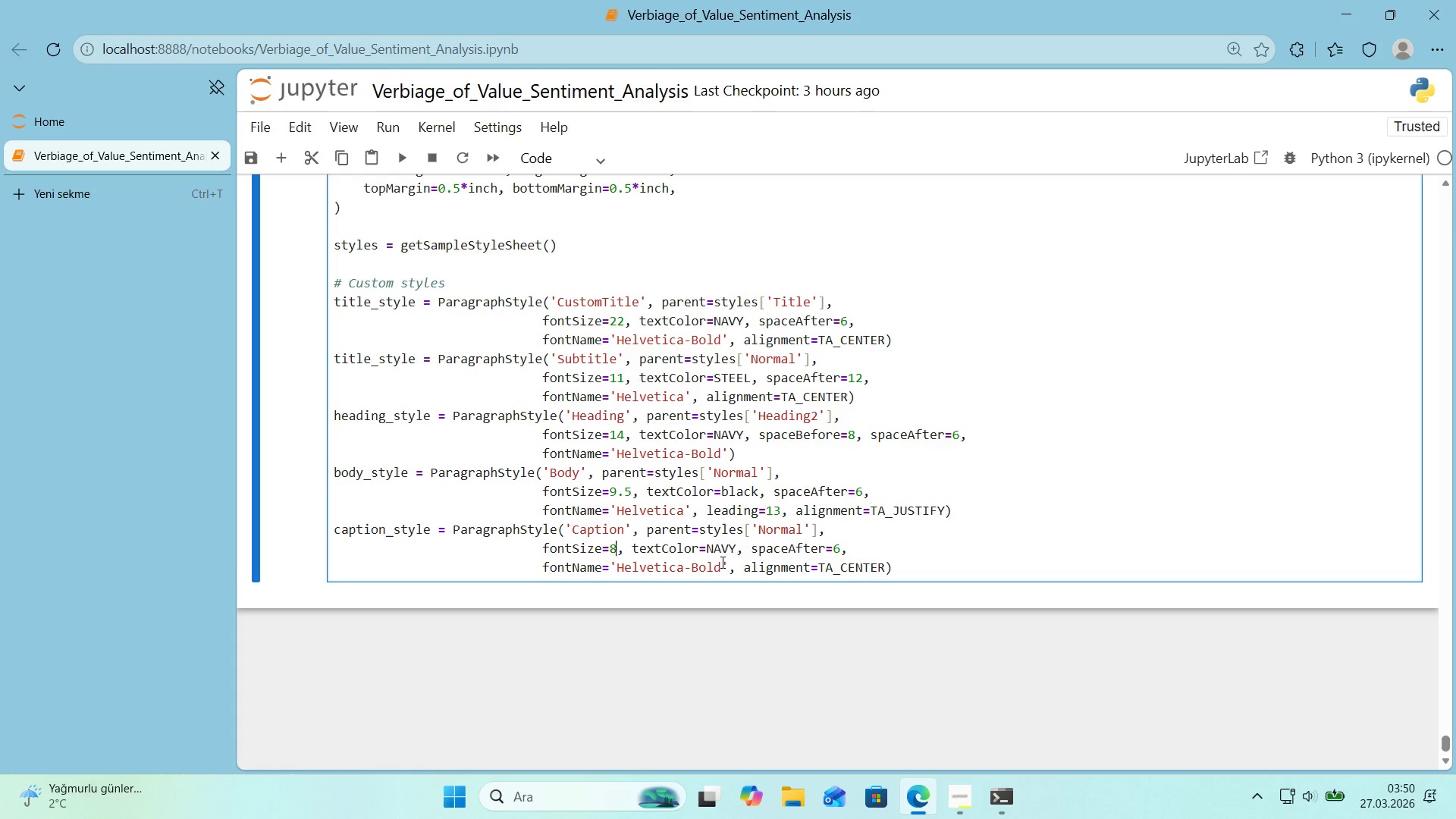 
double_click([723, 548])
 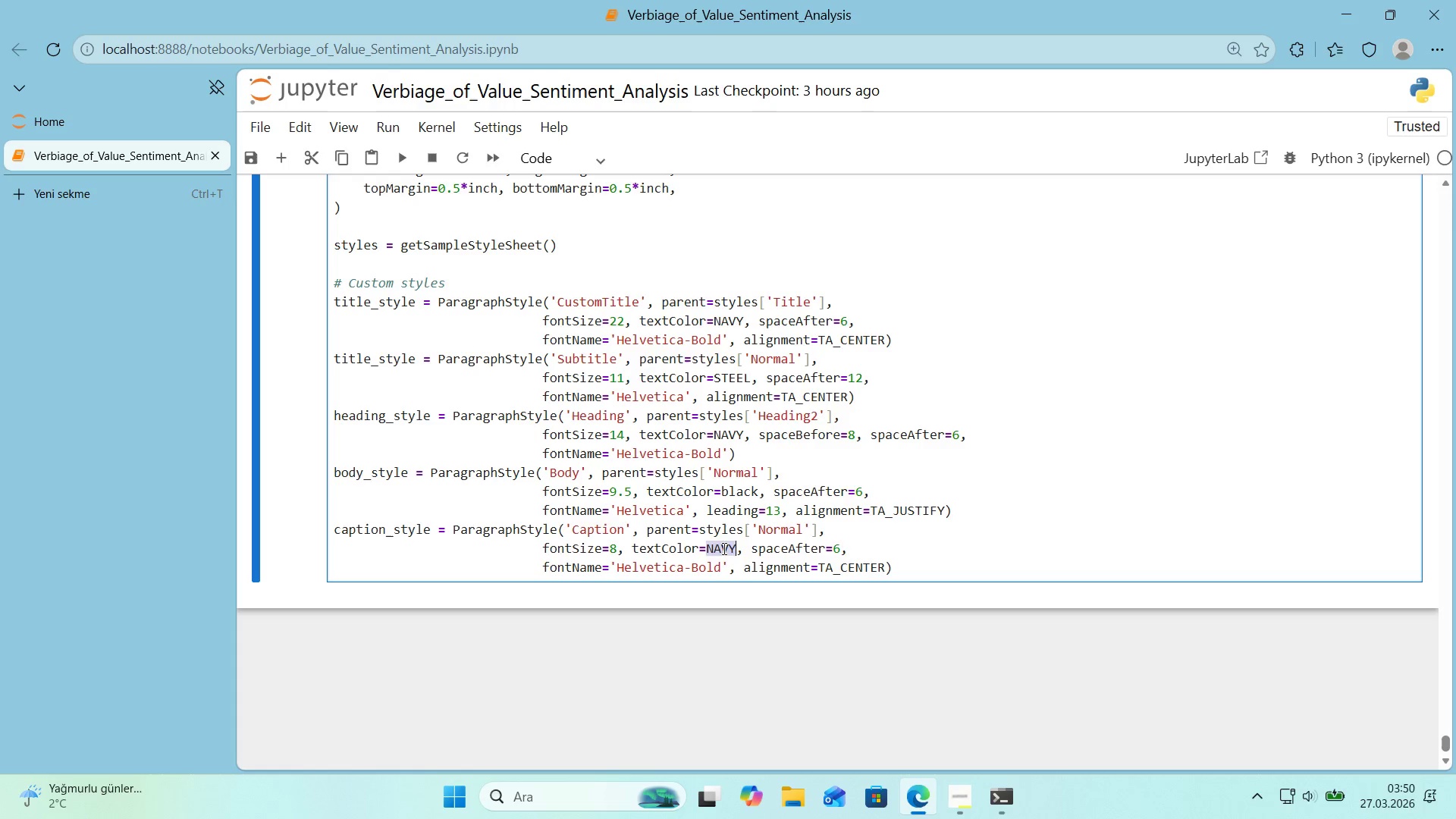 
type(STEEL)
 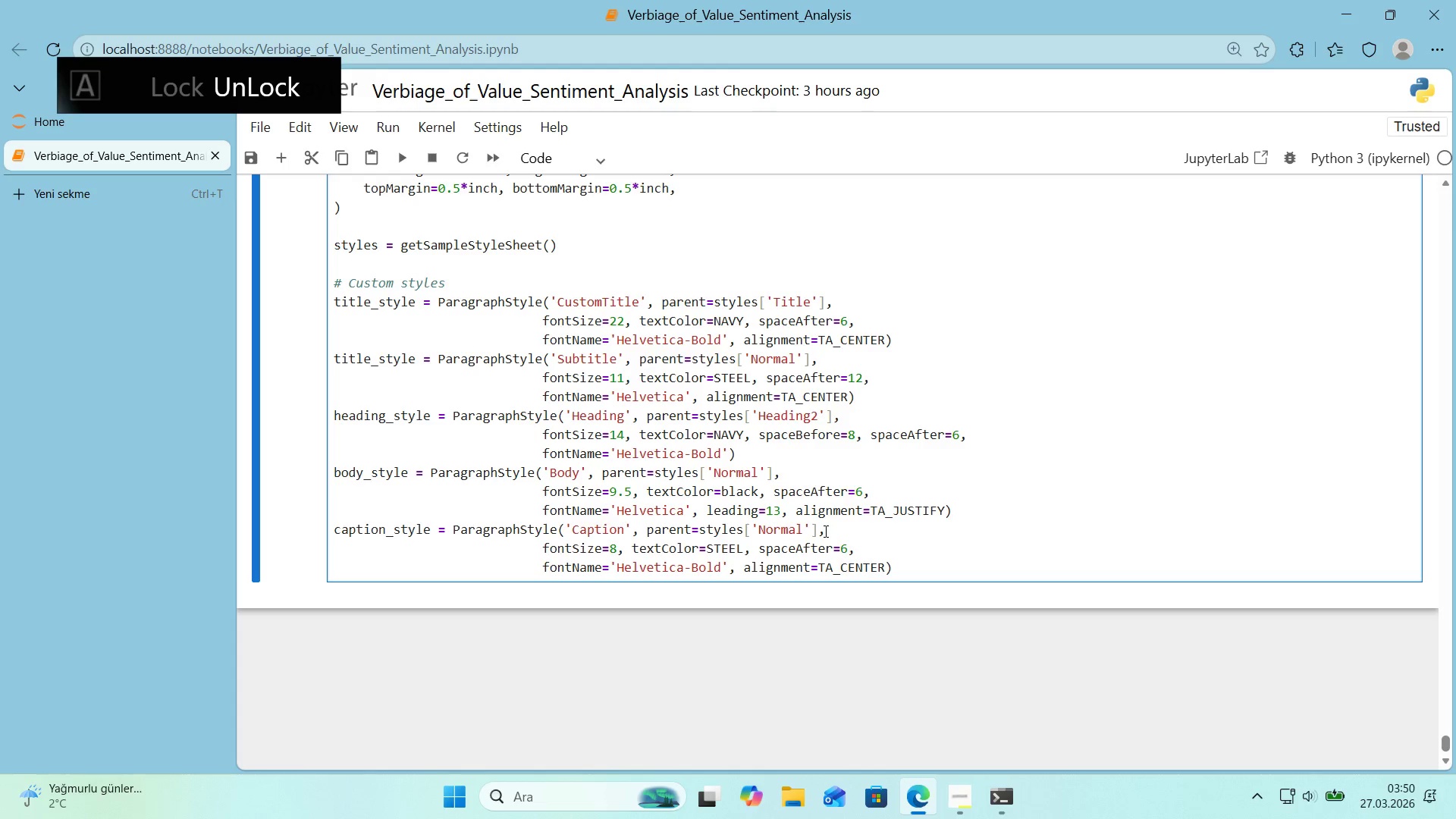 
left_click([763, 545])
 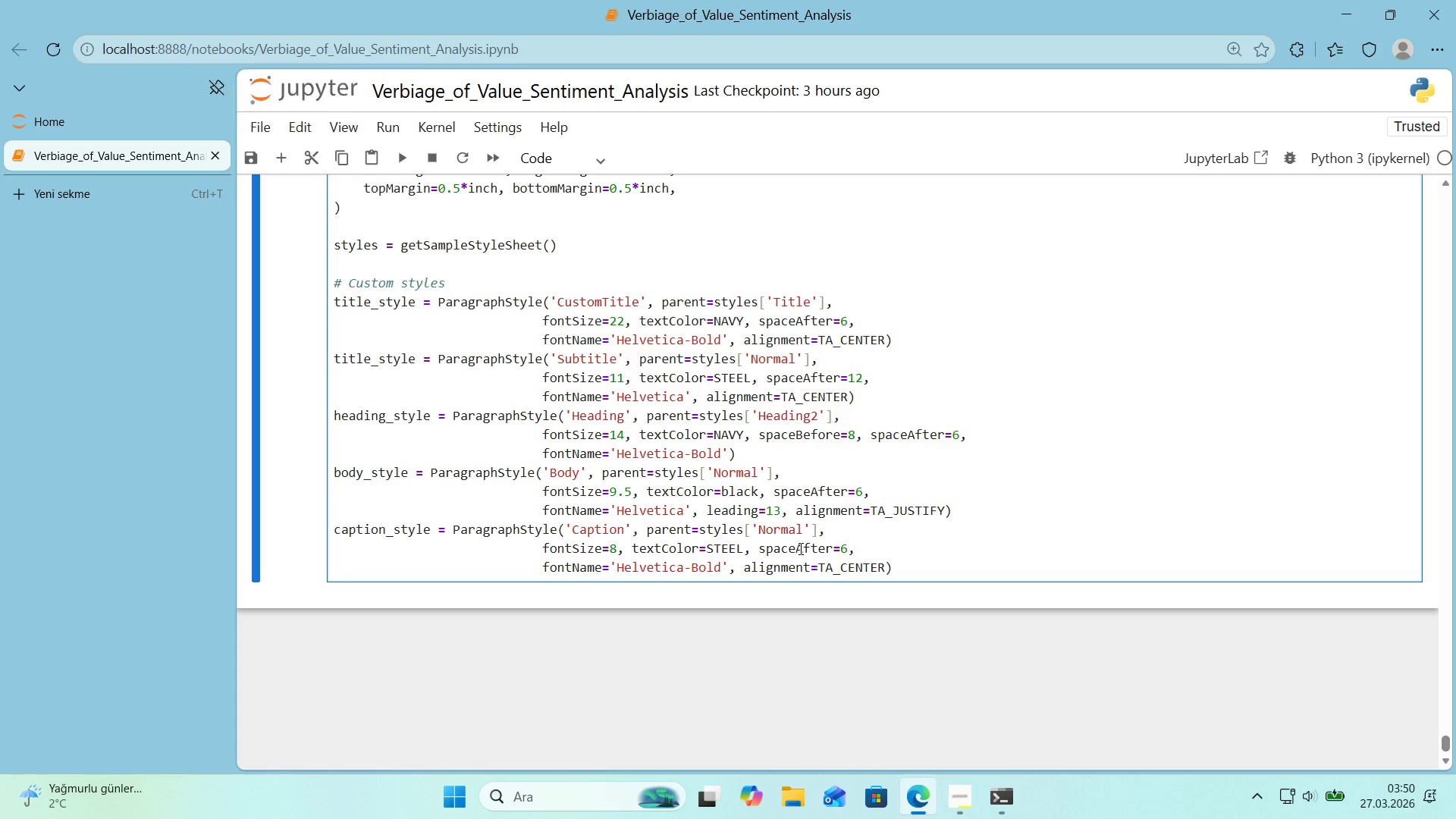 
key(ArrowLeft)
 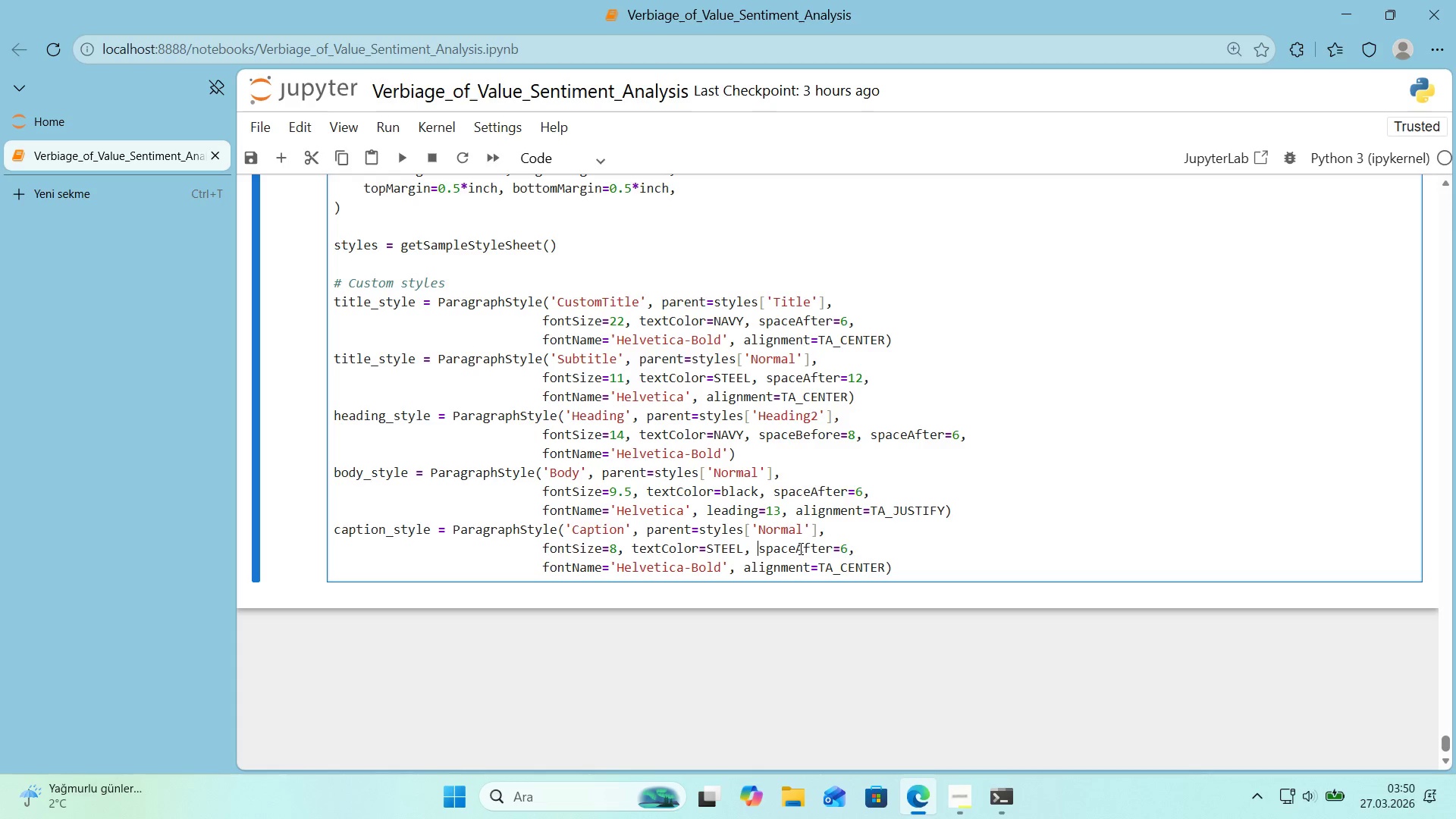 
type(spaceBefore)2, )
 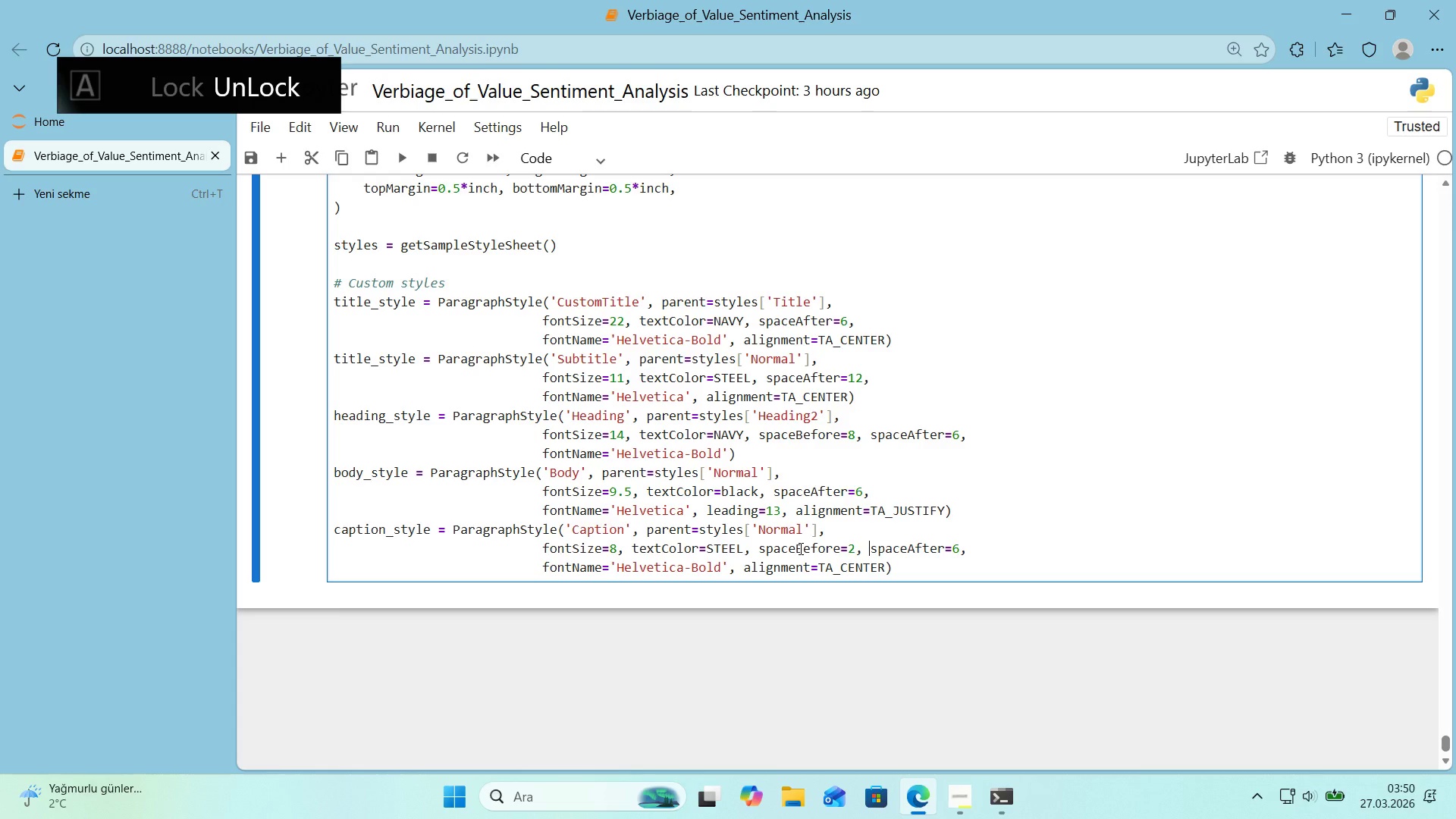 
left_click_drag(start_coordinate=[955, 549], to_coordinate=[959, 551])
 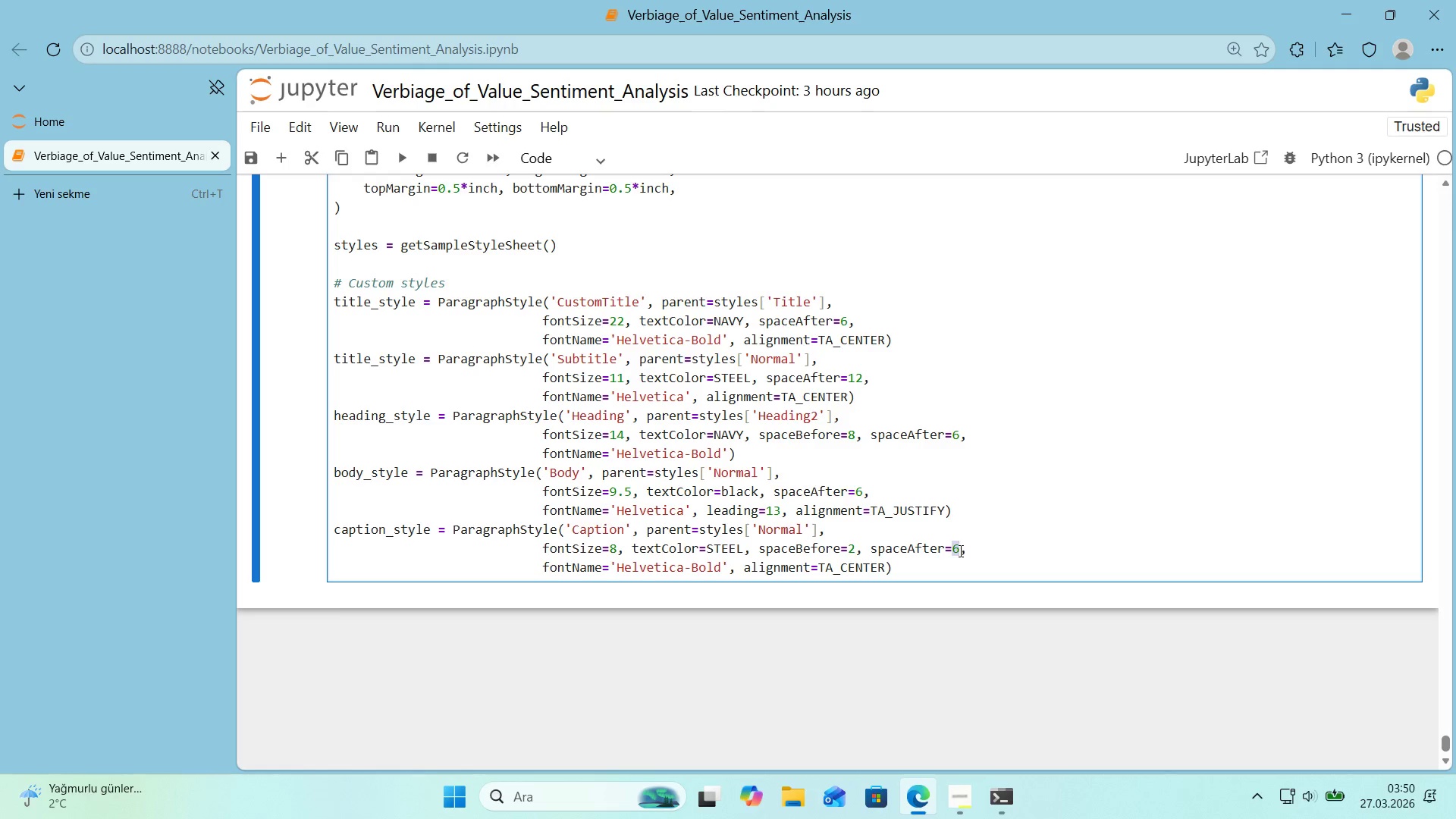 
key(Numpad8)
 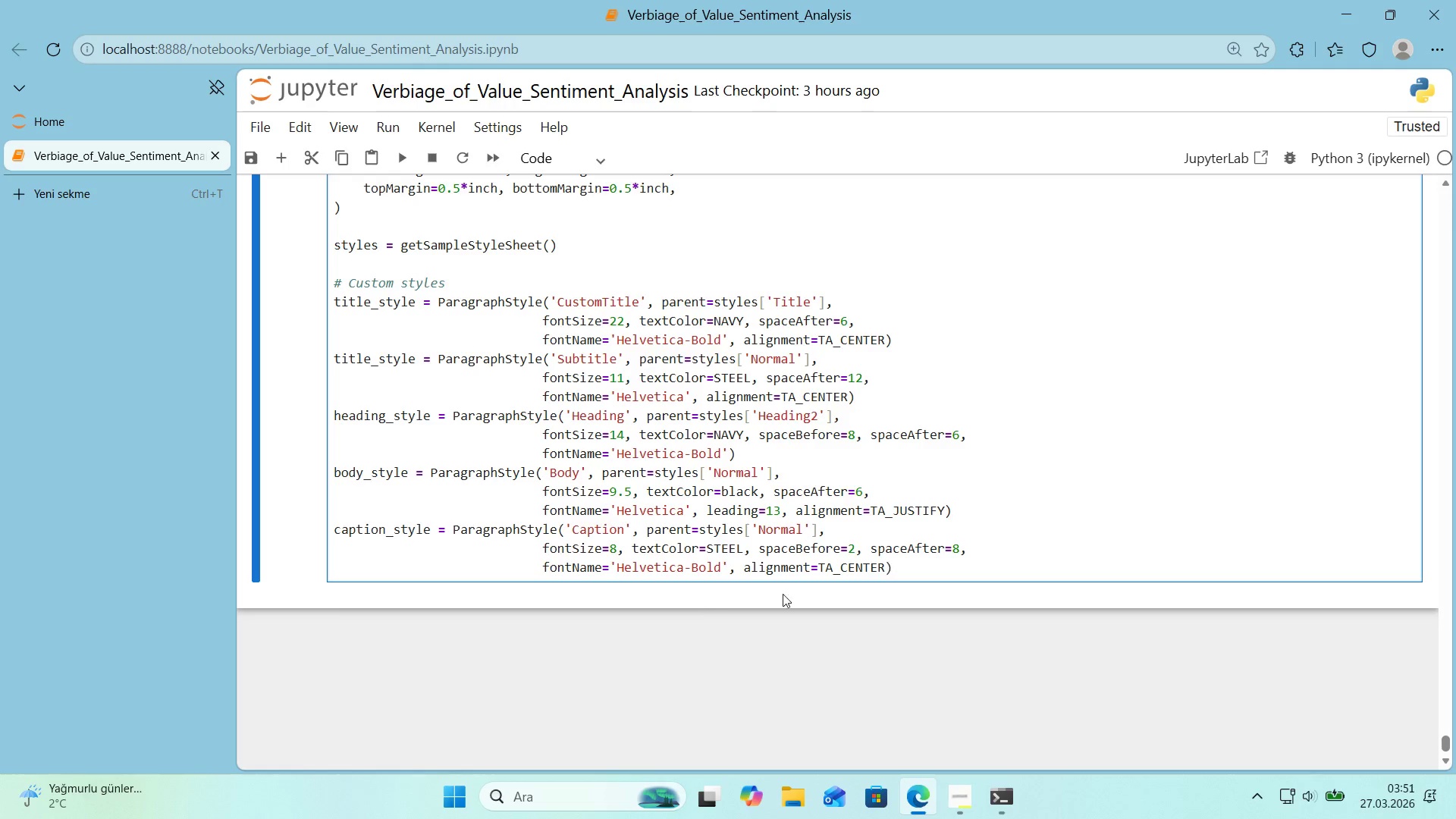 
left_click_drag(start_coordinate=[720, 570], to_coordinate=[693, 574])
 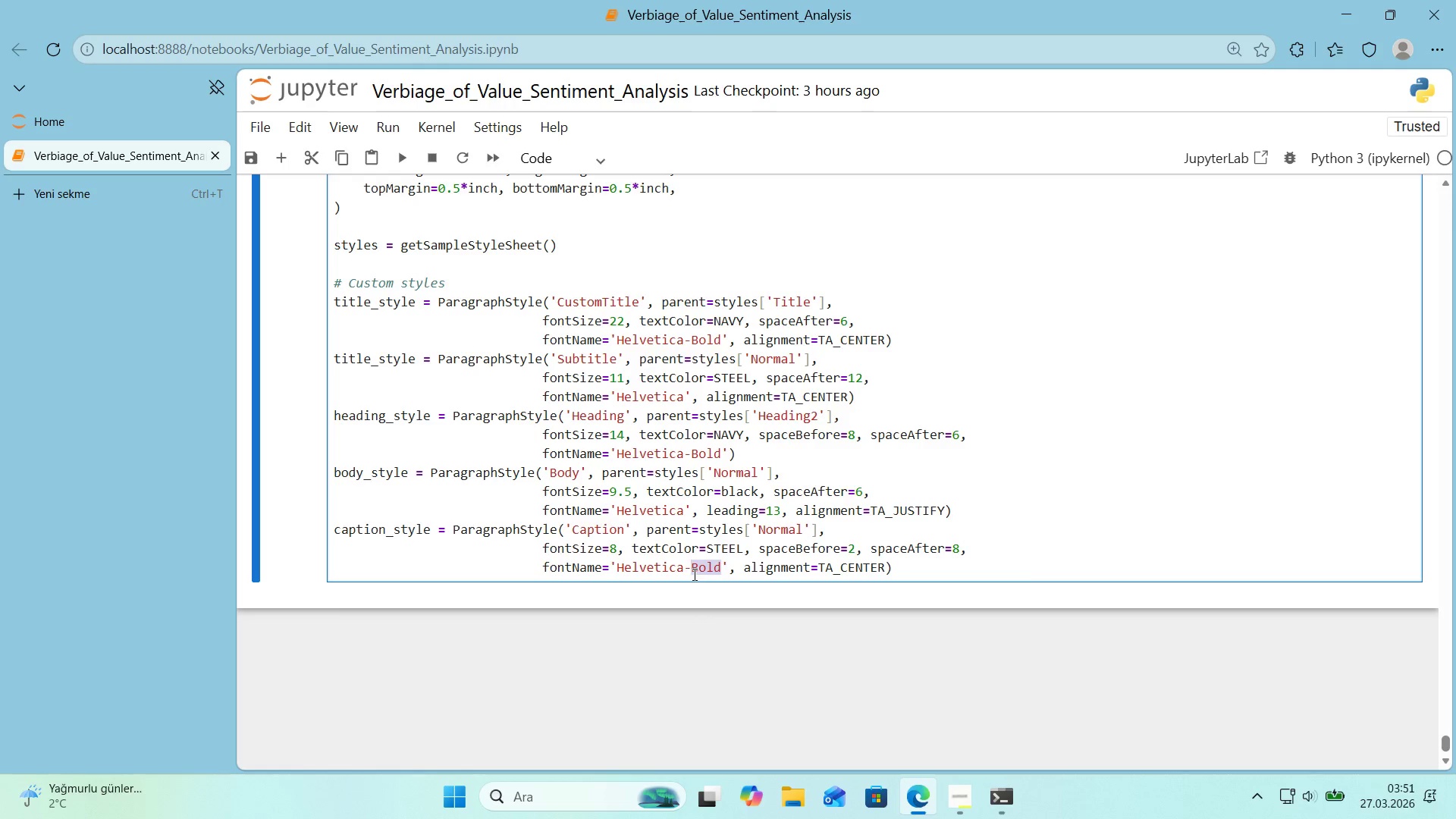 
type(Obl'que)
 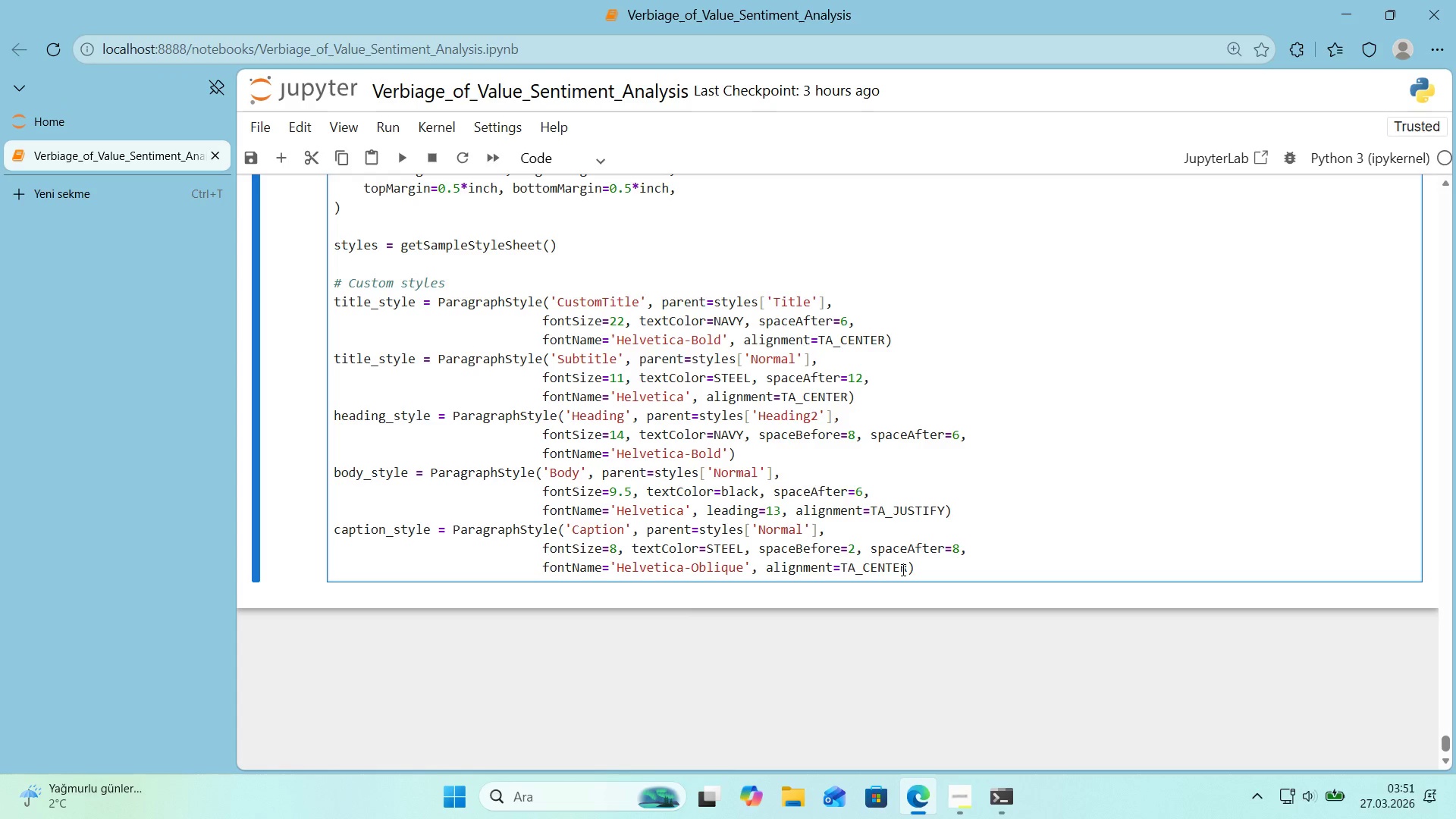 
wait(6.34)
 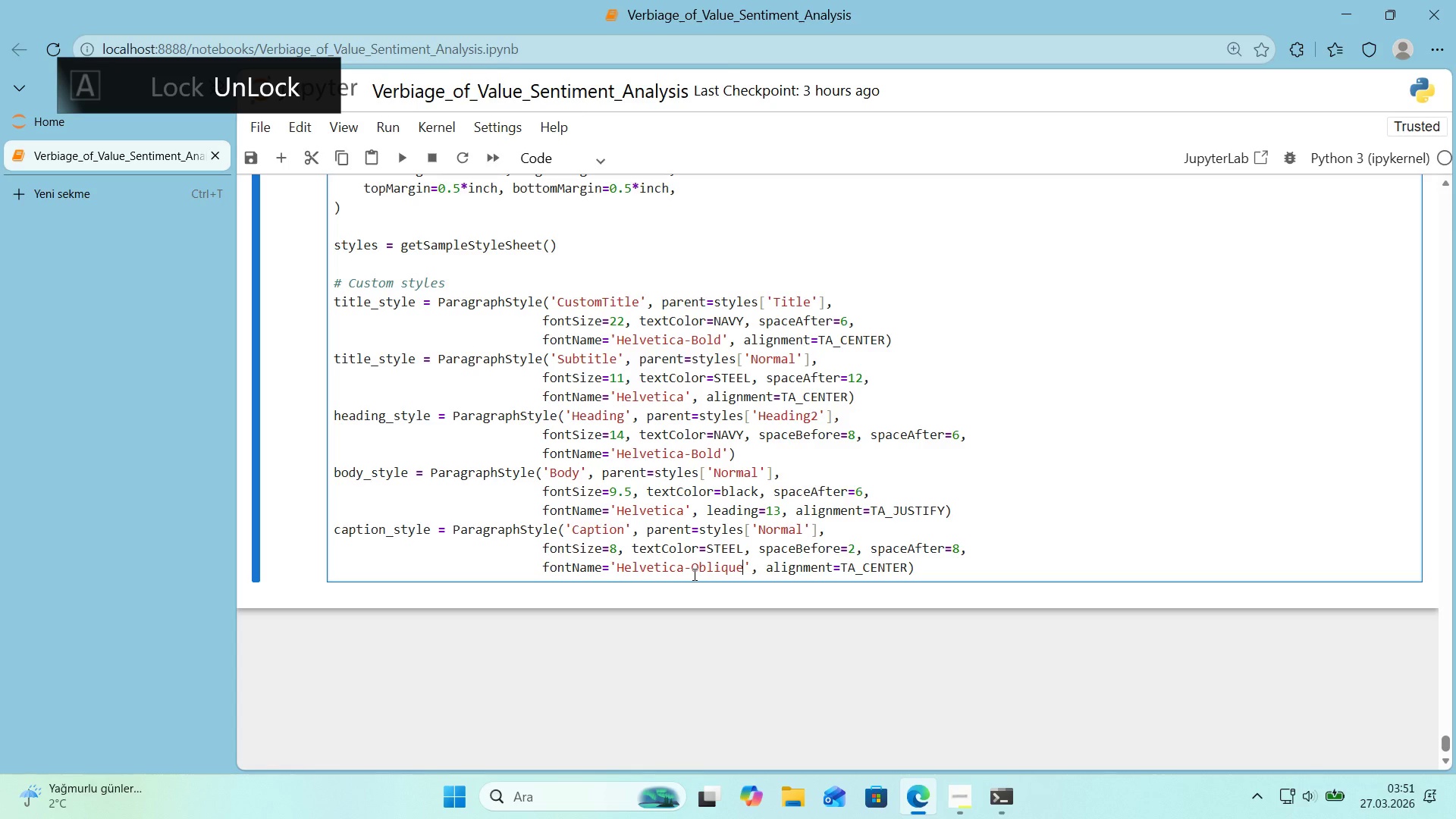 
left_click([958, 576])
 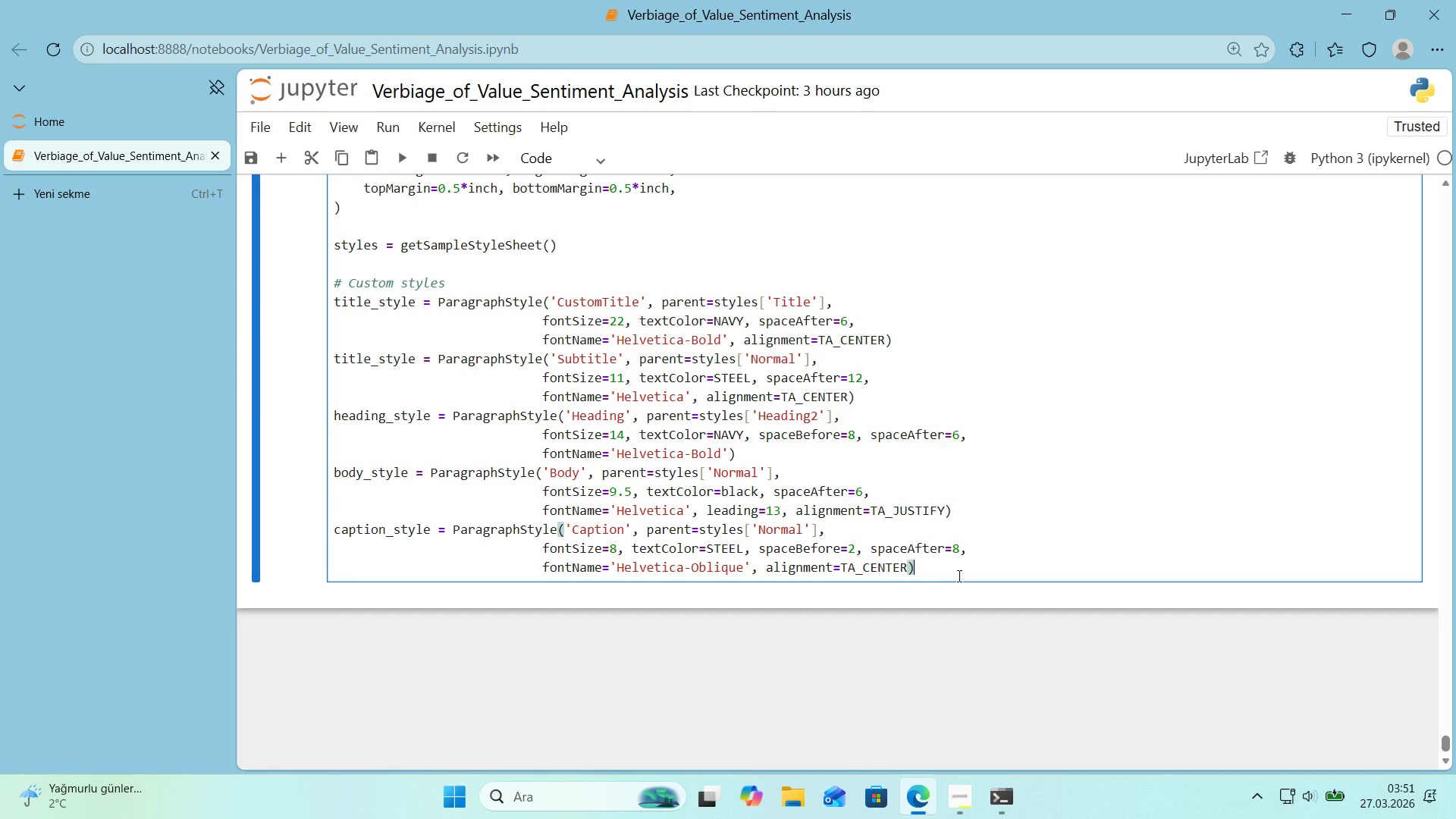 
key(Enter)
 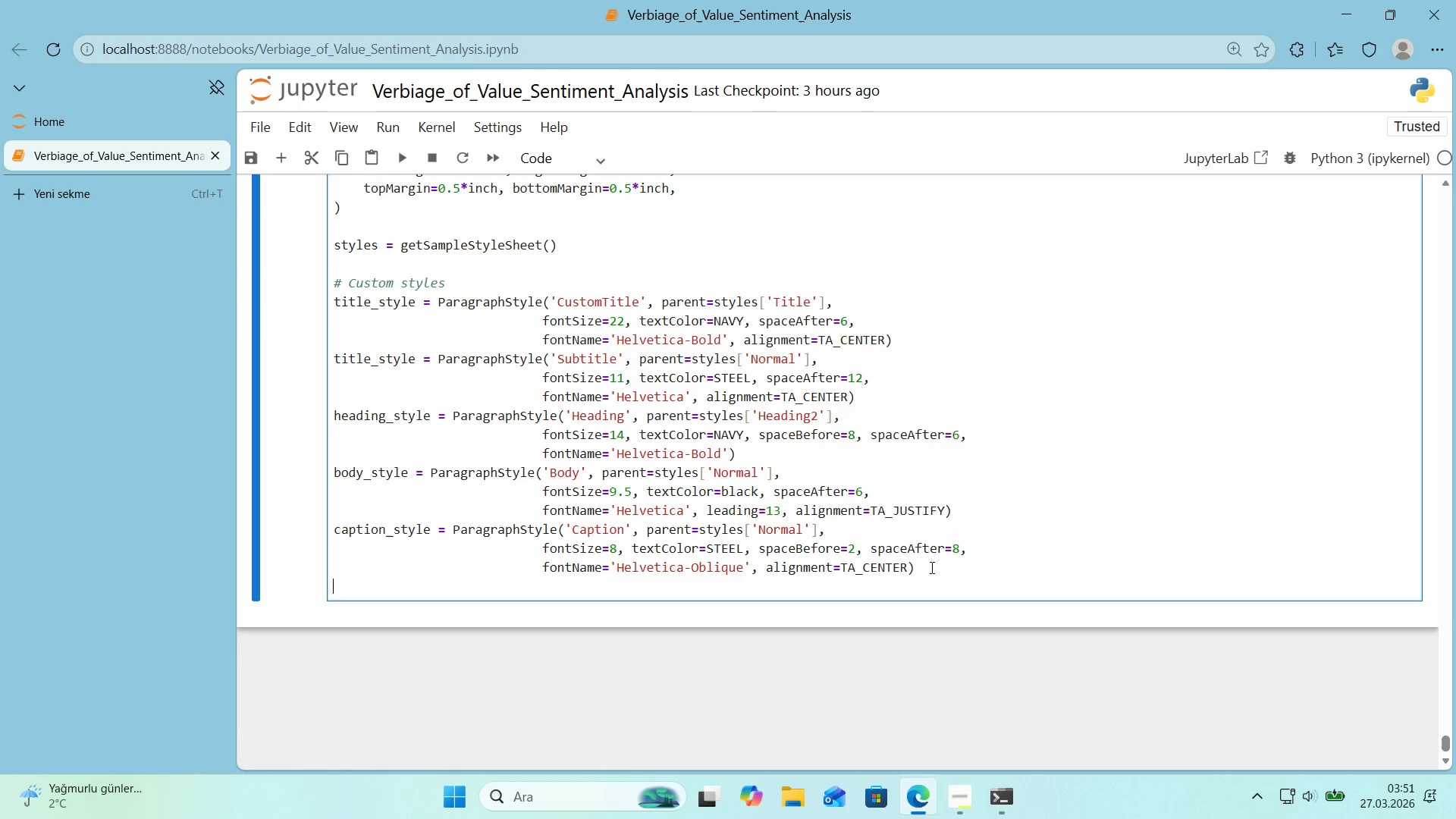 
left_click_drag(start_coordinate=[927, 566], to_coordinate=[330, 531])
 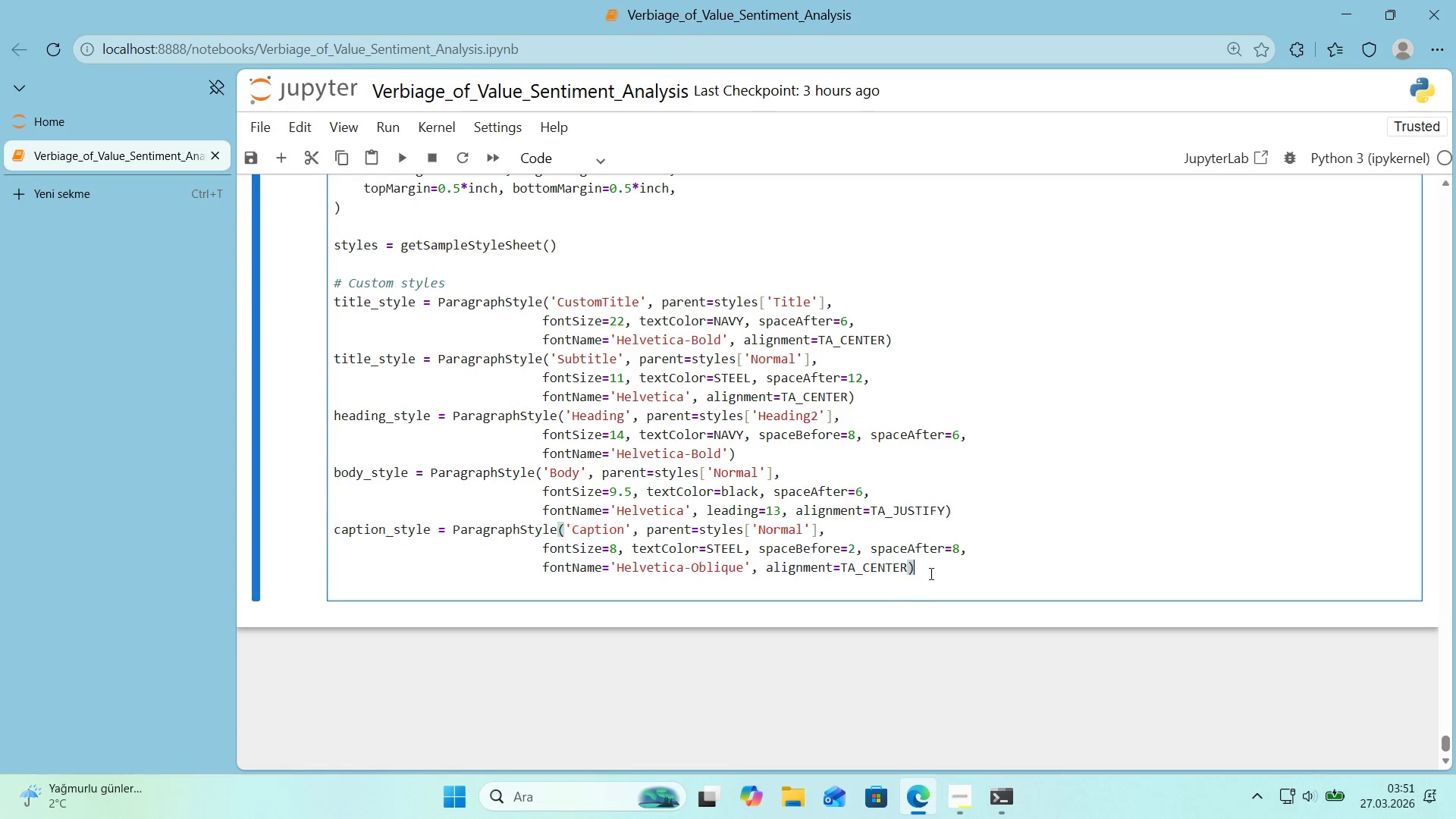 
key(Control+ControlLeft)
 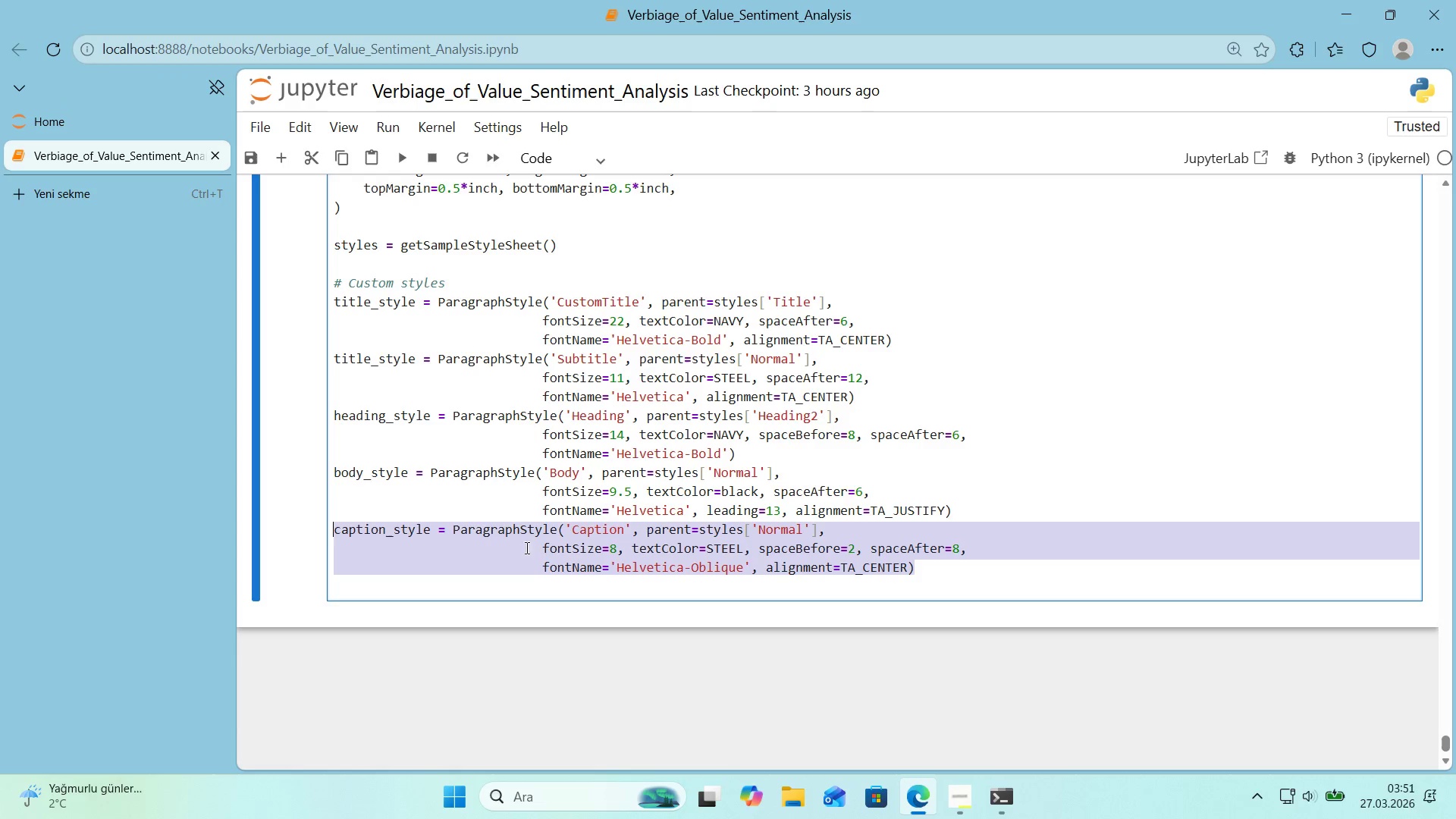 
key(Control+C)
 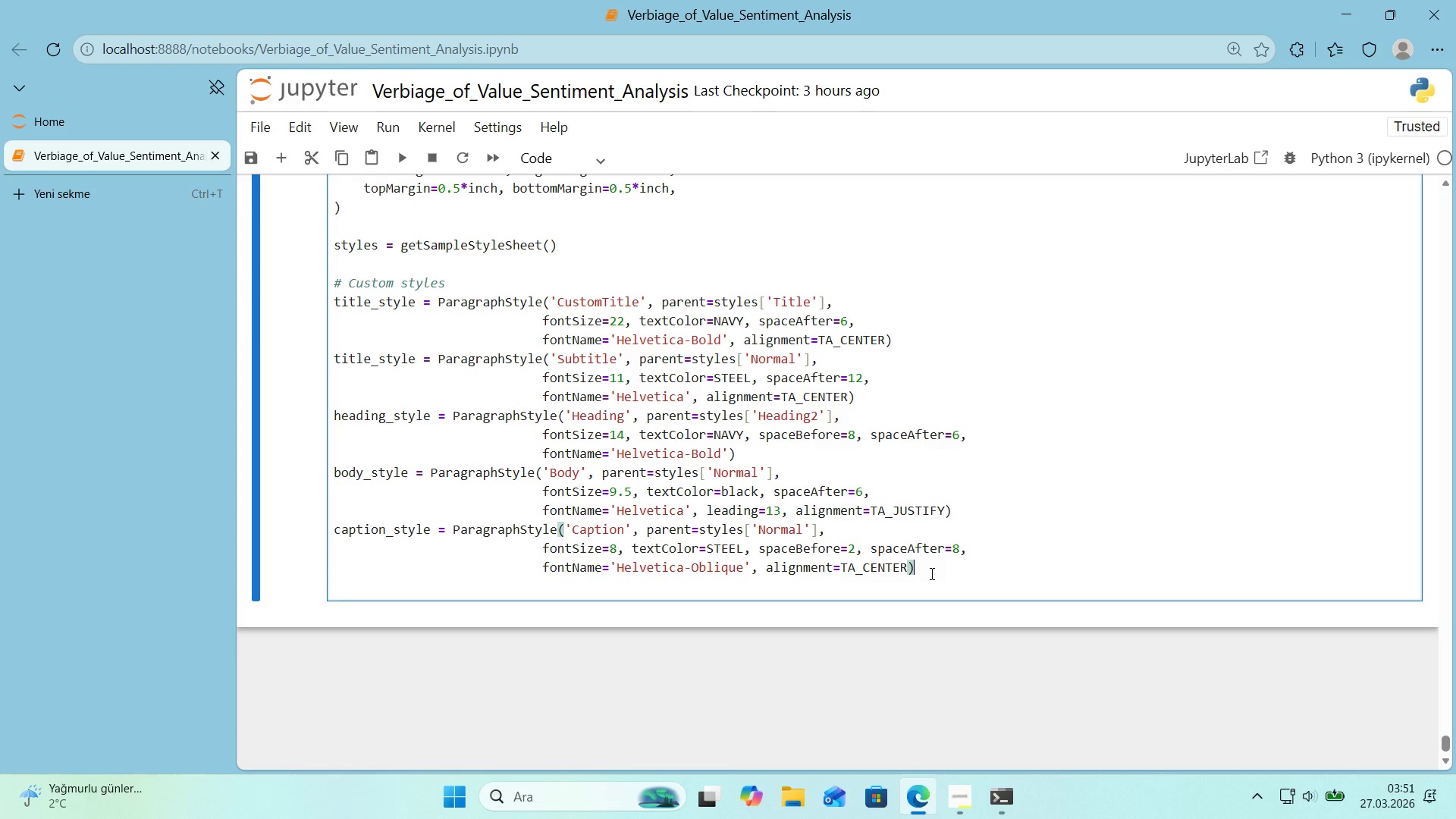 
key(Enter)
 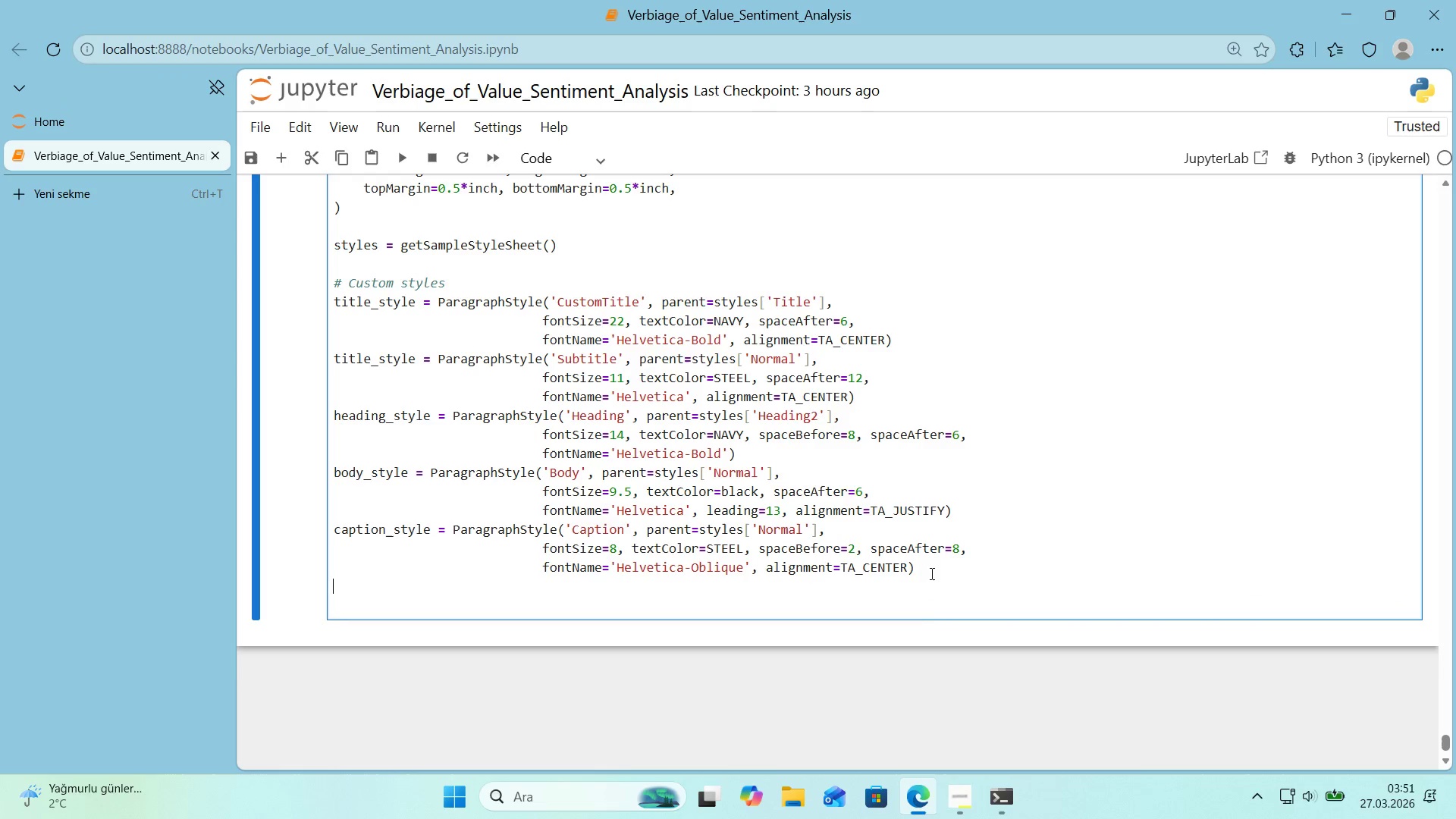 
key(Control+ControlLeft)
 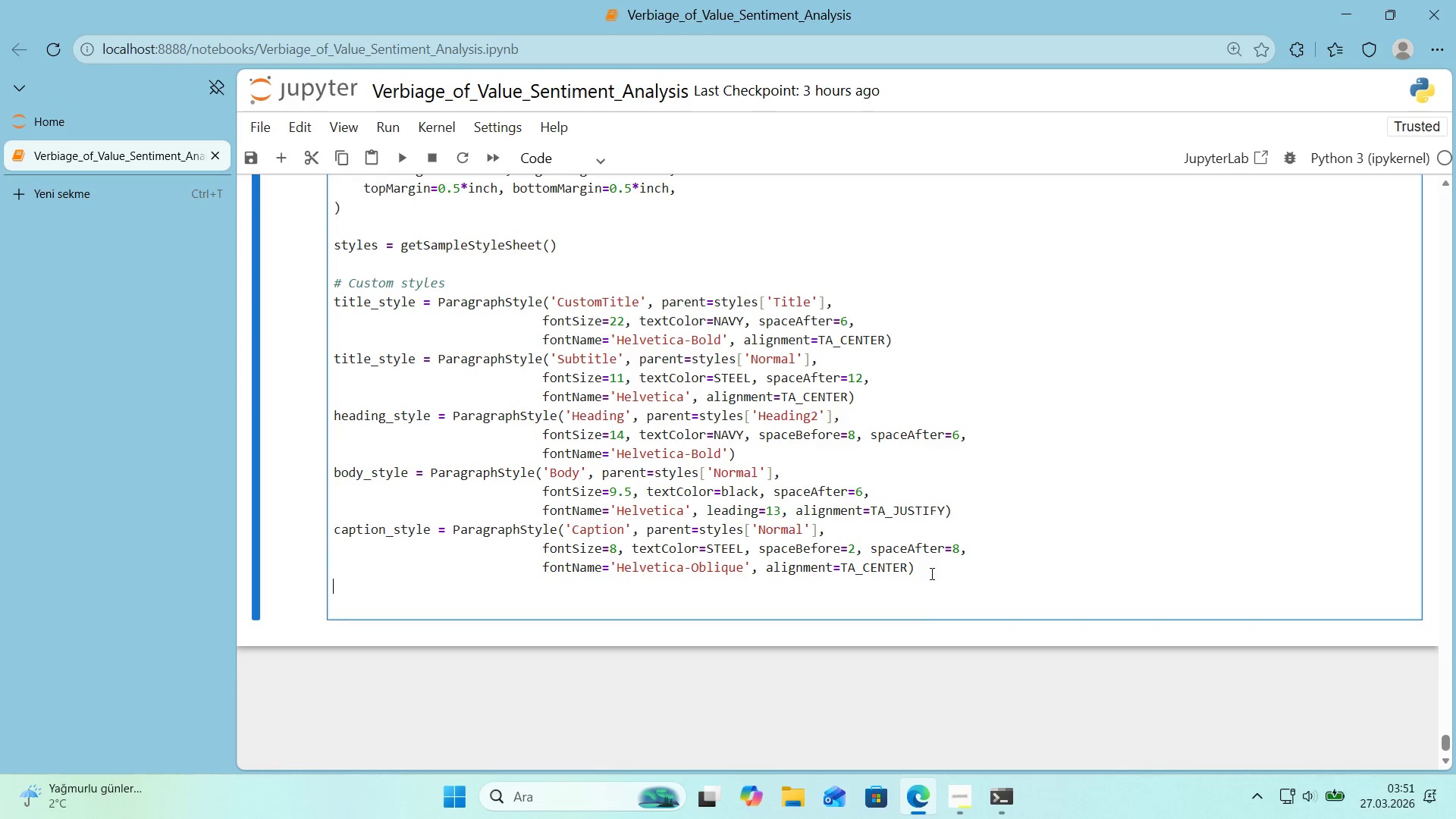 
key(Control+V)
 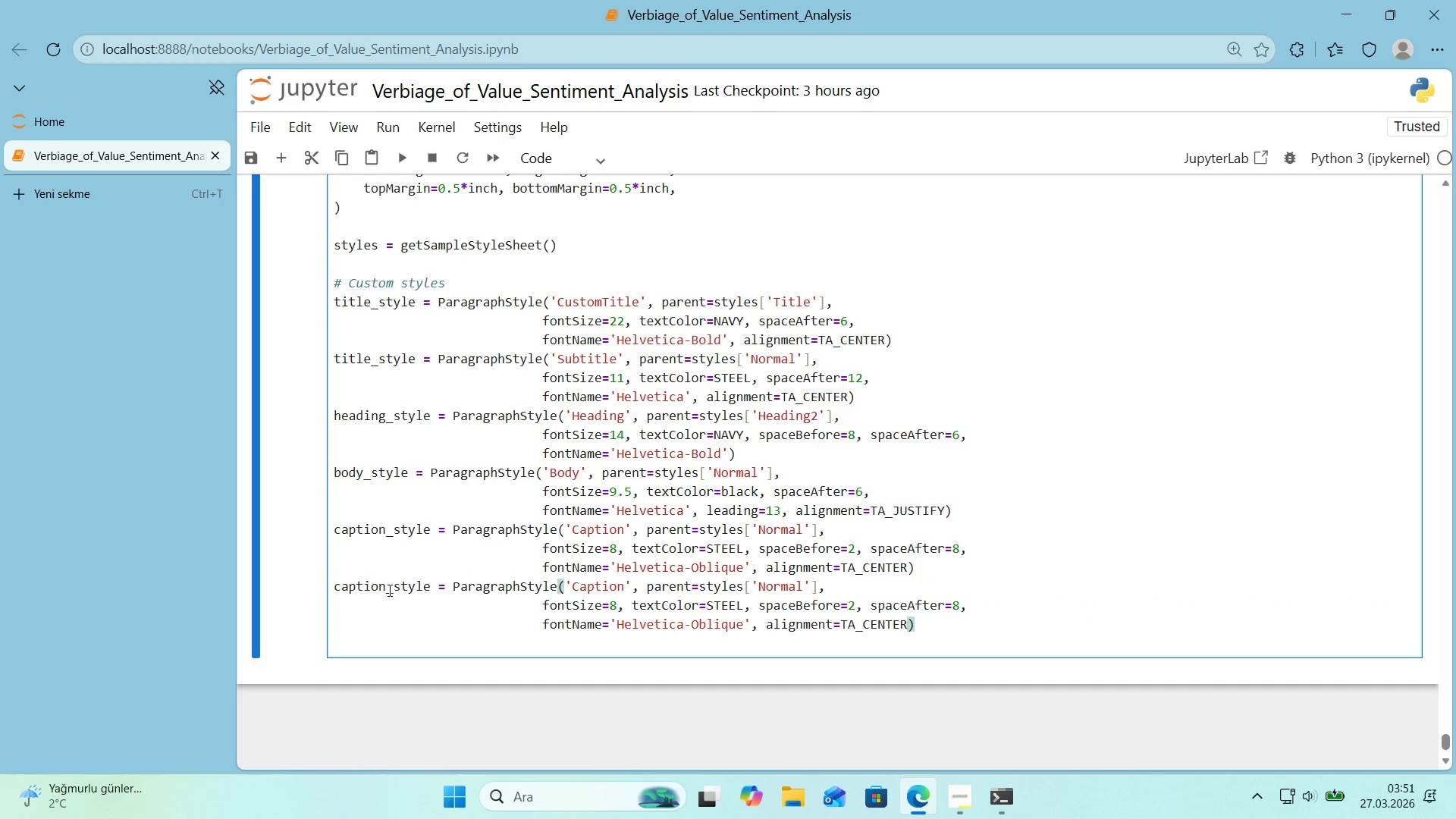 
left_click_drag(start_coordinate=[387, 590], to_coordinate=[307, 595])
 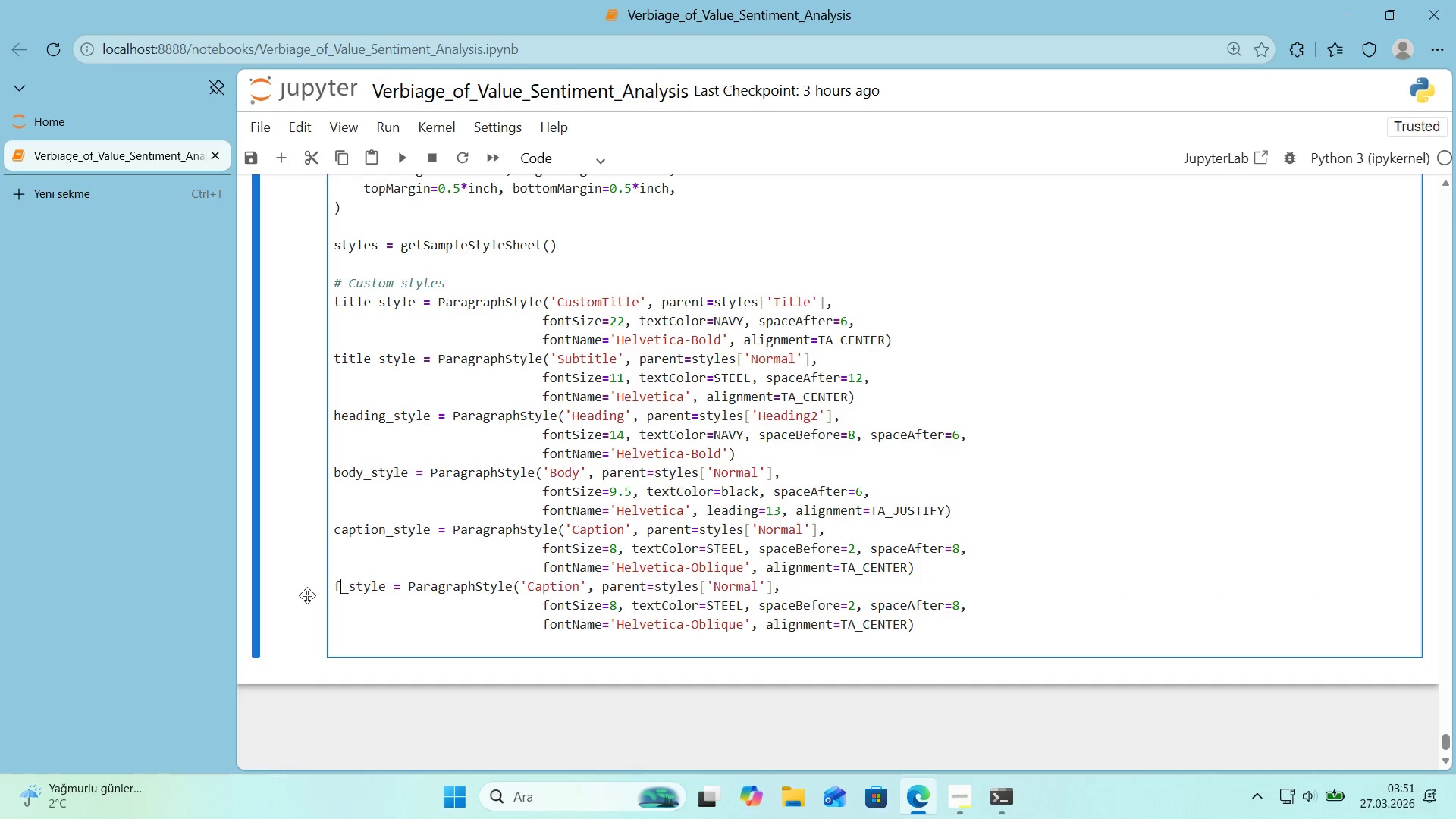 
type(footer)
 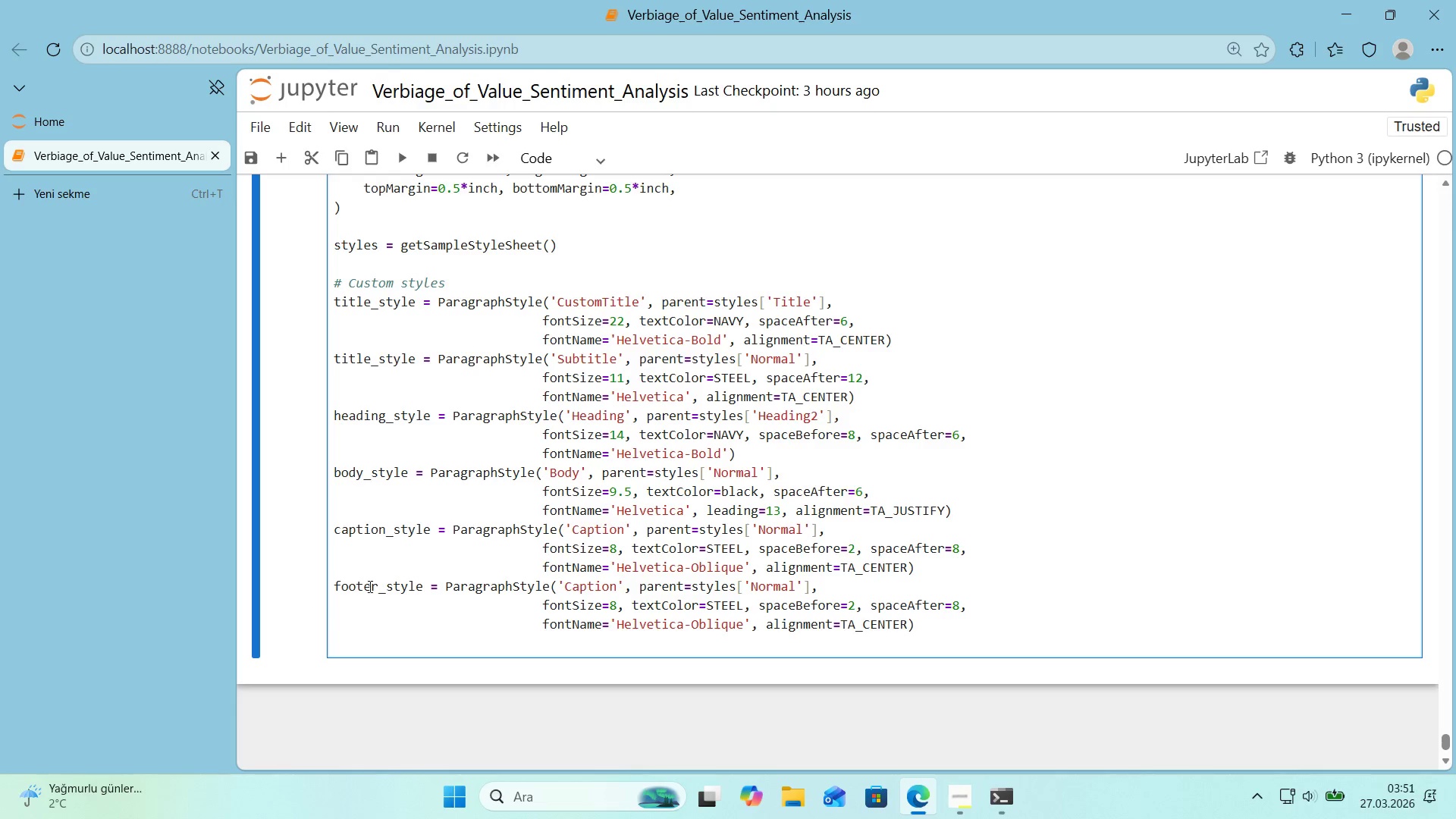 
double_click([579, 585])
 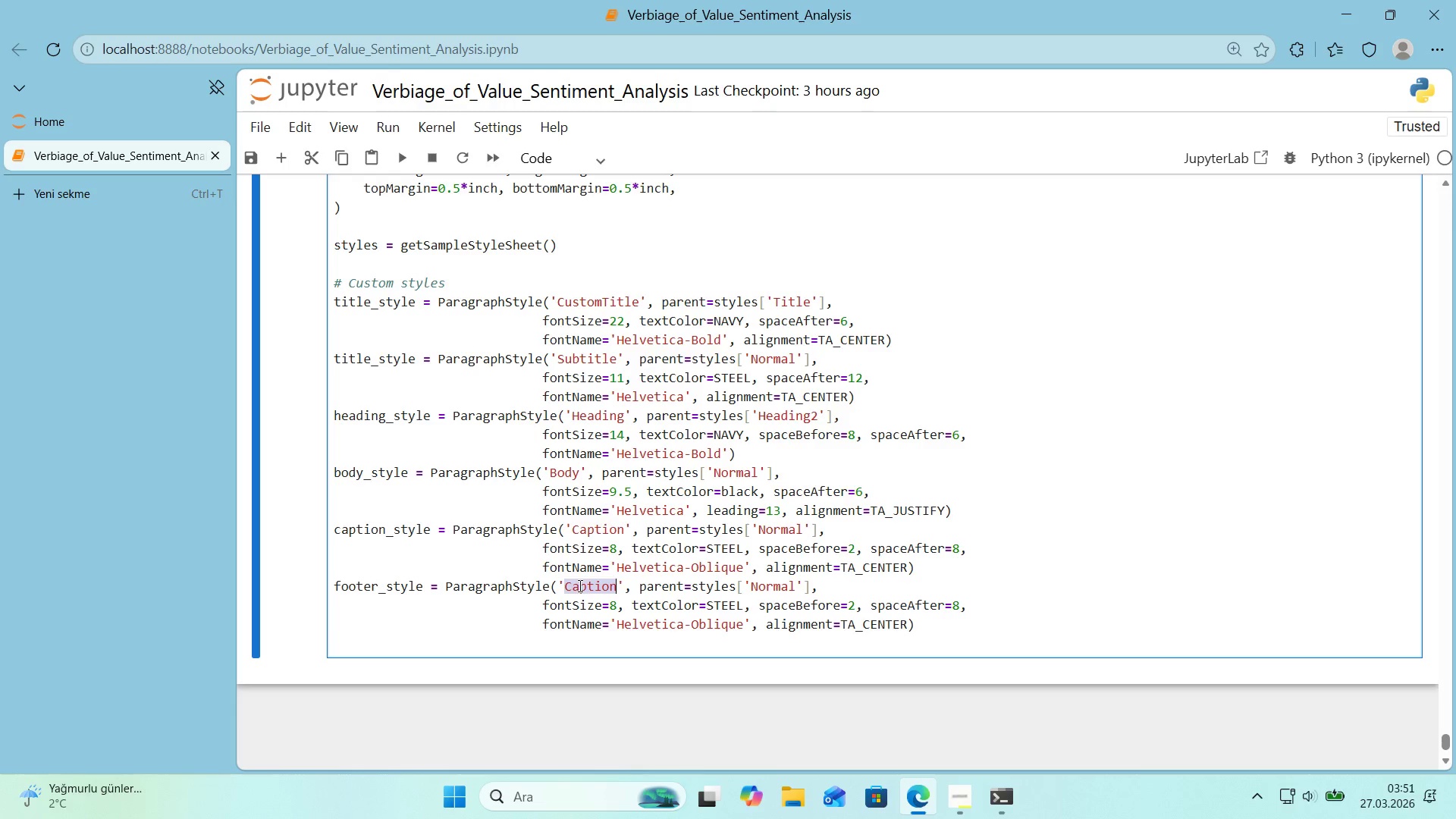 
type(Footer)
 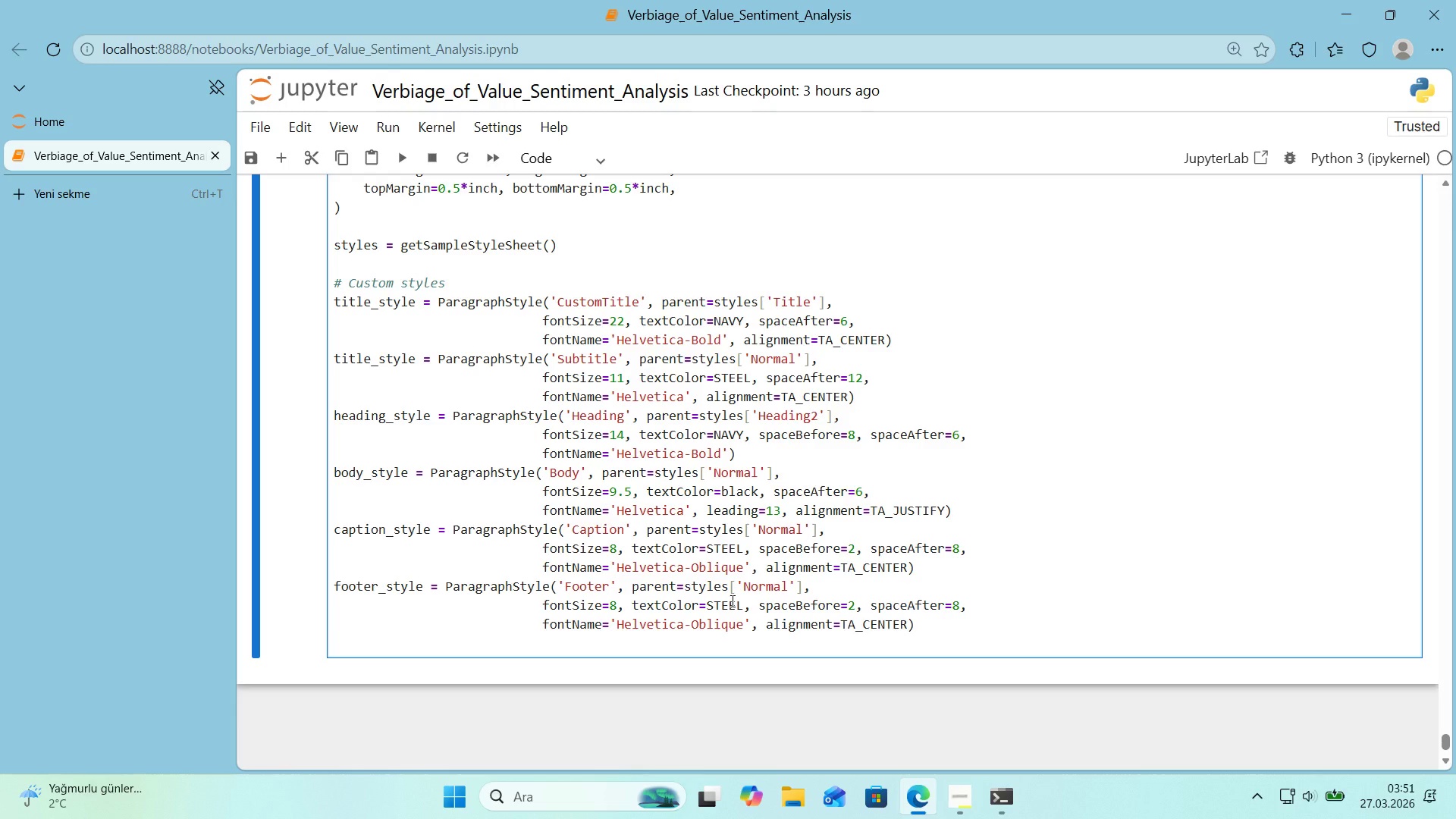 
wait(5.8)
 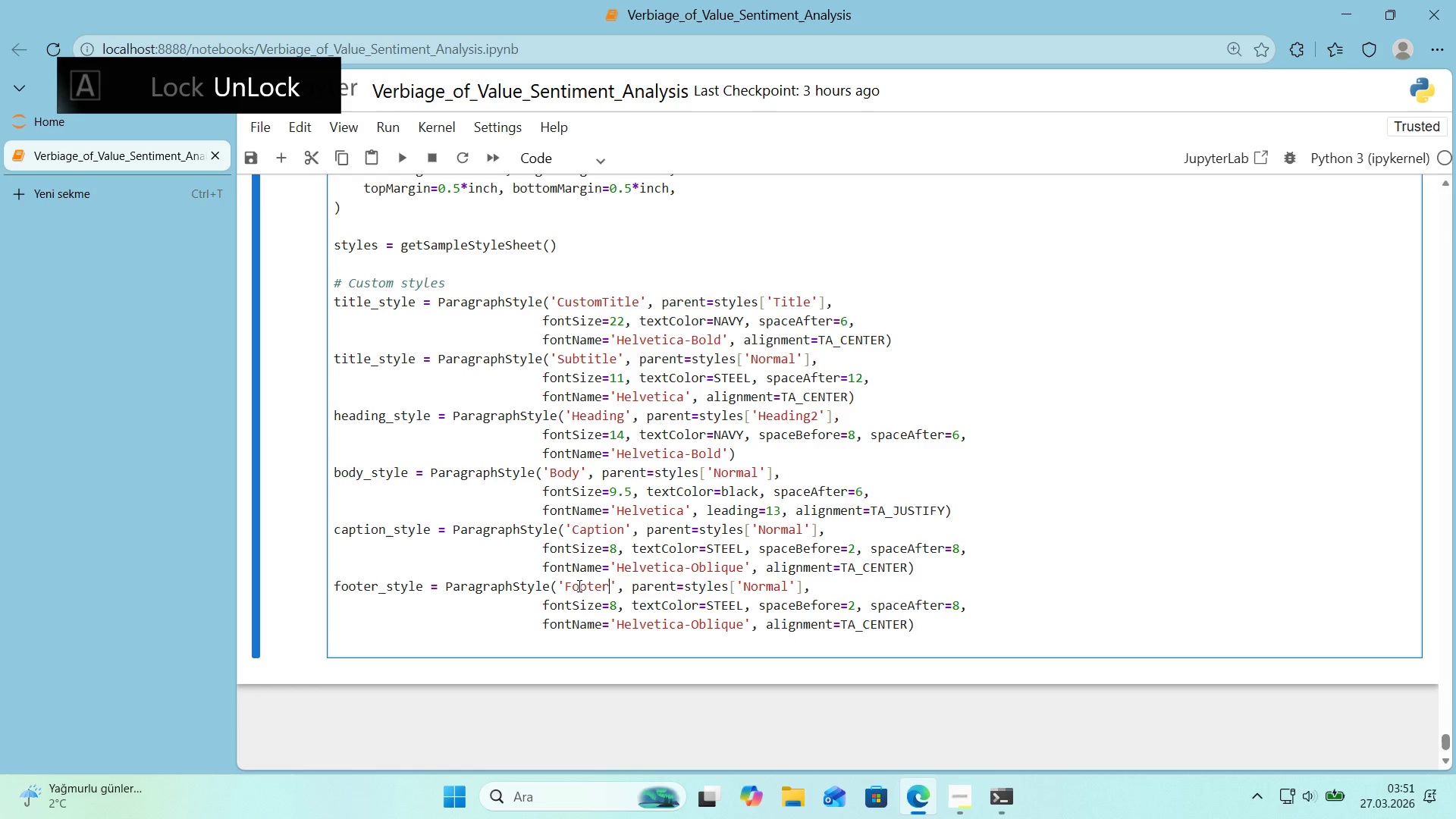 
left_click_drag(start_coordinate=[614, 605], to_coordinate=[610, 606])
 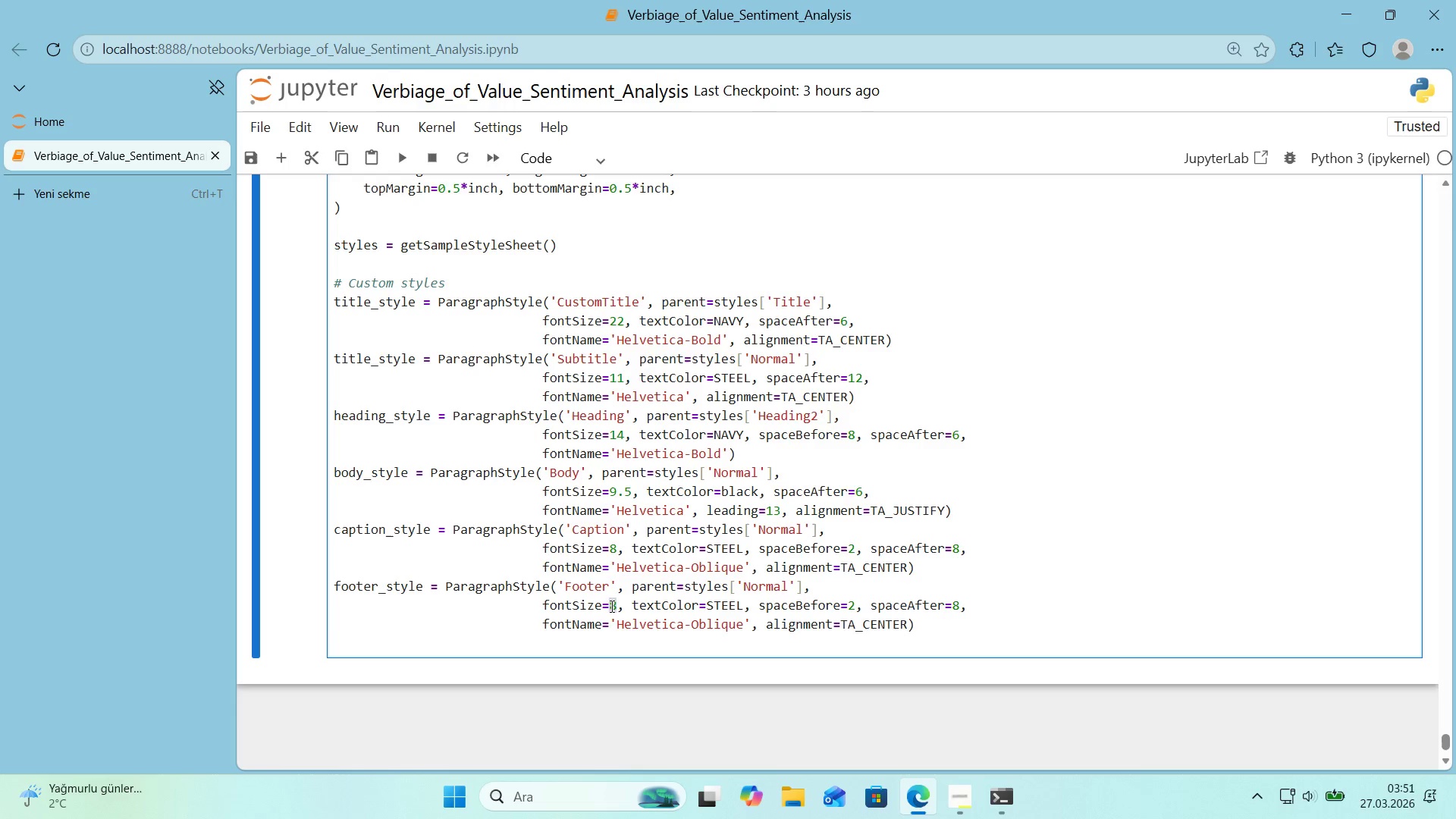 
key(Numpad7)
 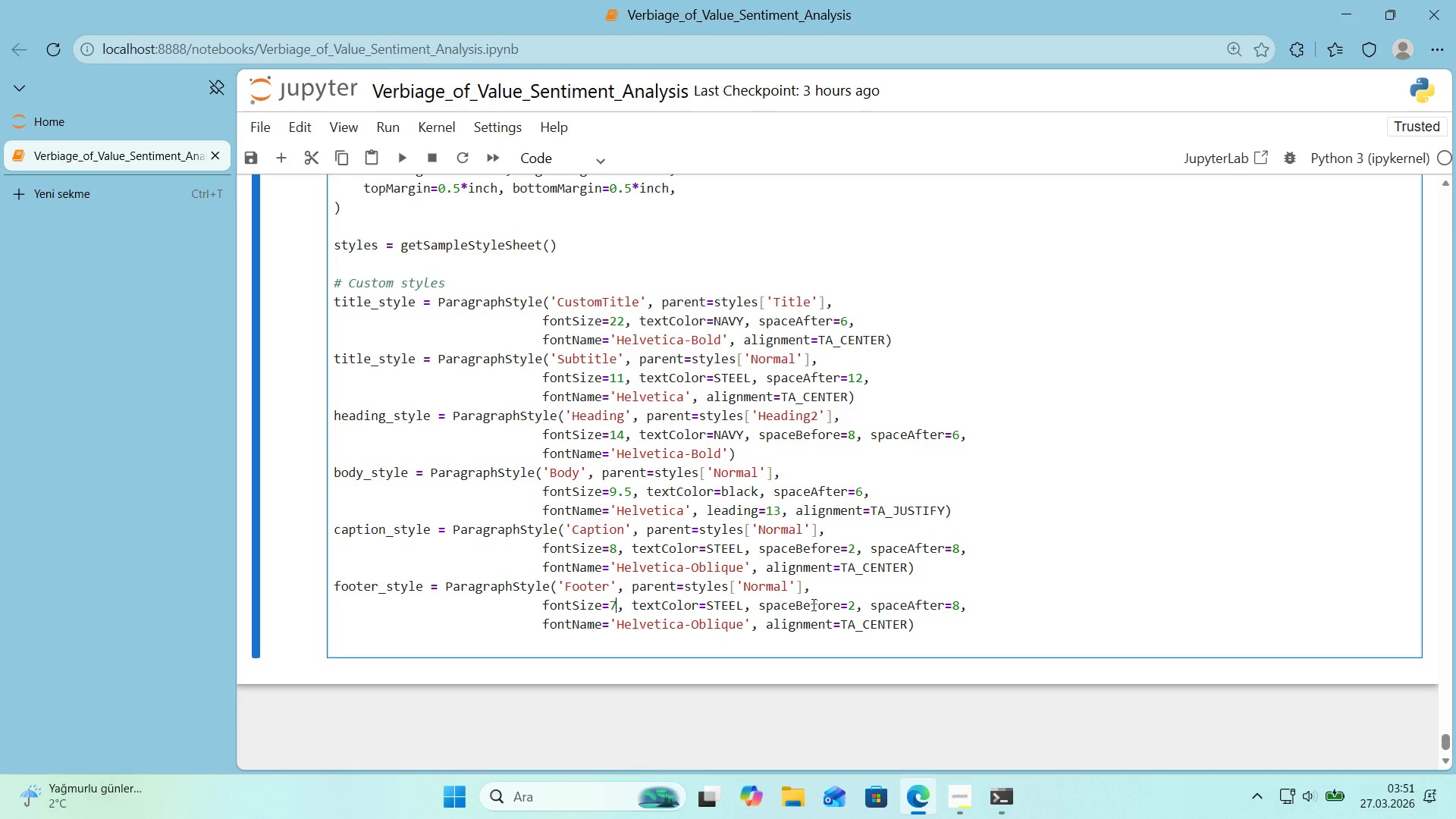 
wait(5.52)
 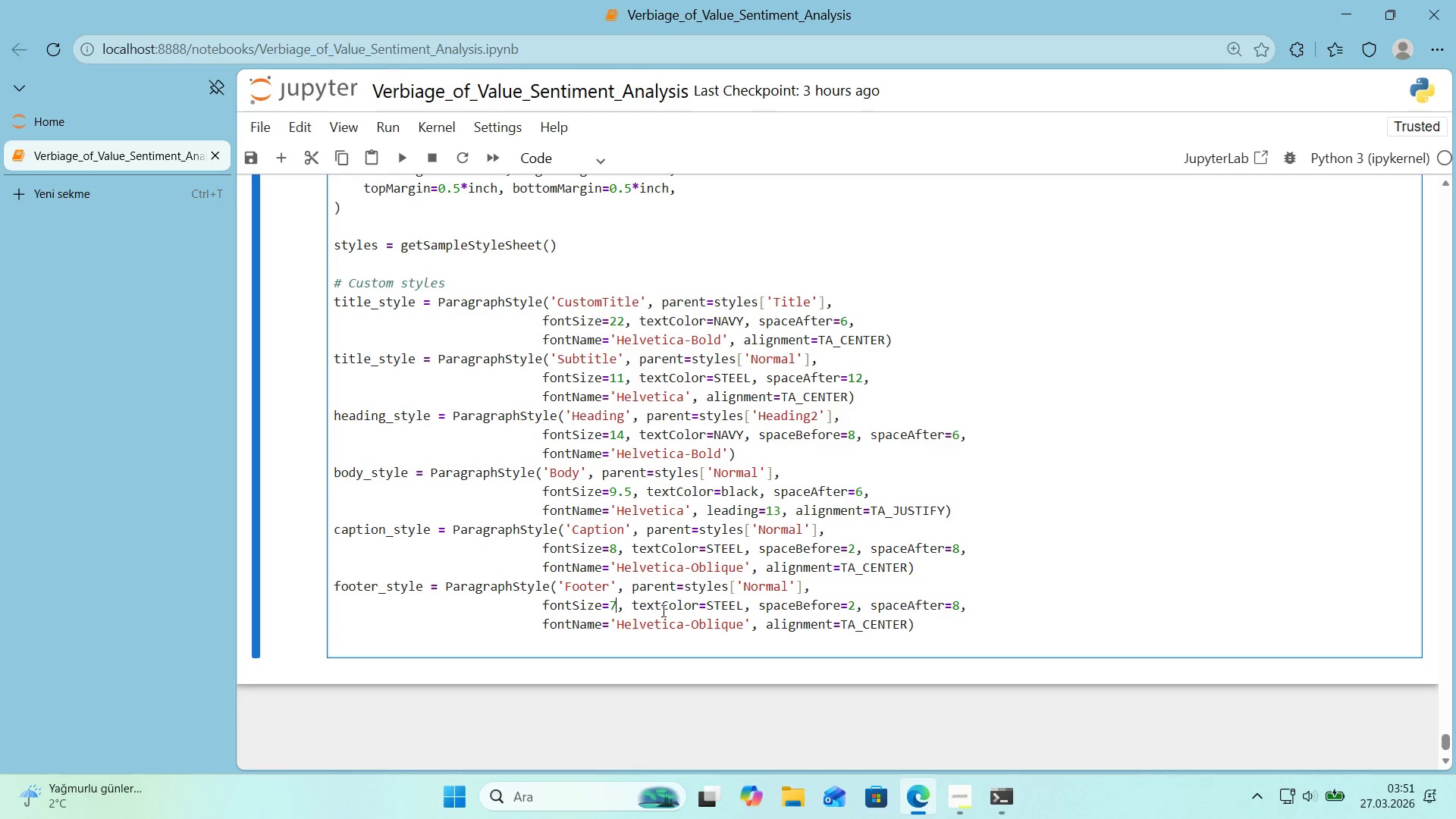 
left_click_drag(start_coordinate=[745, 610], to_coordinate=[984, 604])
 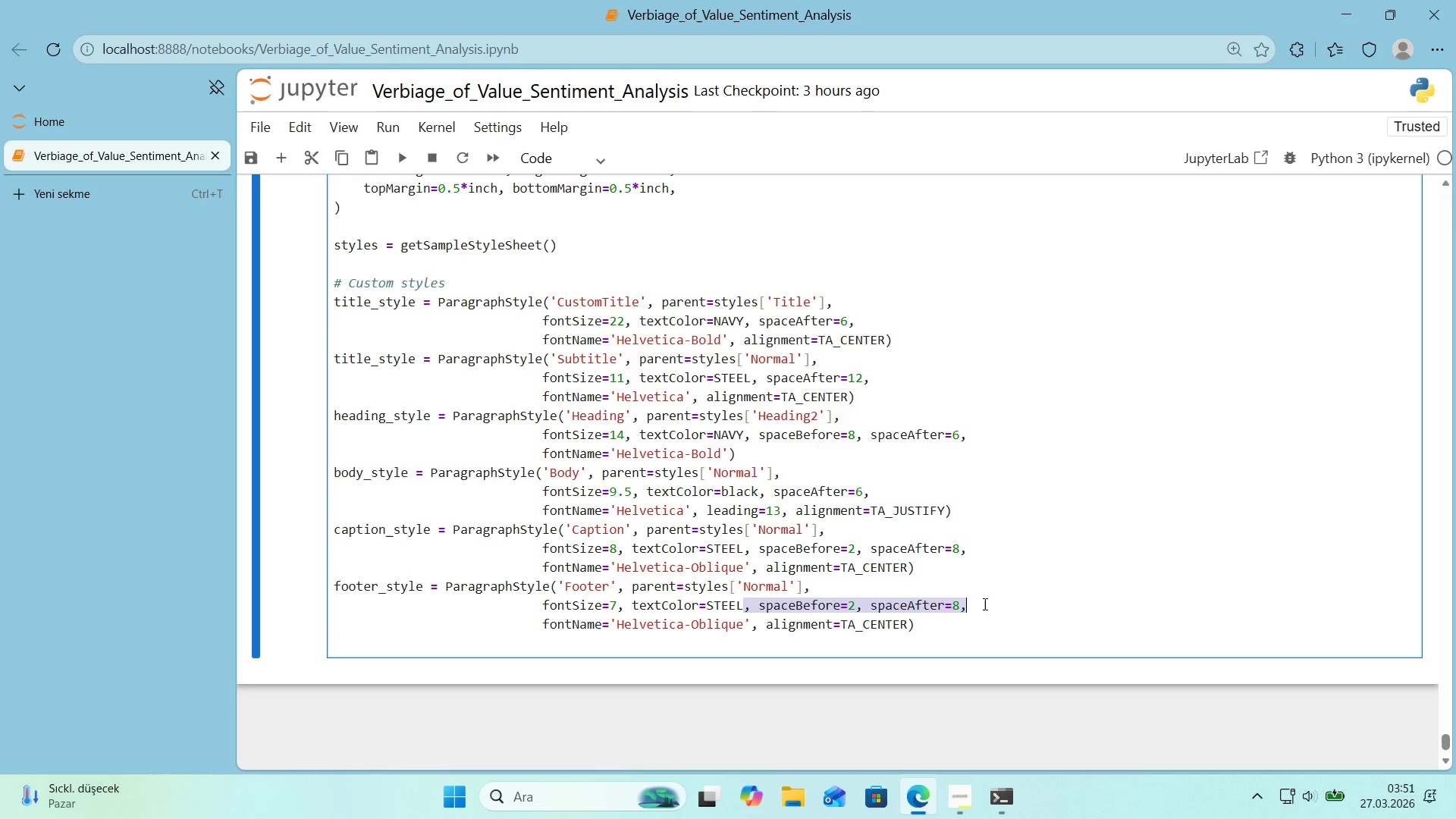 
key(Control+X)
 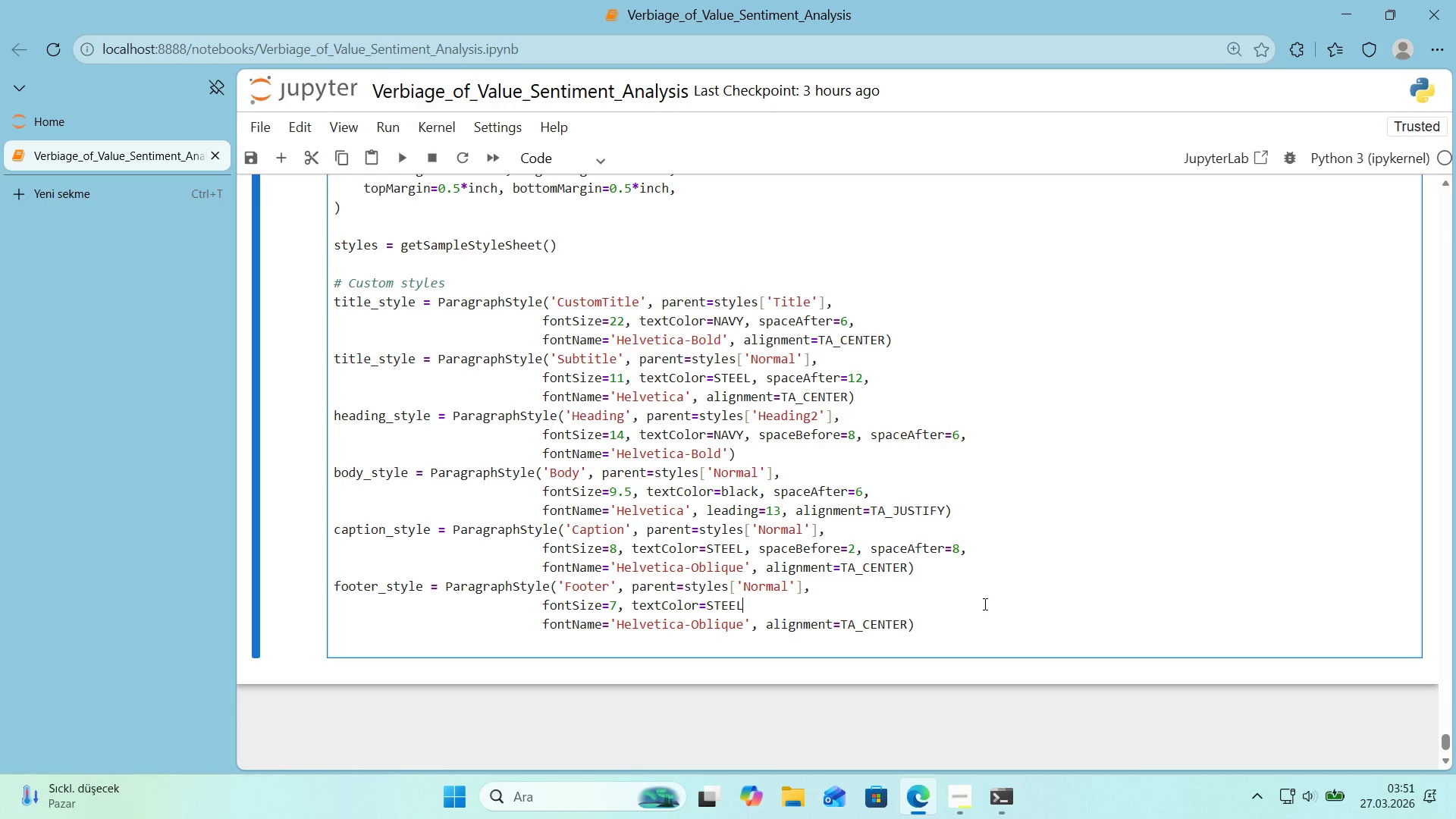 
hold_key(key=ArrowLeft, duration=0.33)
 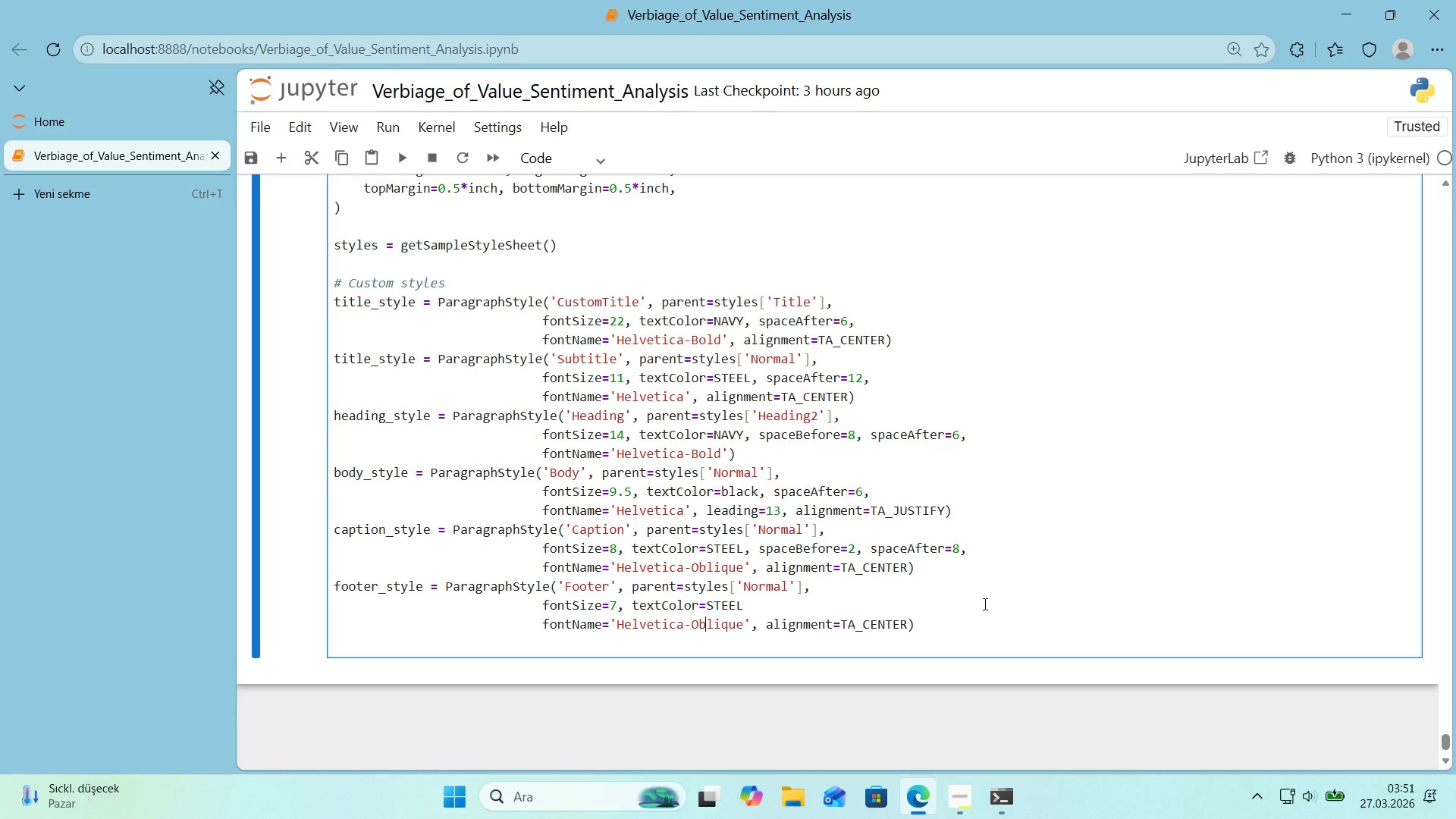 
key(ArrowDown)
 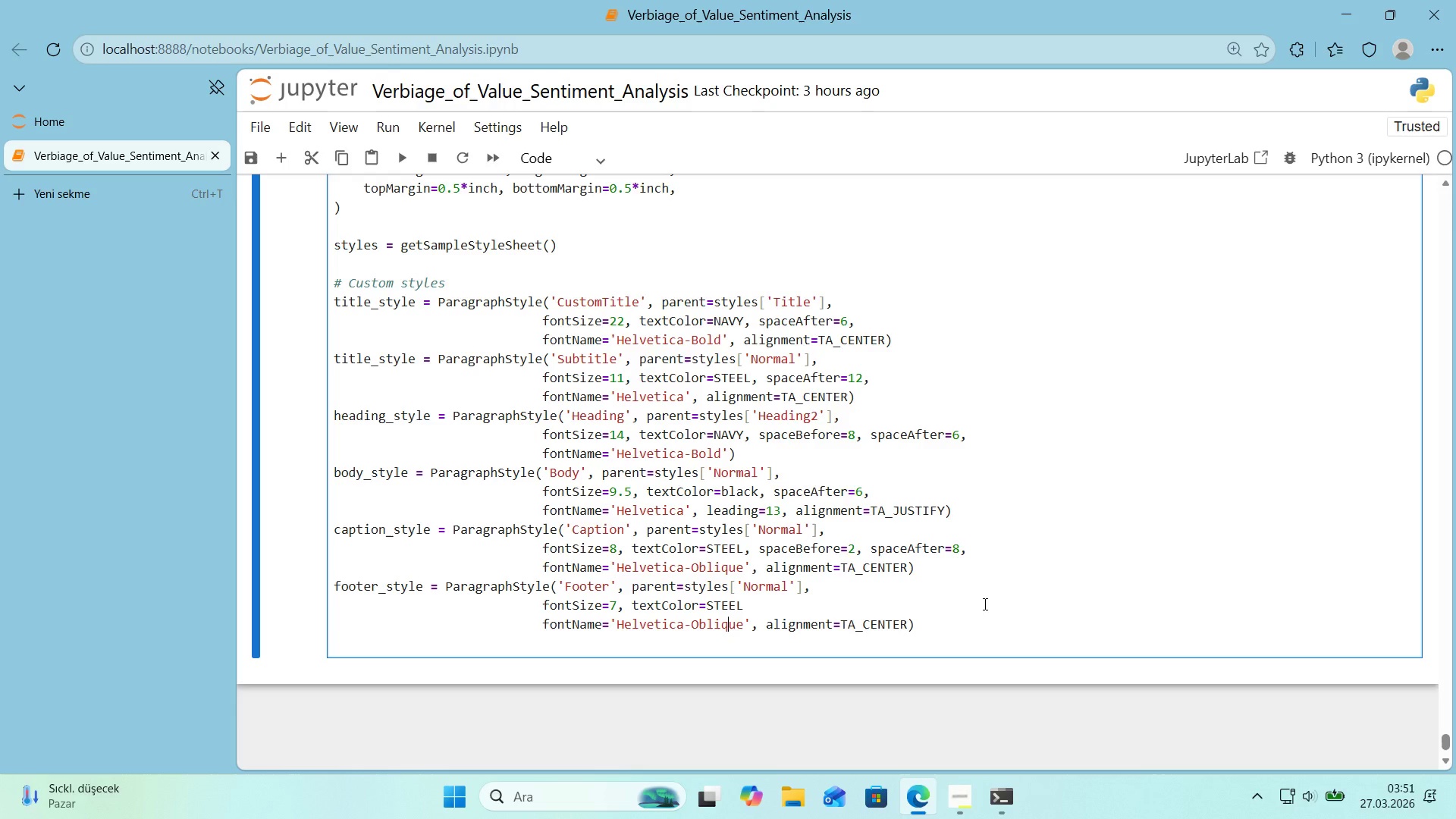 
hold_key(key=ArrowLeft, duration=1.22)
 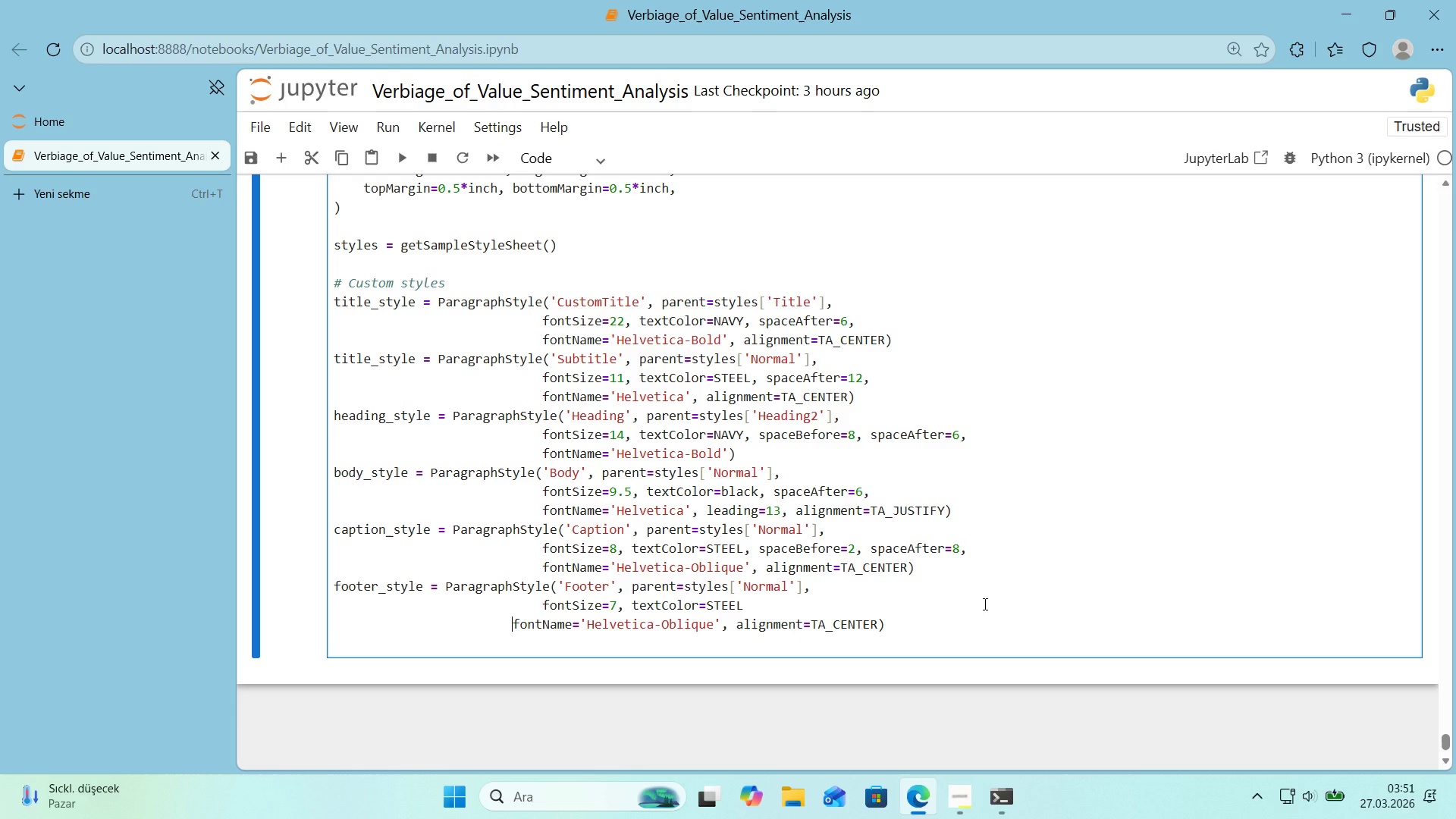 
hold_key(key=Backspace, duration=0.67)
 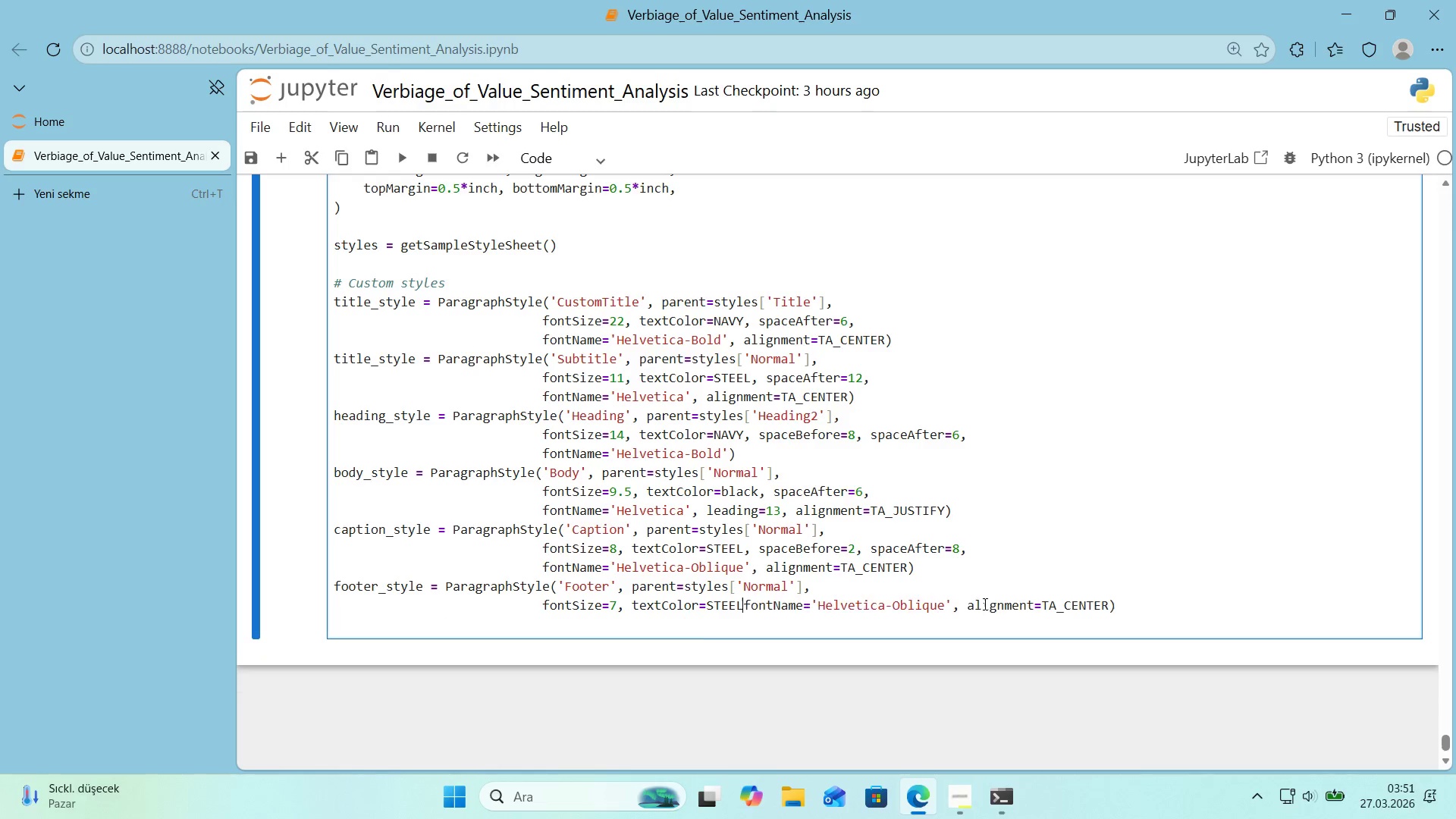 
key(Backspace)
 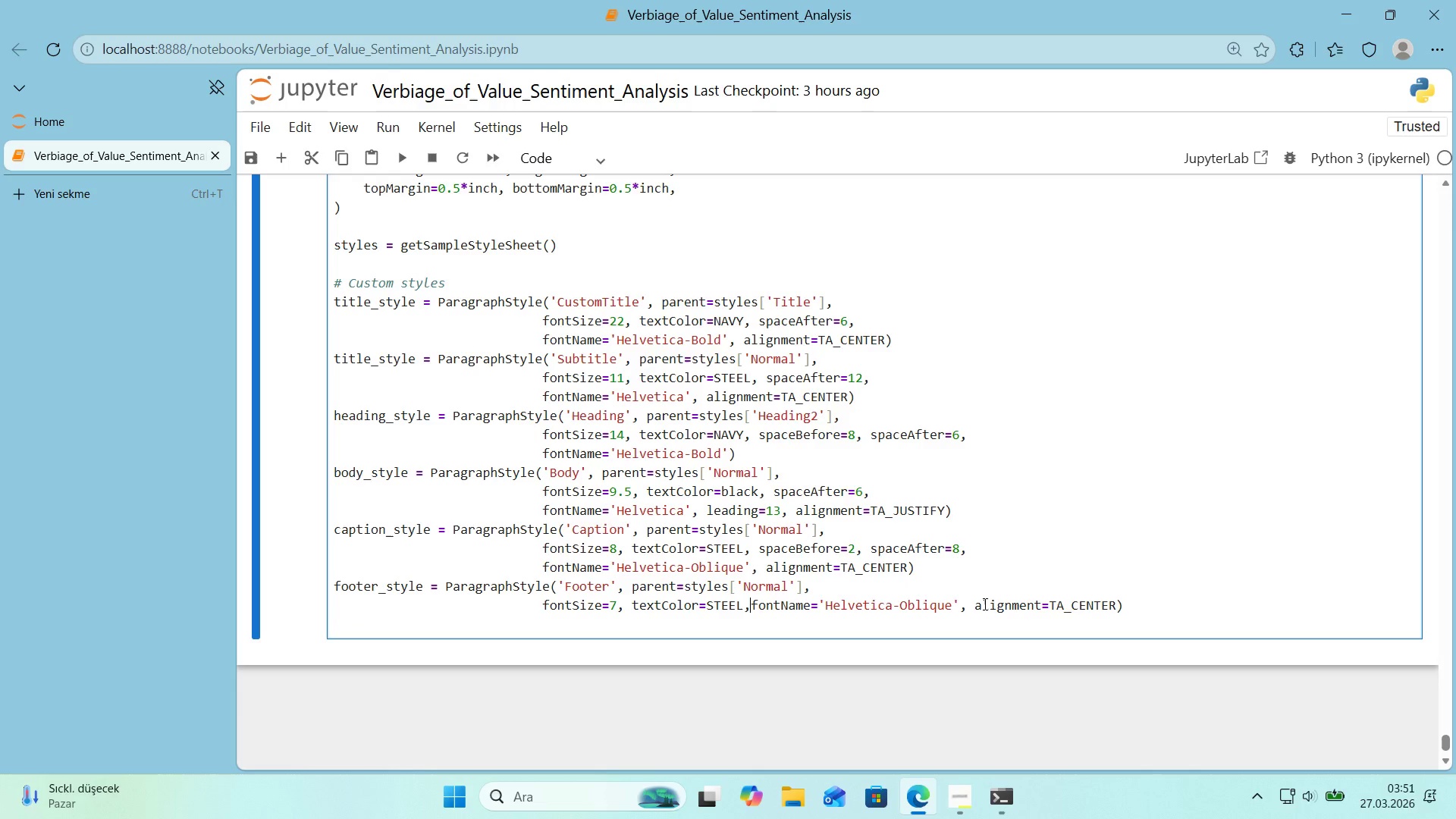 
key(Comma)
 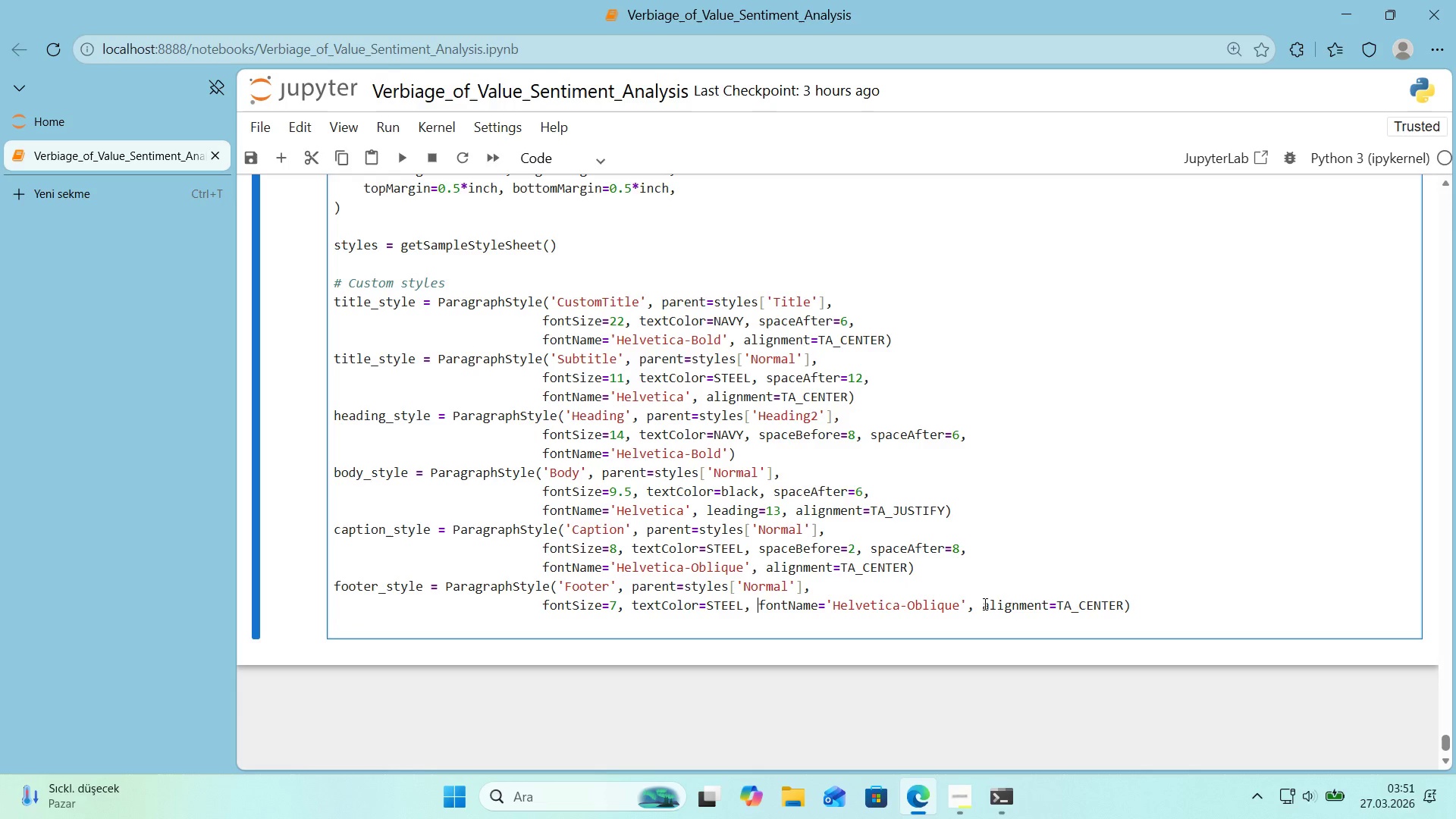 
key(Space)
 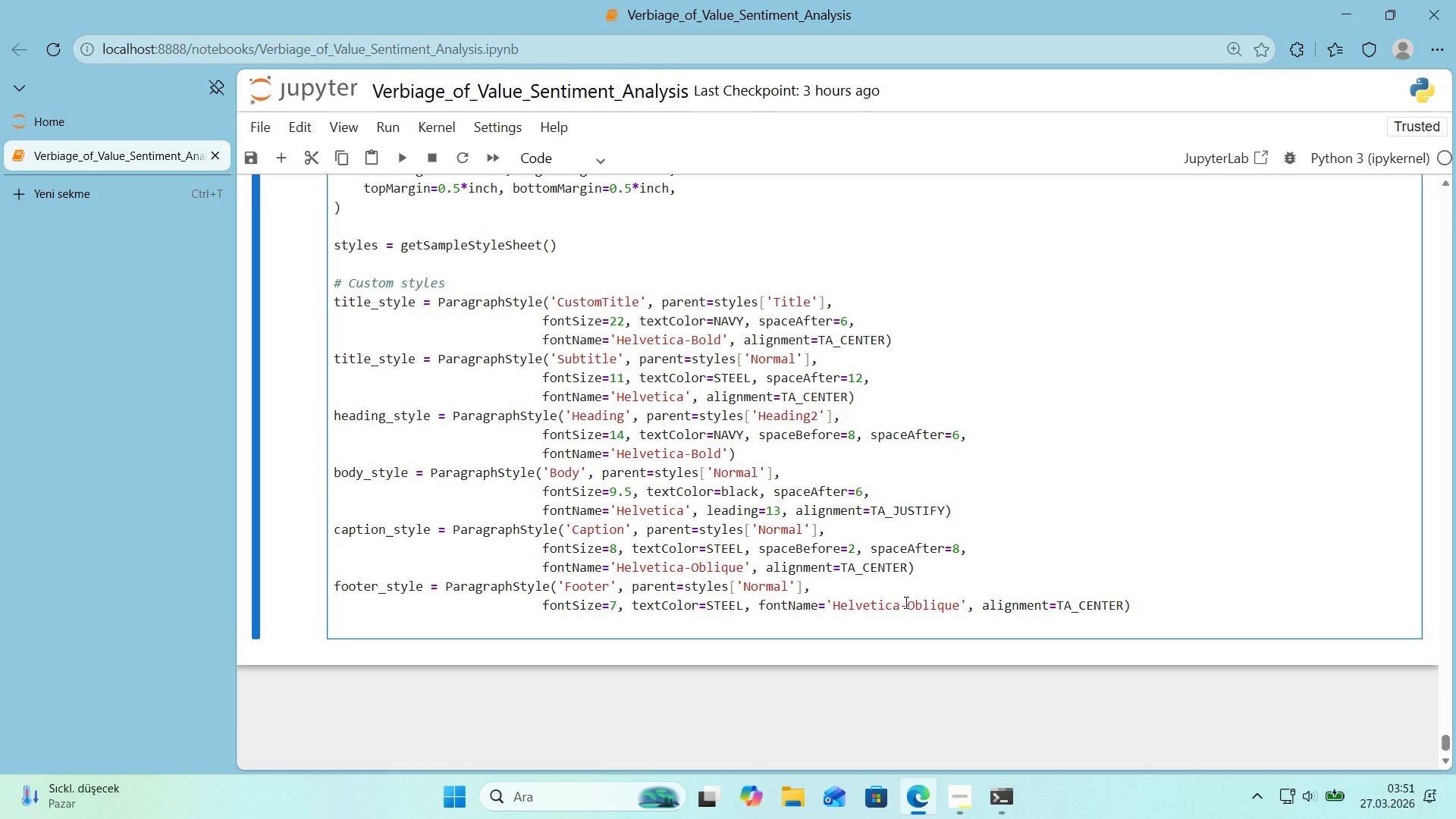 
left_click_drag(start_coordinate=[902, 605], to_coordinate=[962, 610])
 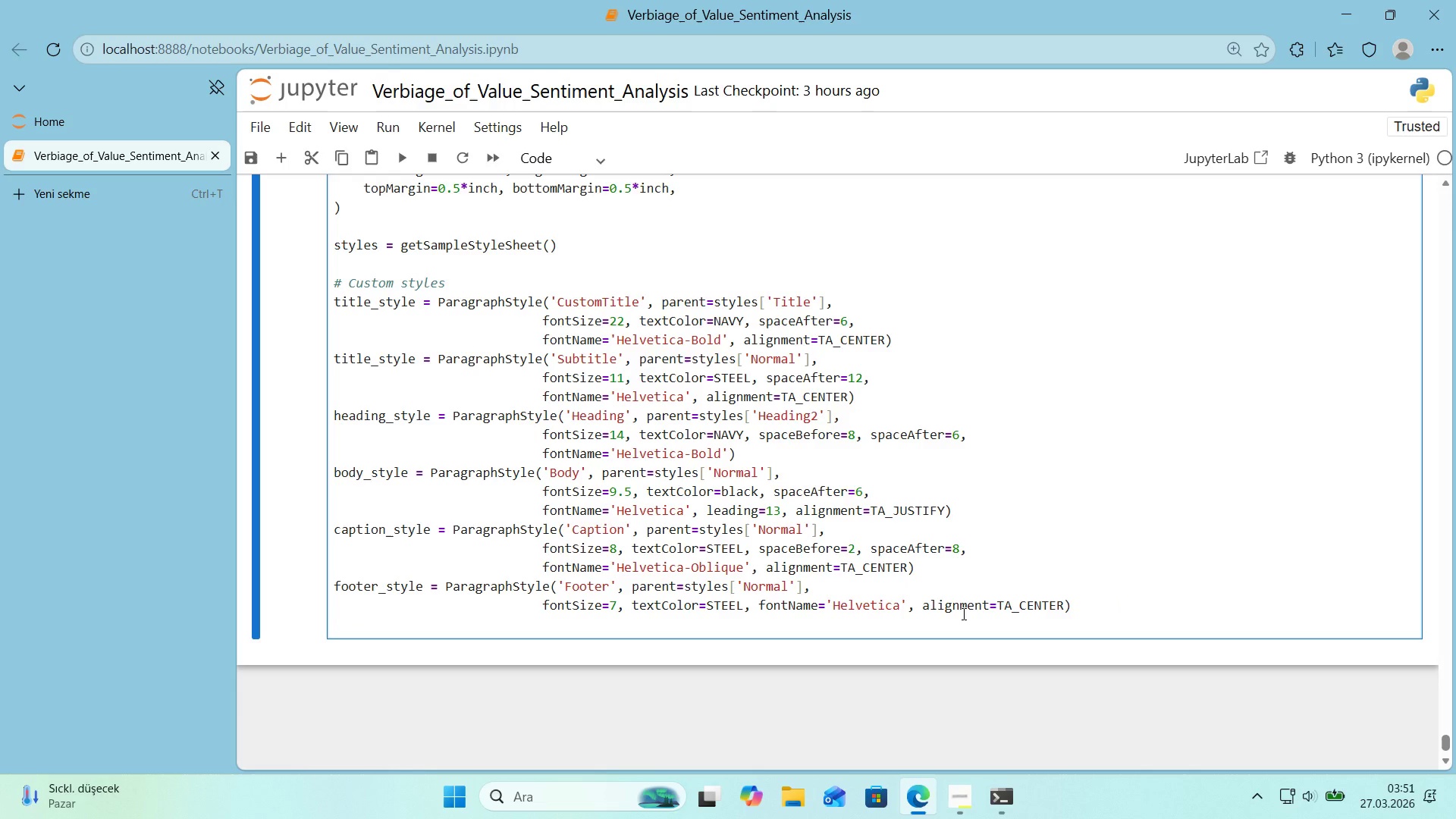 
key(Control+ControlLeft)
 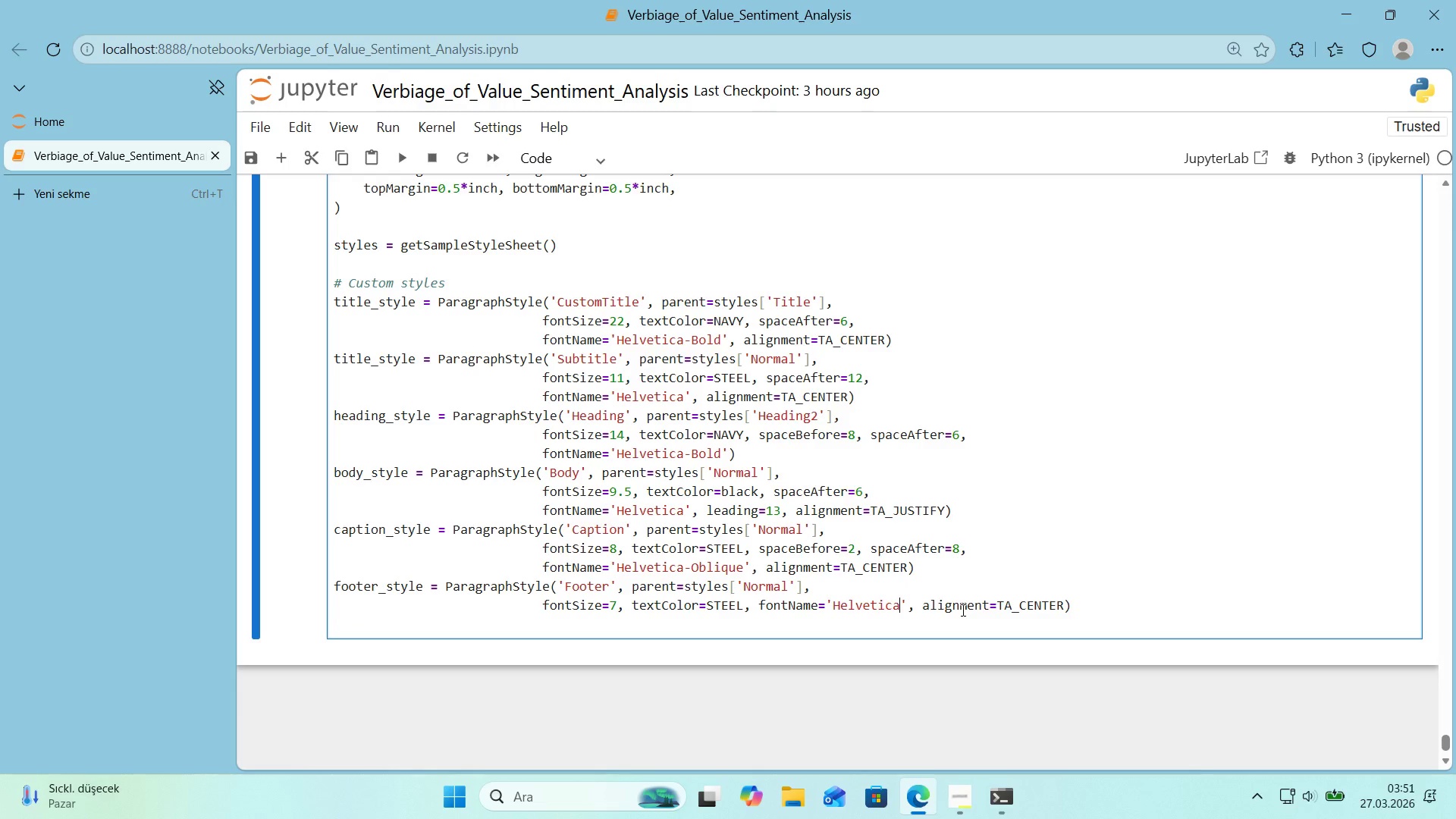 
key(Control+X)
 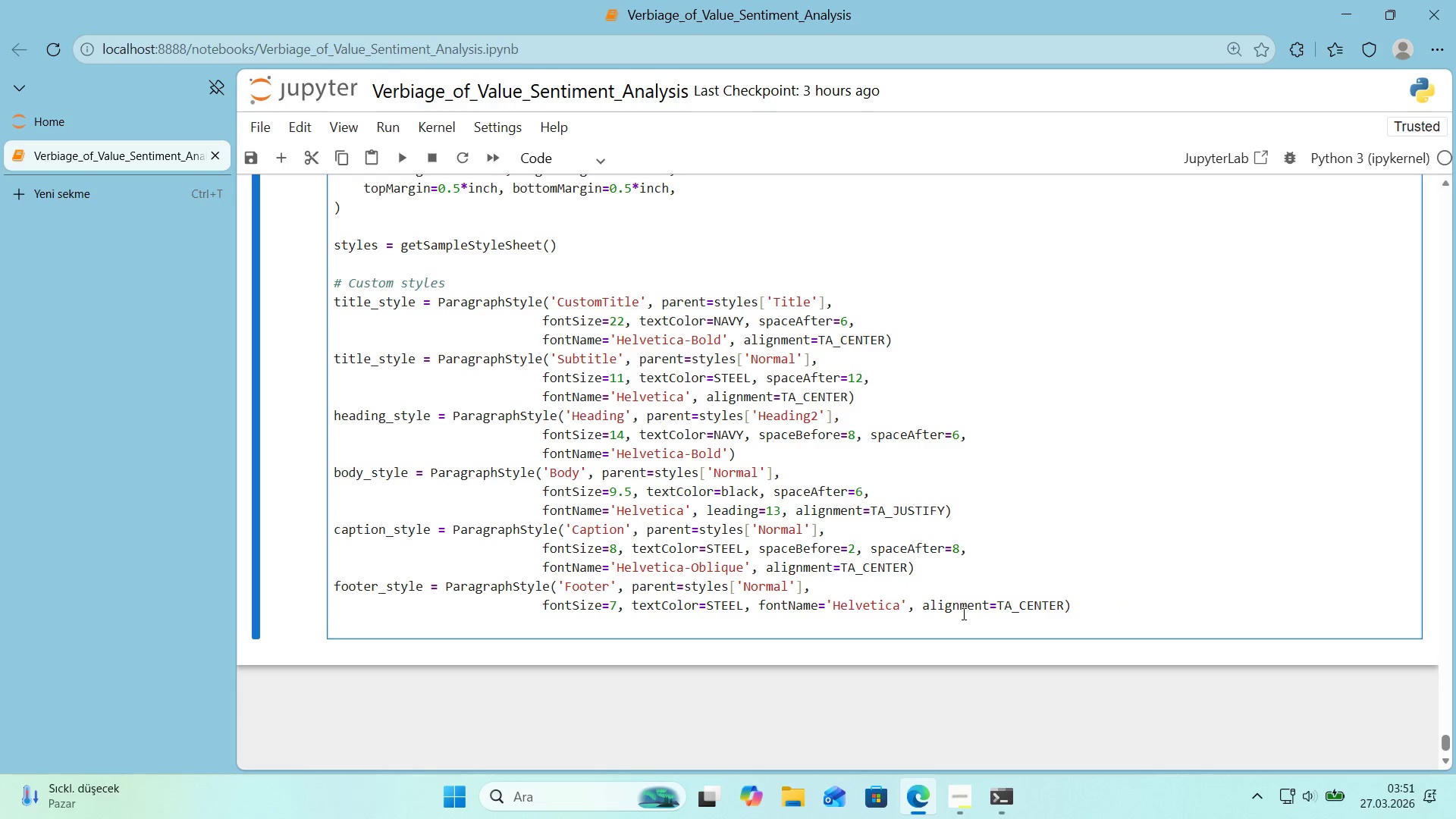 
left_click([924, 624])
 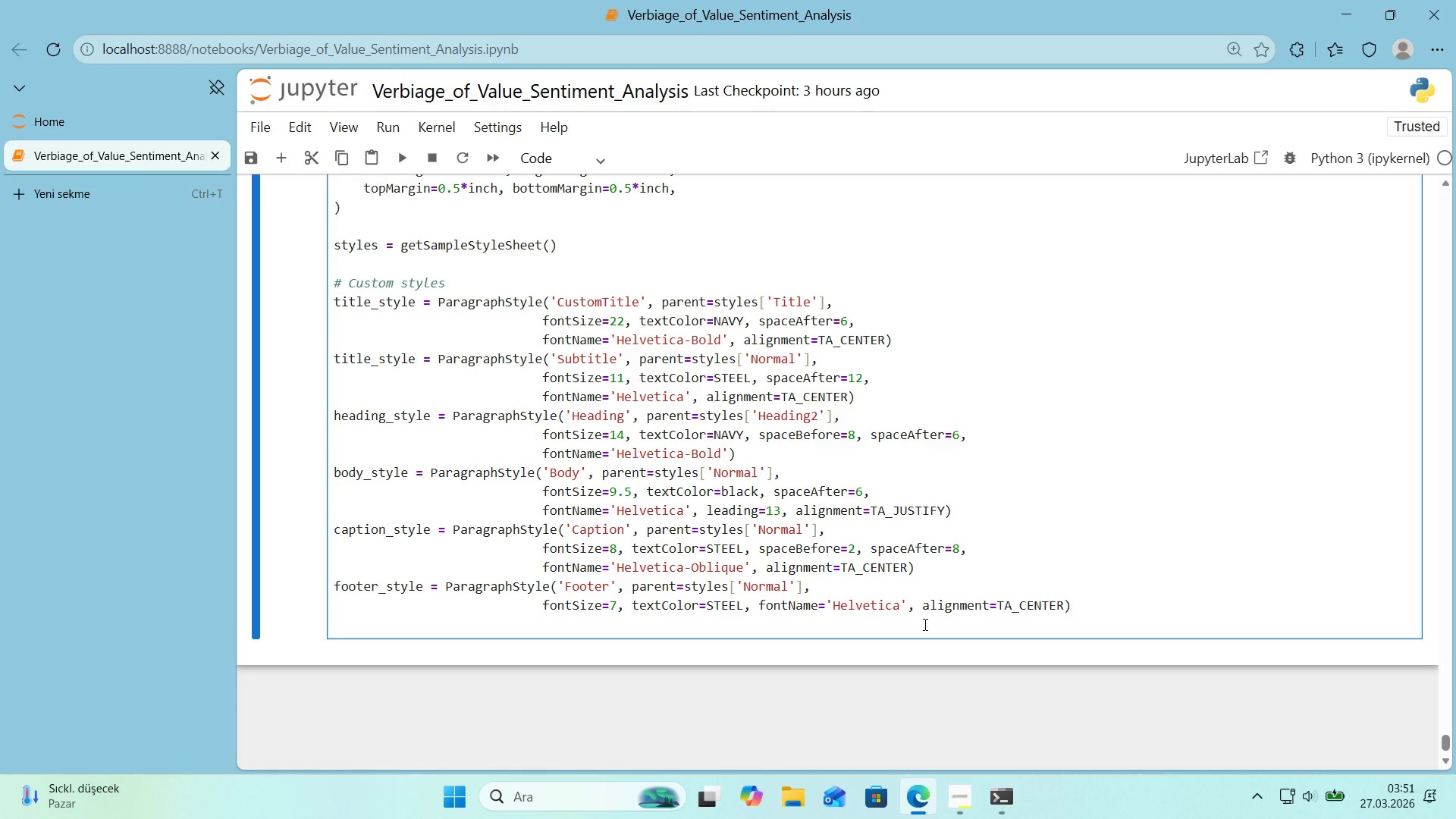 
key(Enter)
 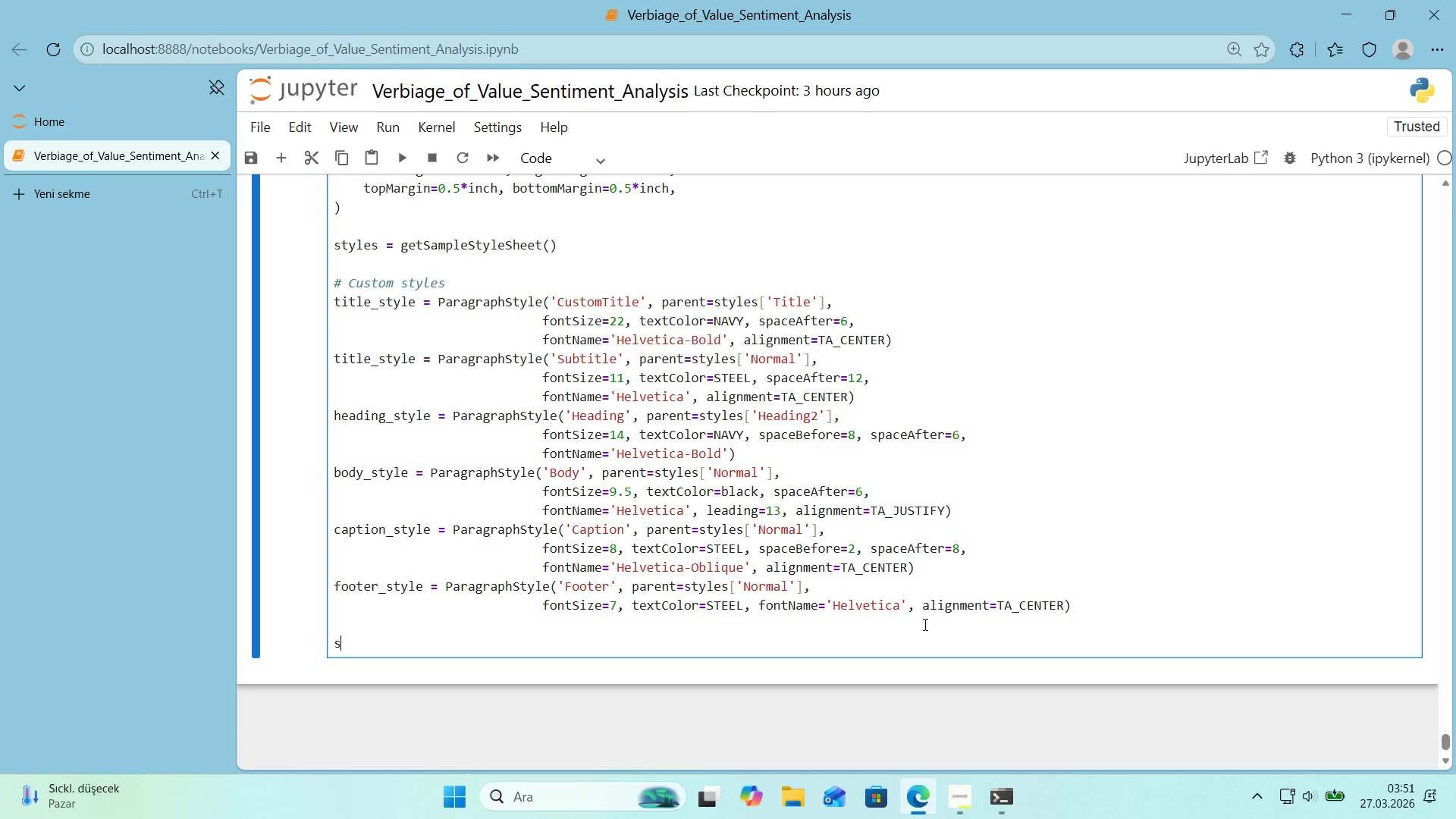 
type(storu)
key(Backspace)
type(y ) )
 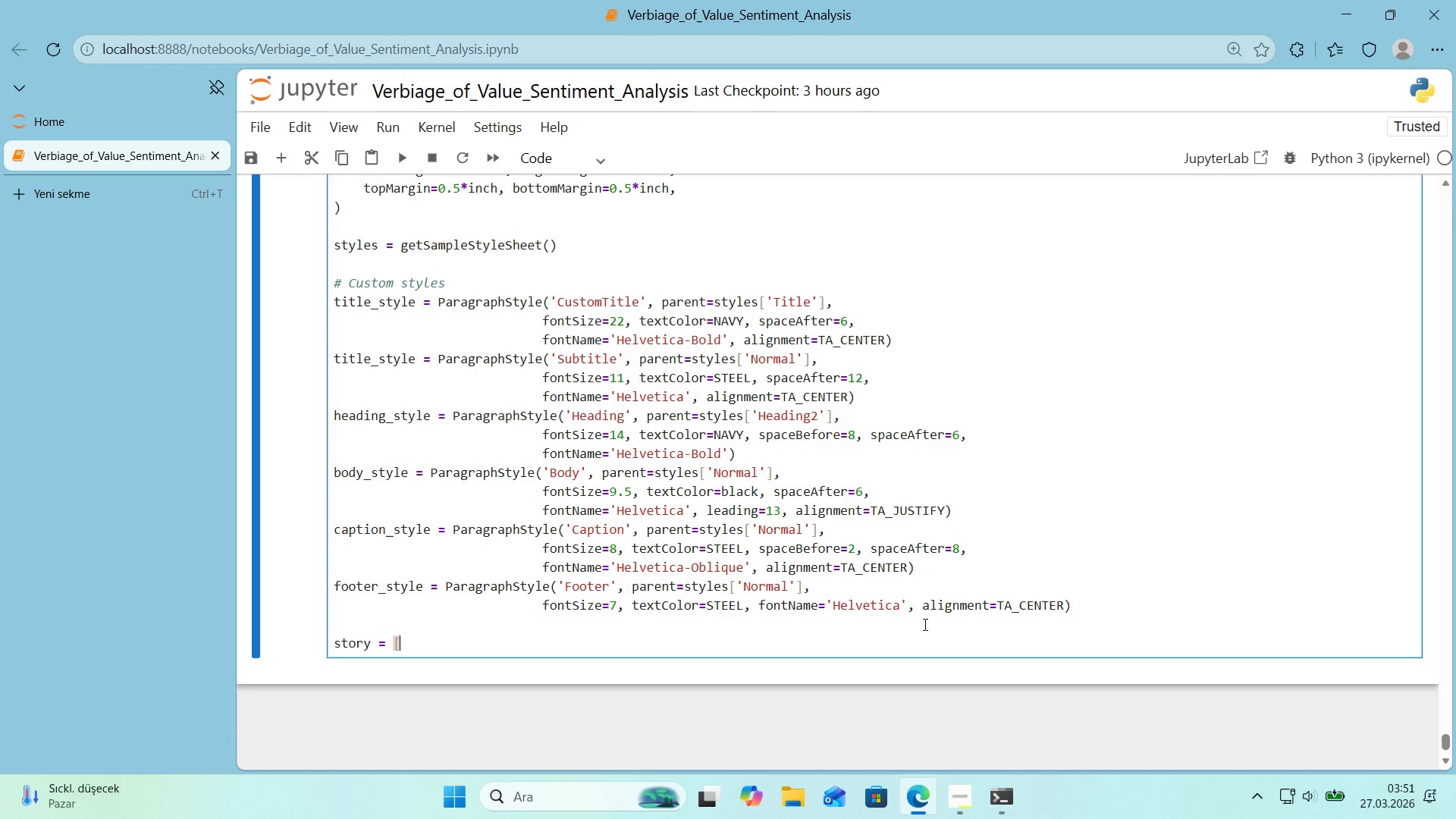 
key(Alt+Control+8)
 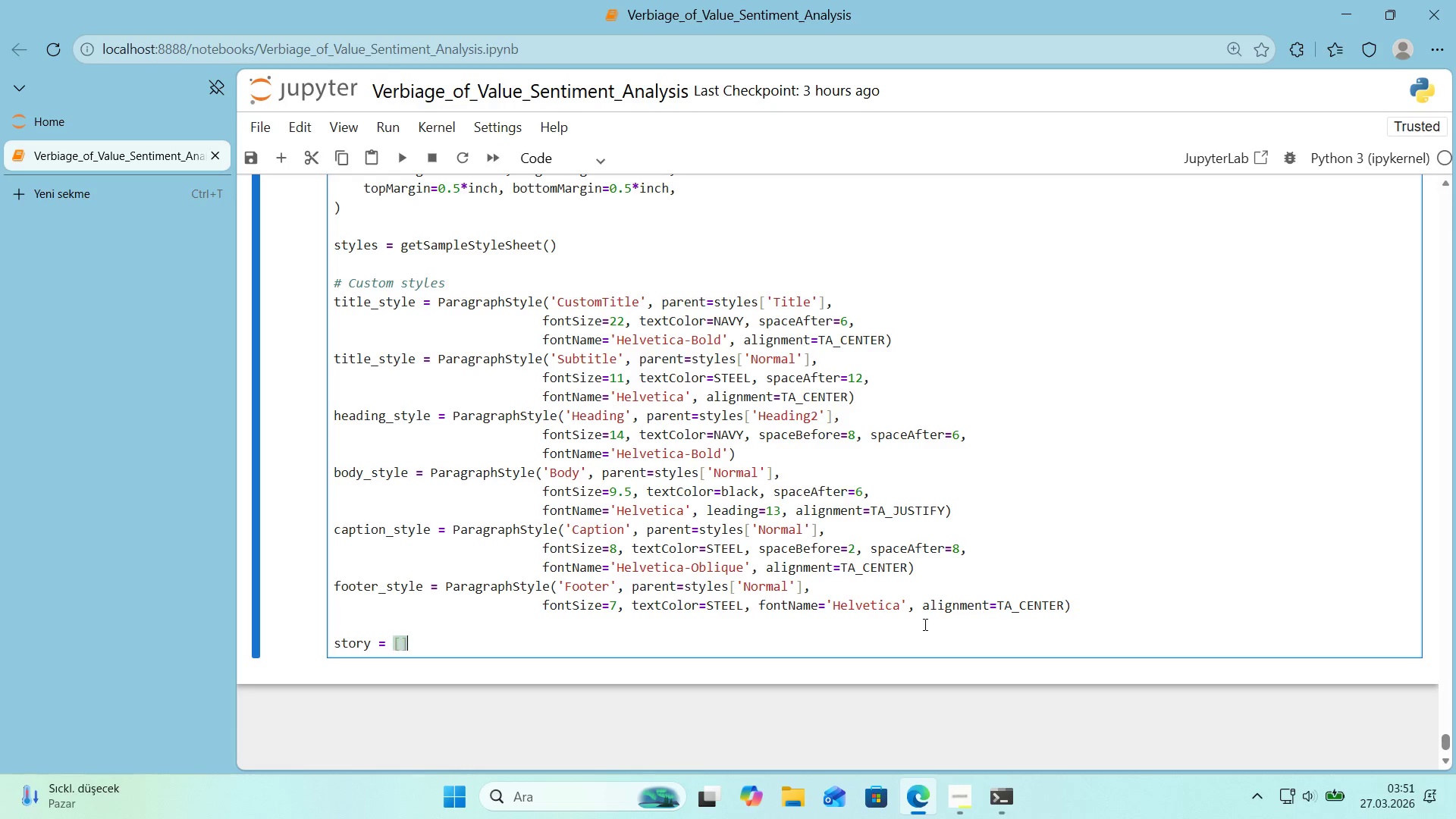 
key(Alt+Control+9)
 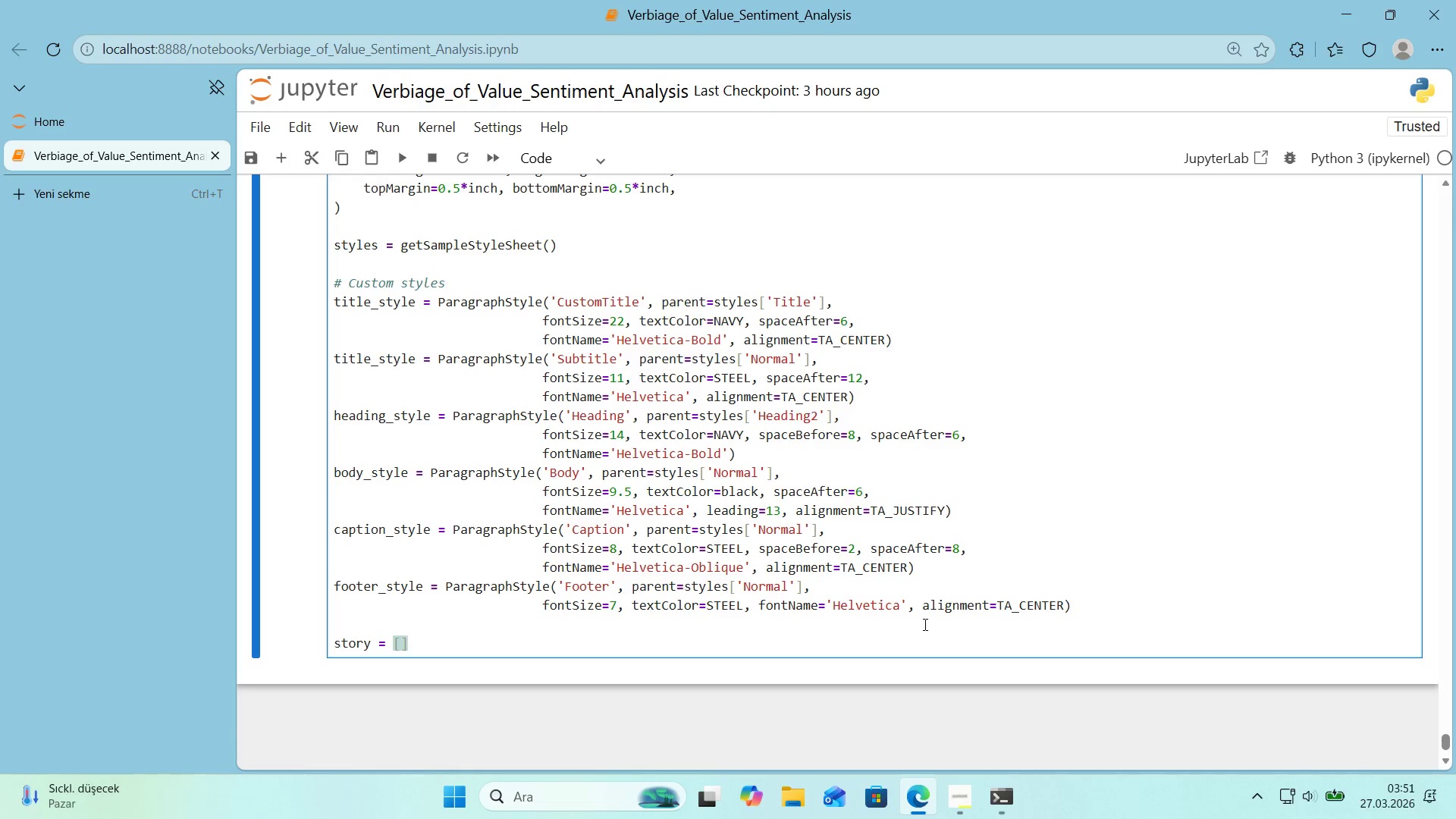 
key(Enter)
 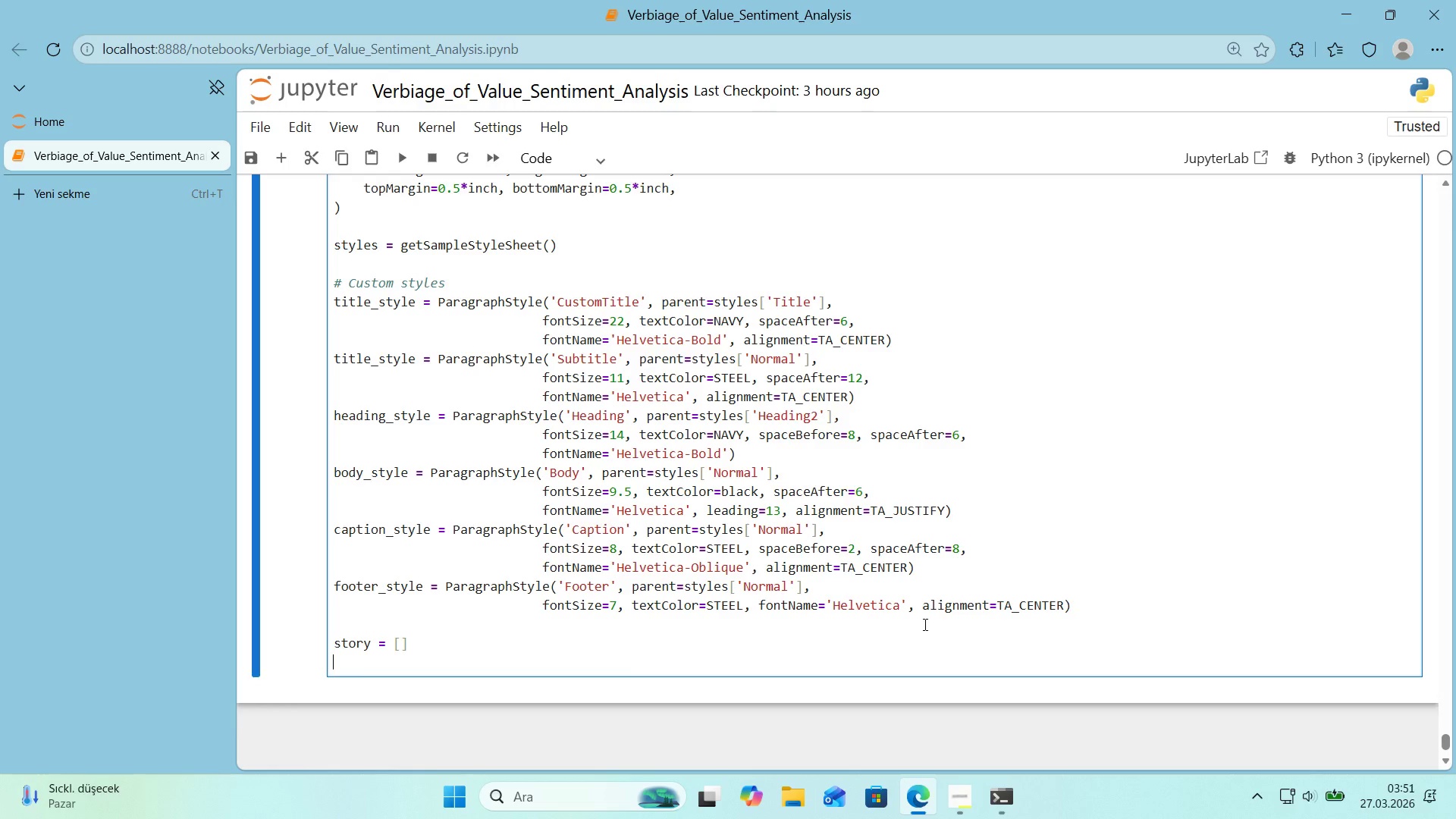 
key(Enter)
 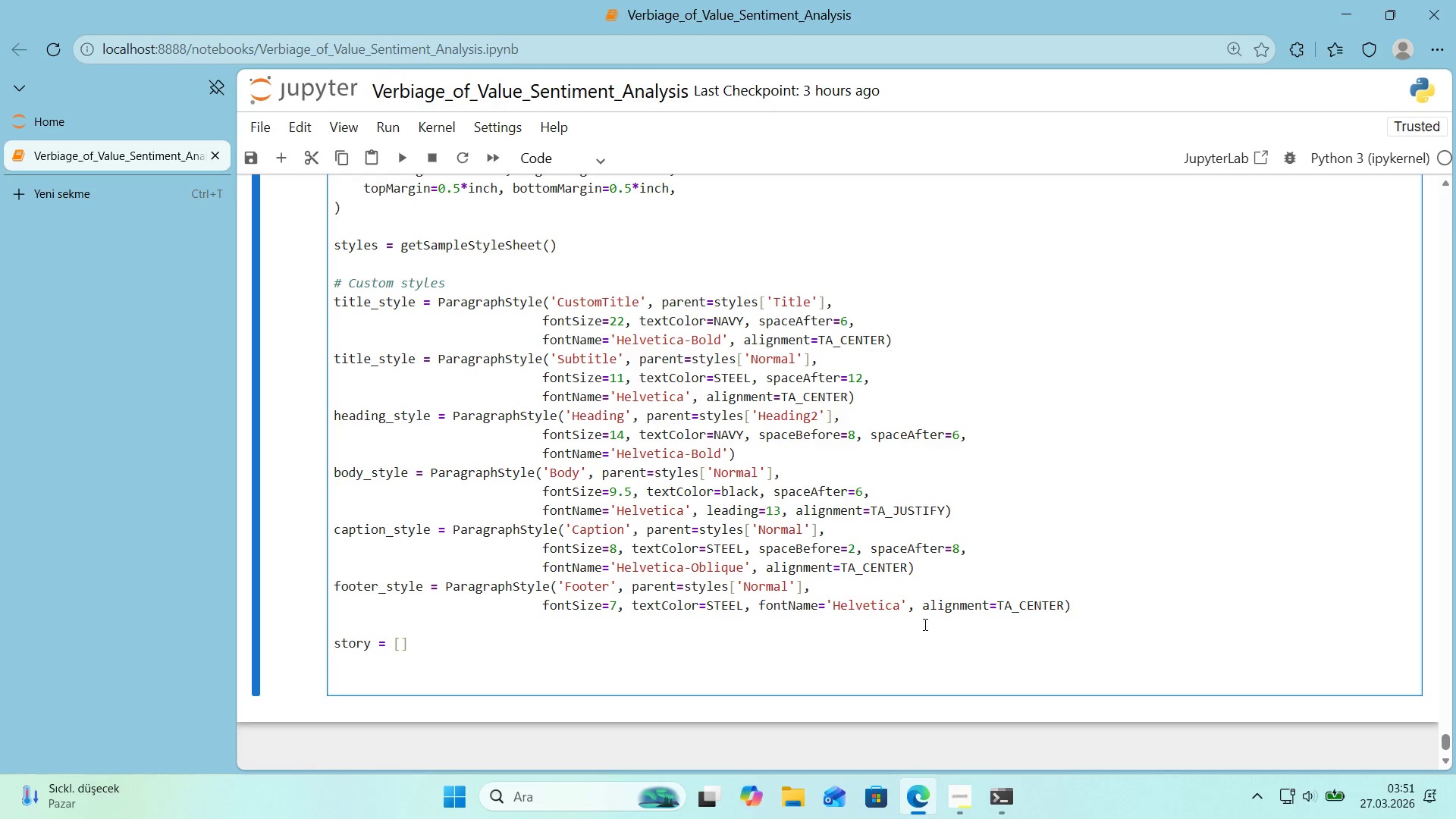 
key(Control+ControlLeft)
 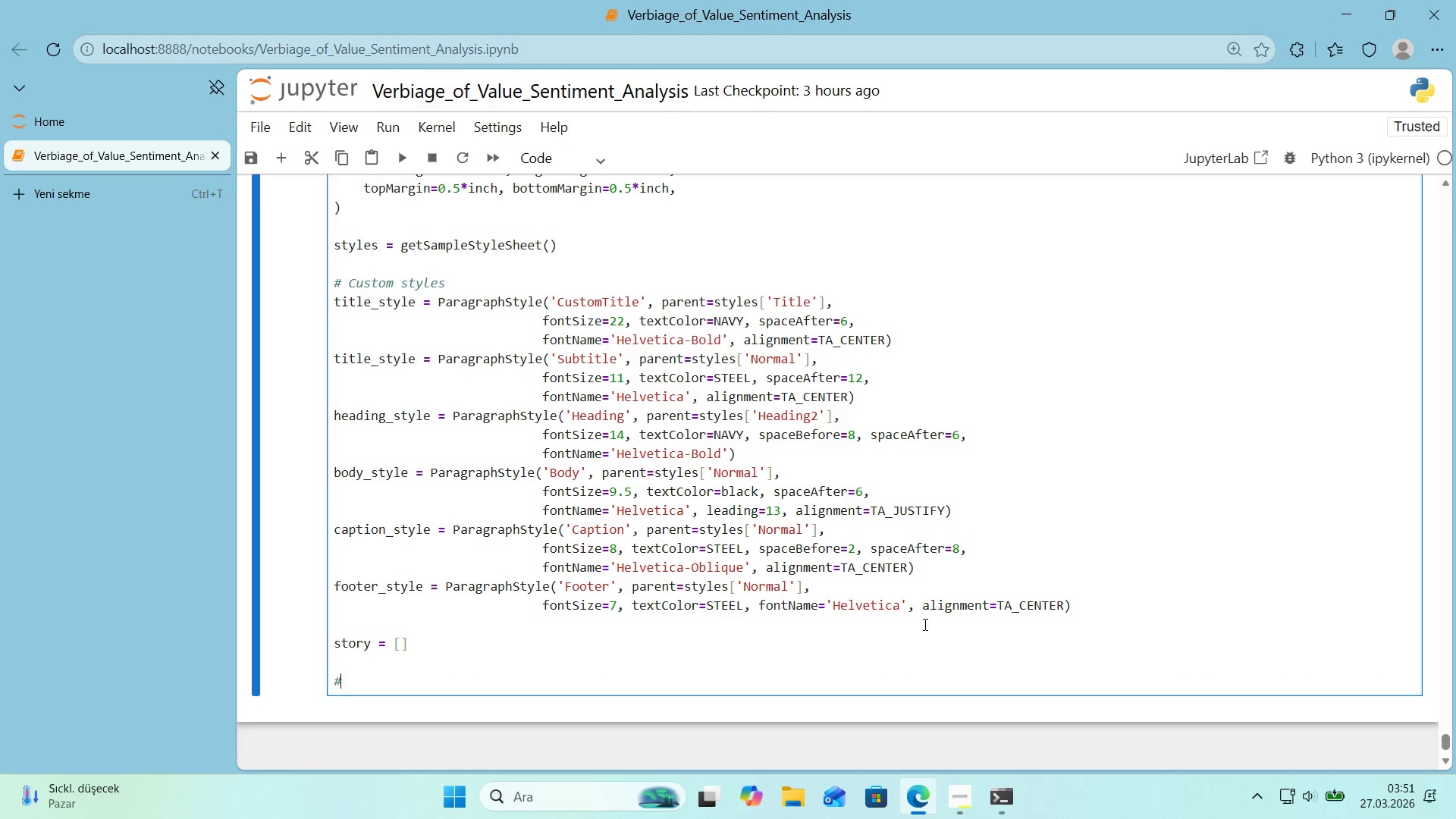 
key(Alt+Control+AltRight)
 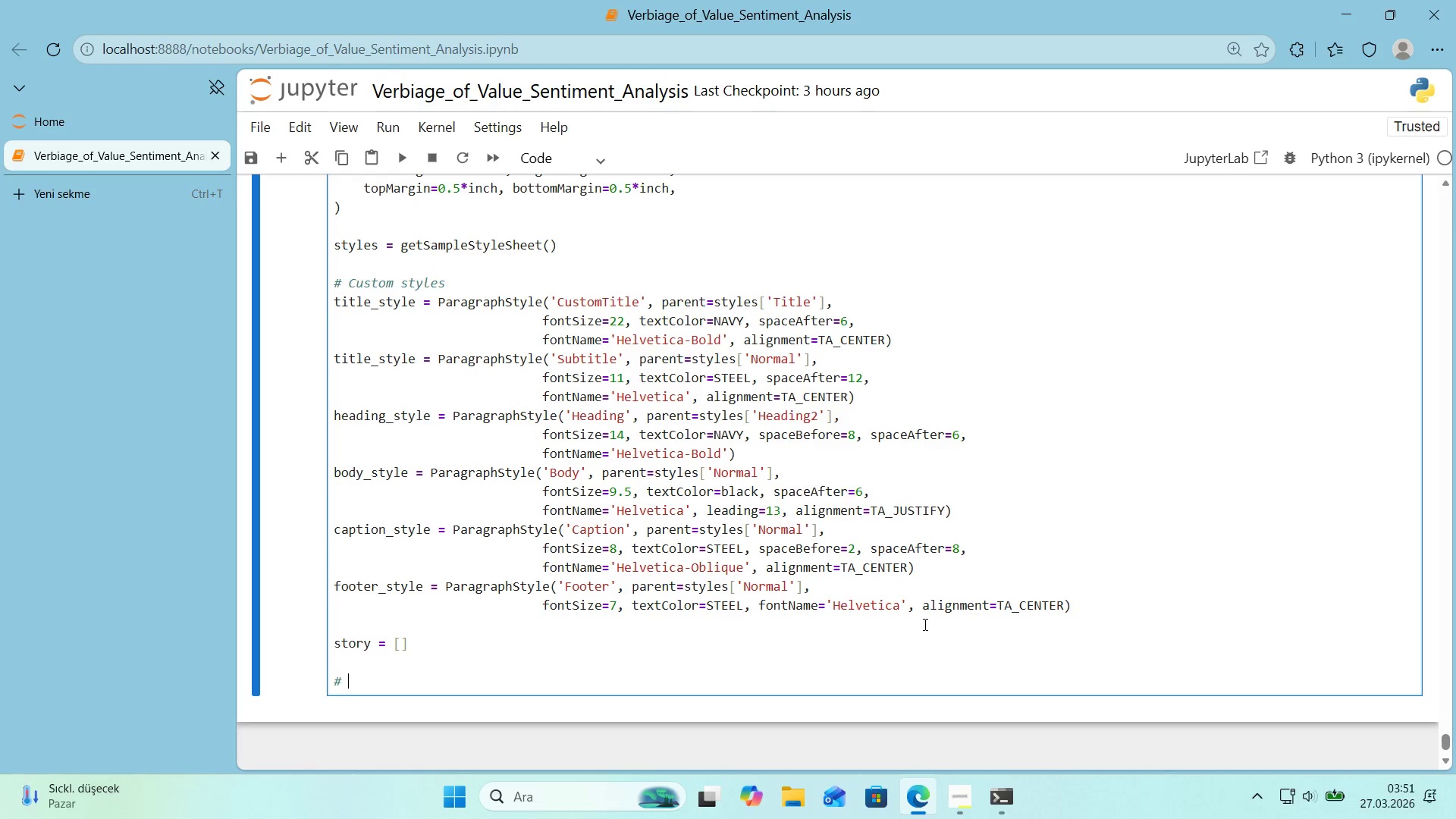 
key(Alt+Control+3)
 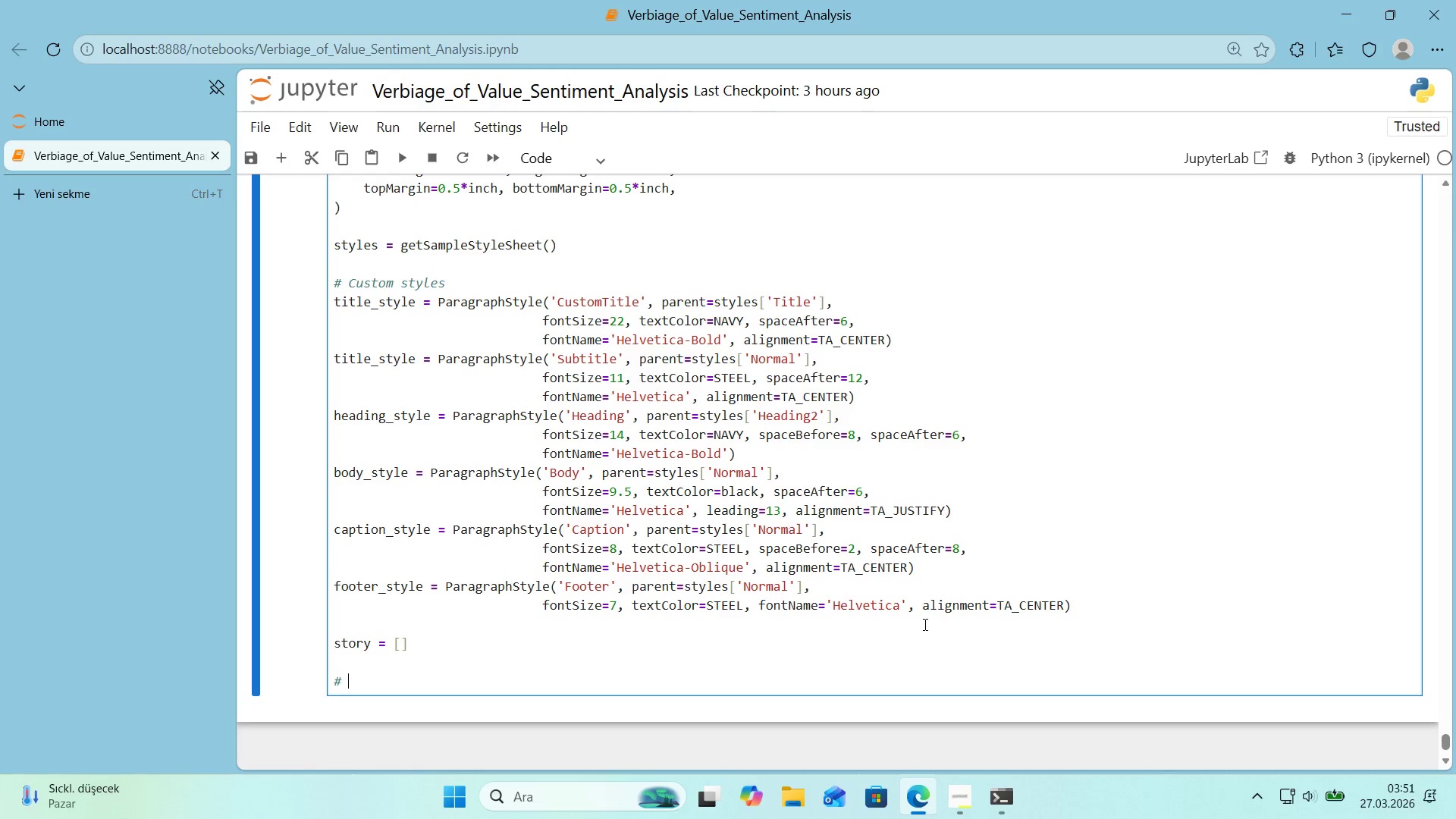 
type(  Page )
key(Backspace)
key(Backspace)
key(Backspace)
key(Backspace)
type(AGE 1 )
 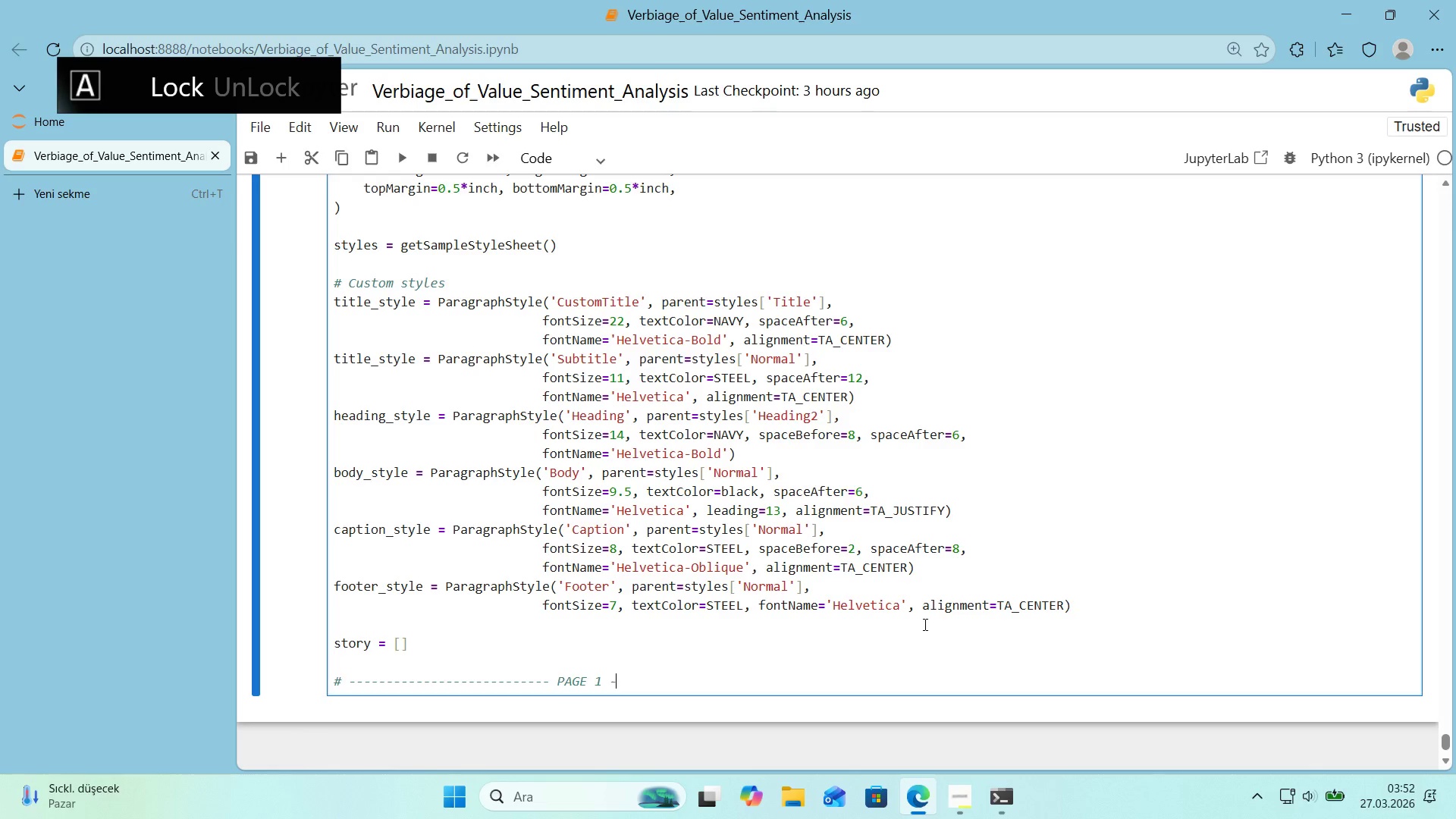 
hold_key(key=NumpadSubtract, duration=1.27)
 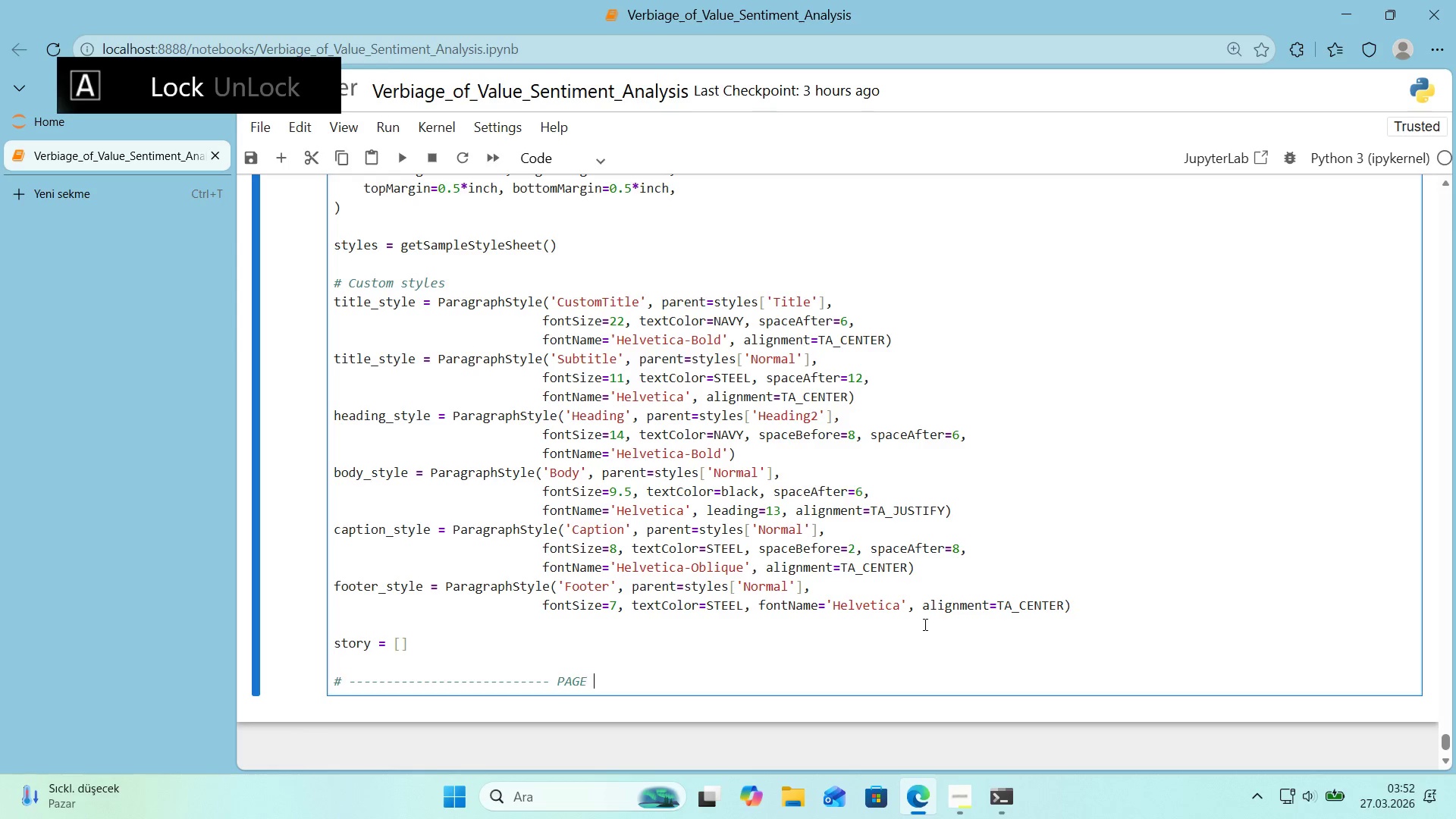 
hold_key(key=NumpadSubtract, duration=1.5)
 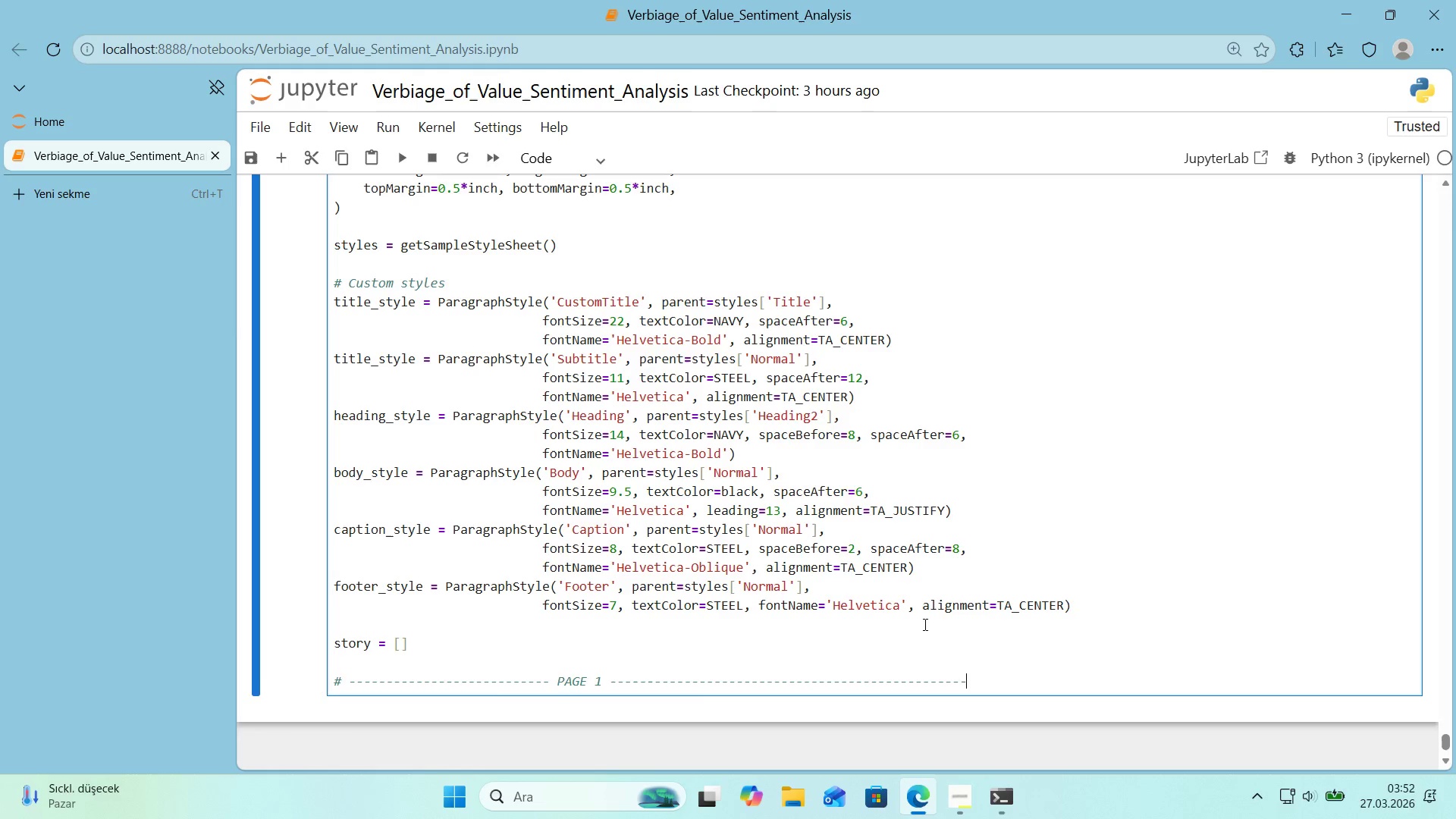 
hold_key(key=NumpadSubtract, duration=0.39)
 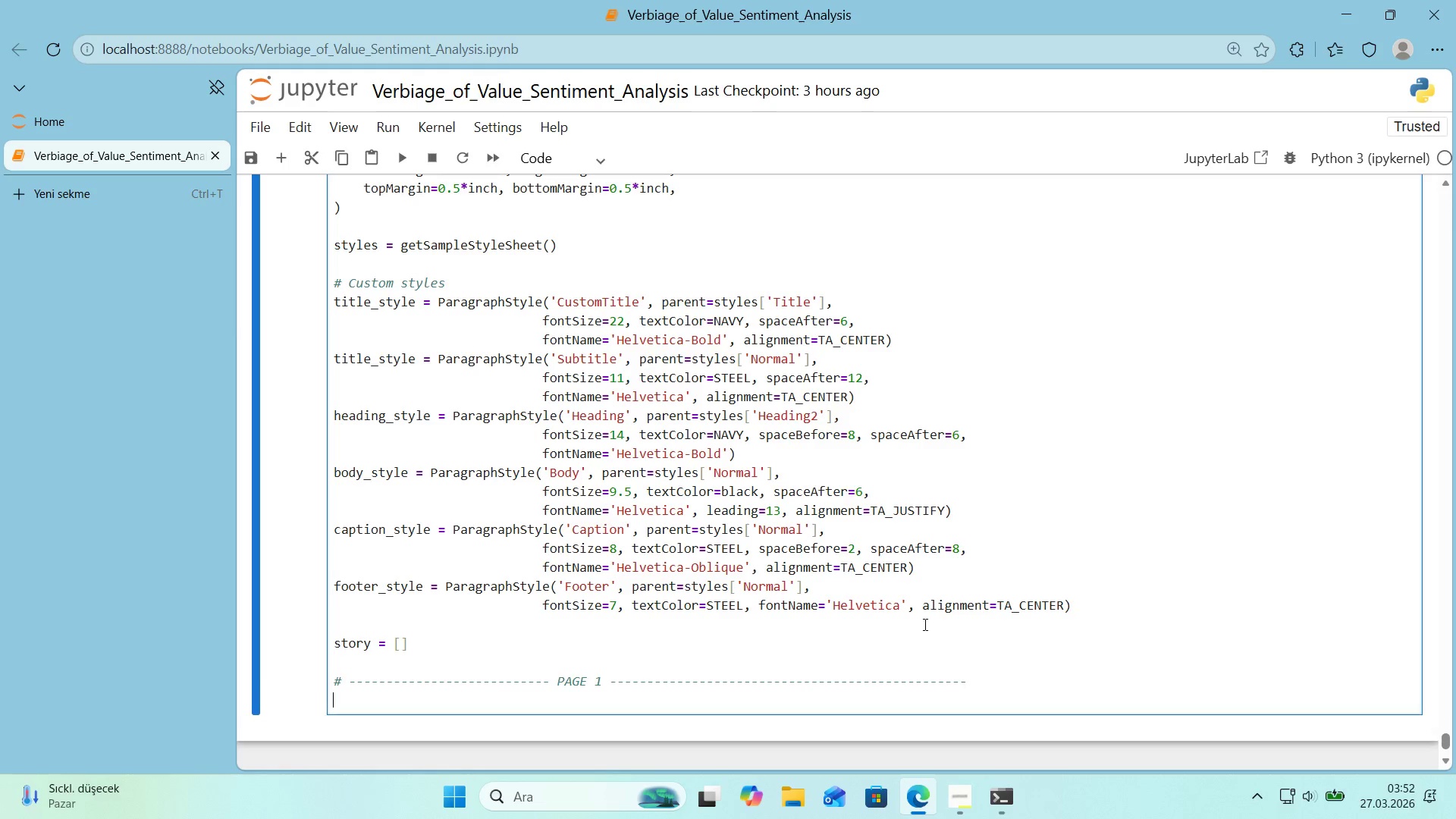 
key(Enter)
 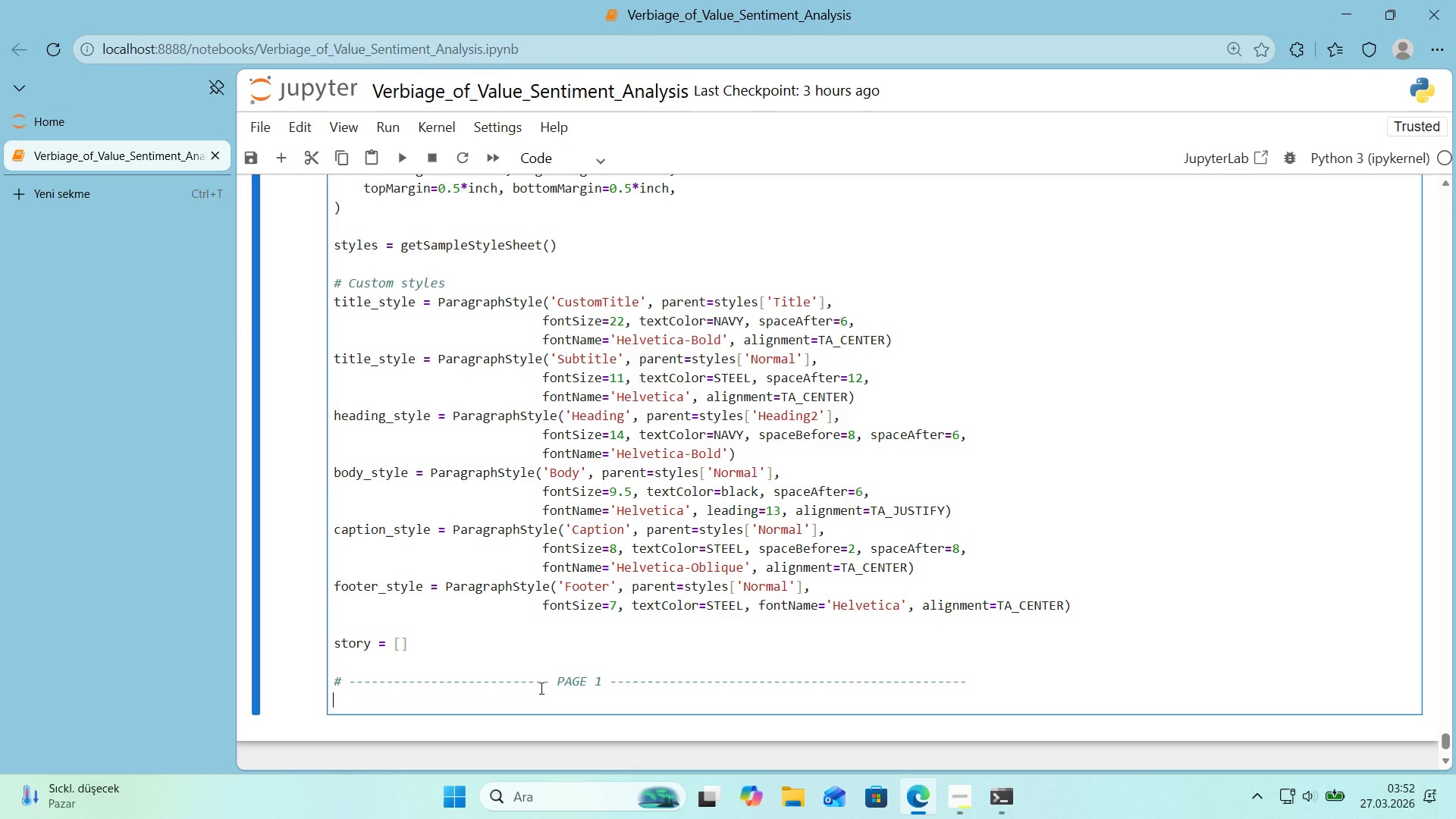 
left_click_drag(start_coordinate=[548, 684], to_coordinate=[201, 698])
 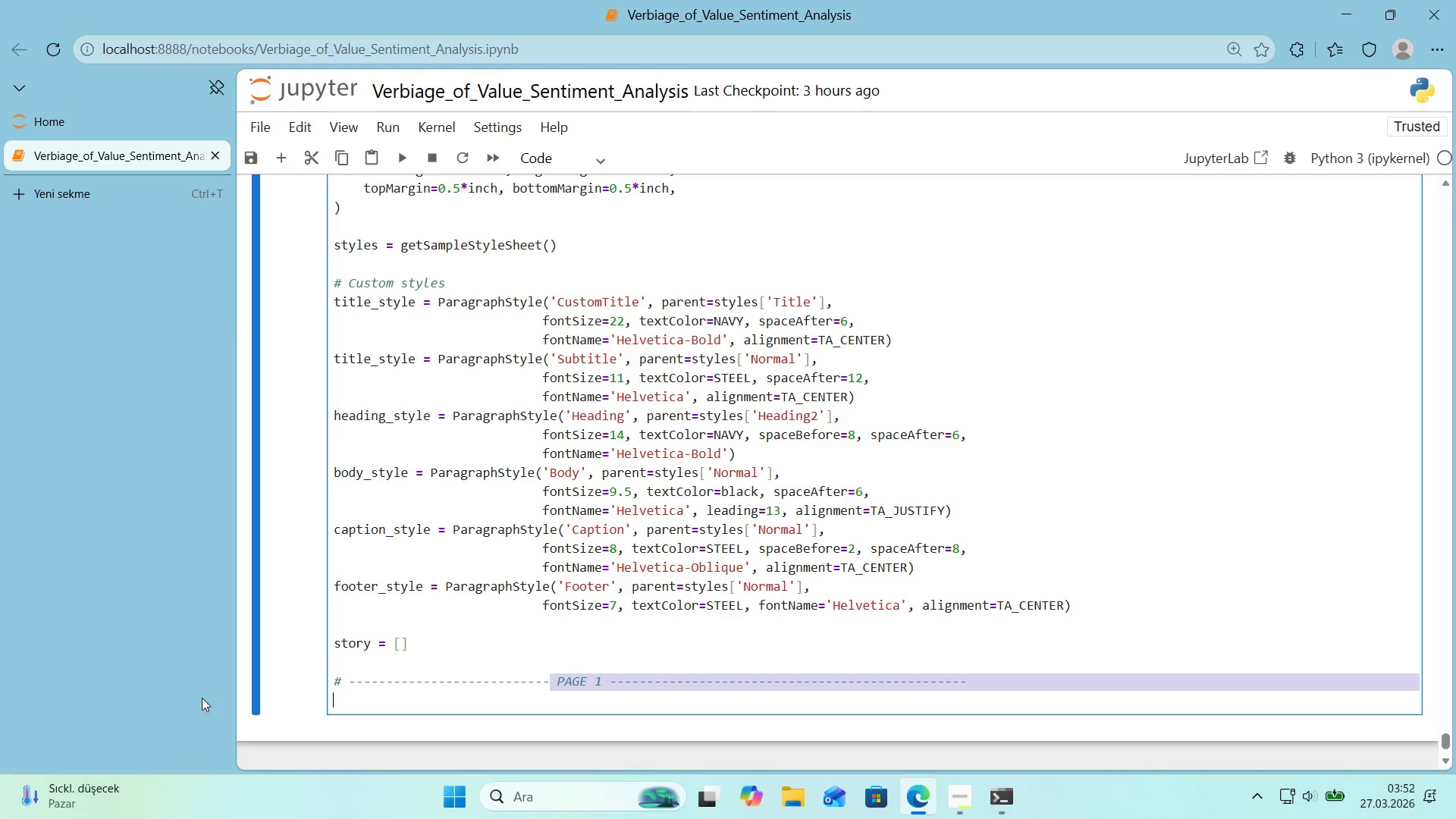 
key(Control+ControlLeft)
 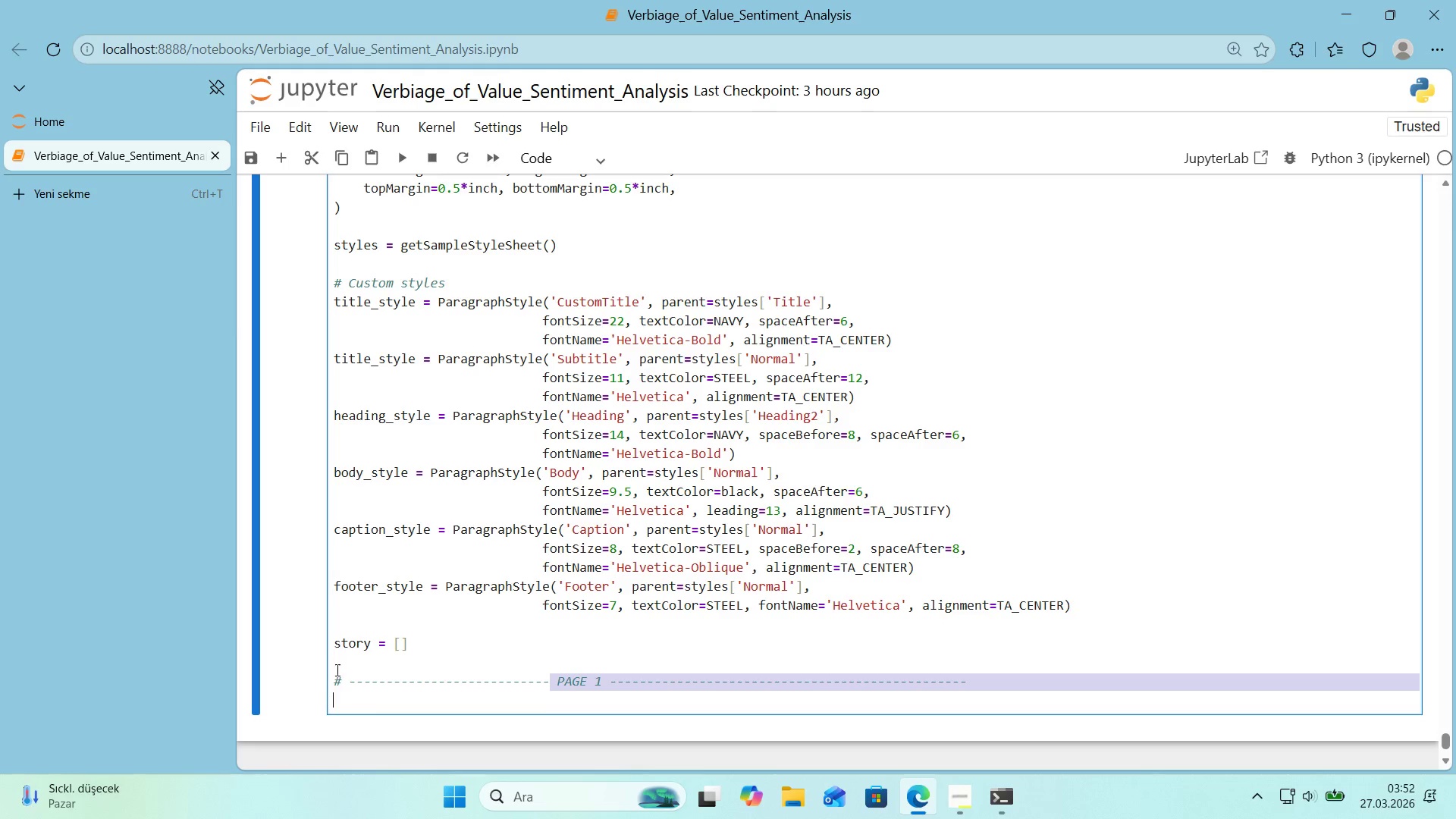 
left_click([349, 668])
 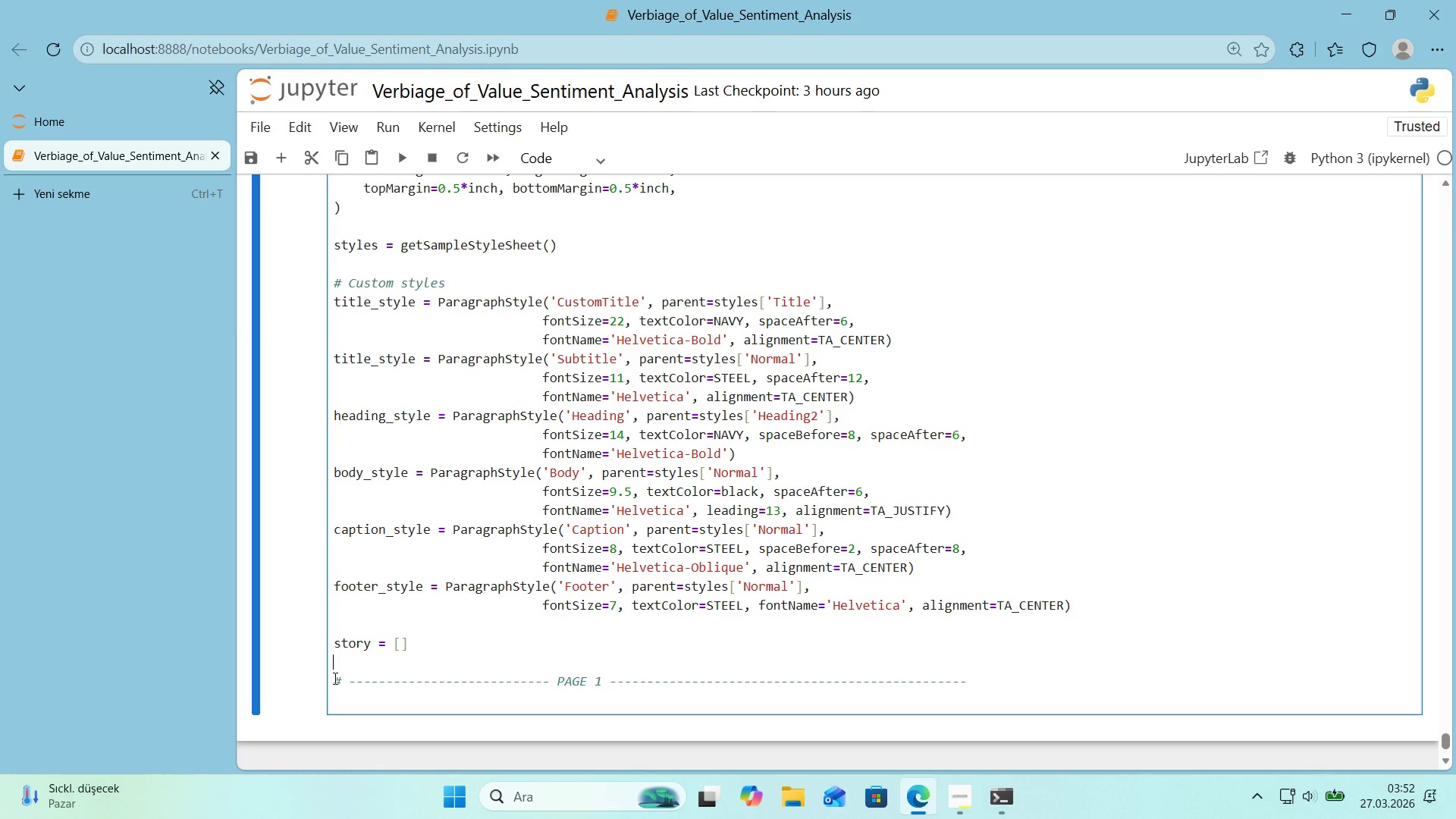 
left_click_drag(start_coordinate=[334, 679], to_coordinate=[548, 683])
 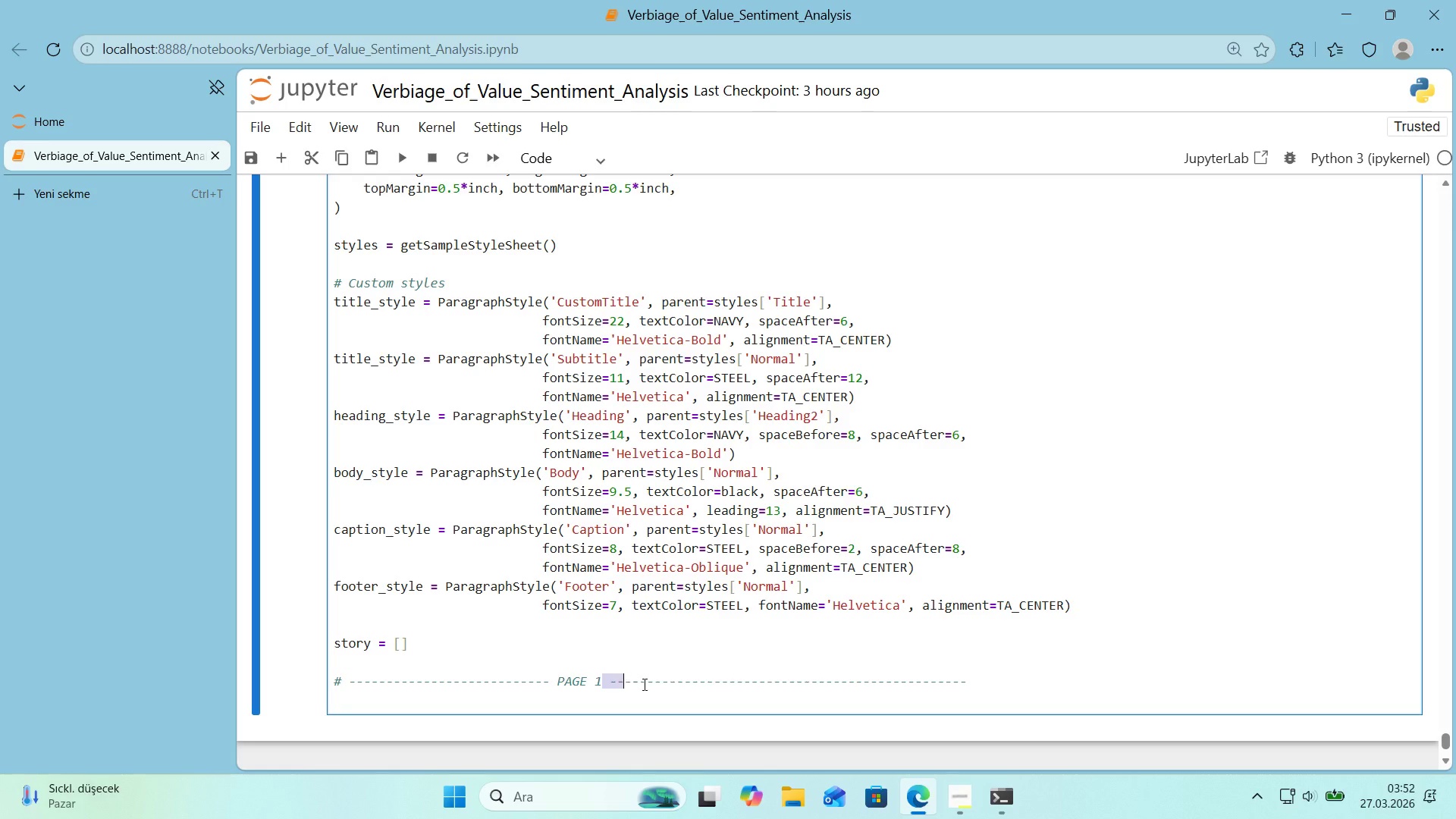 
key(Control+ControlLeft)
 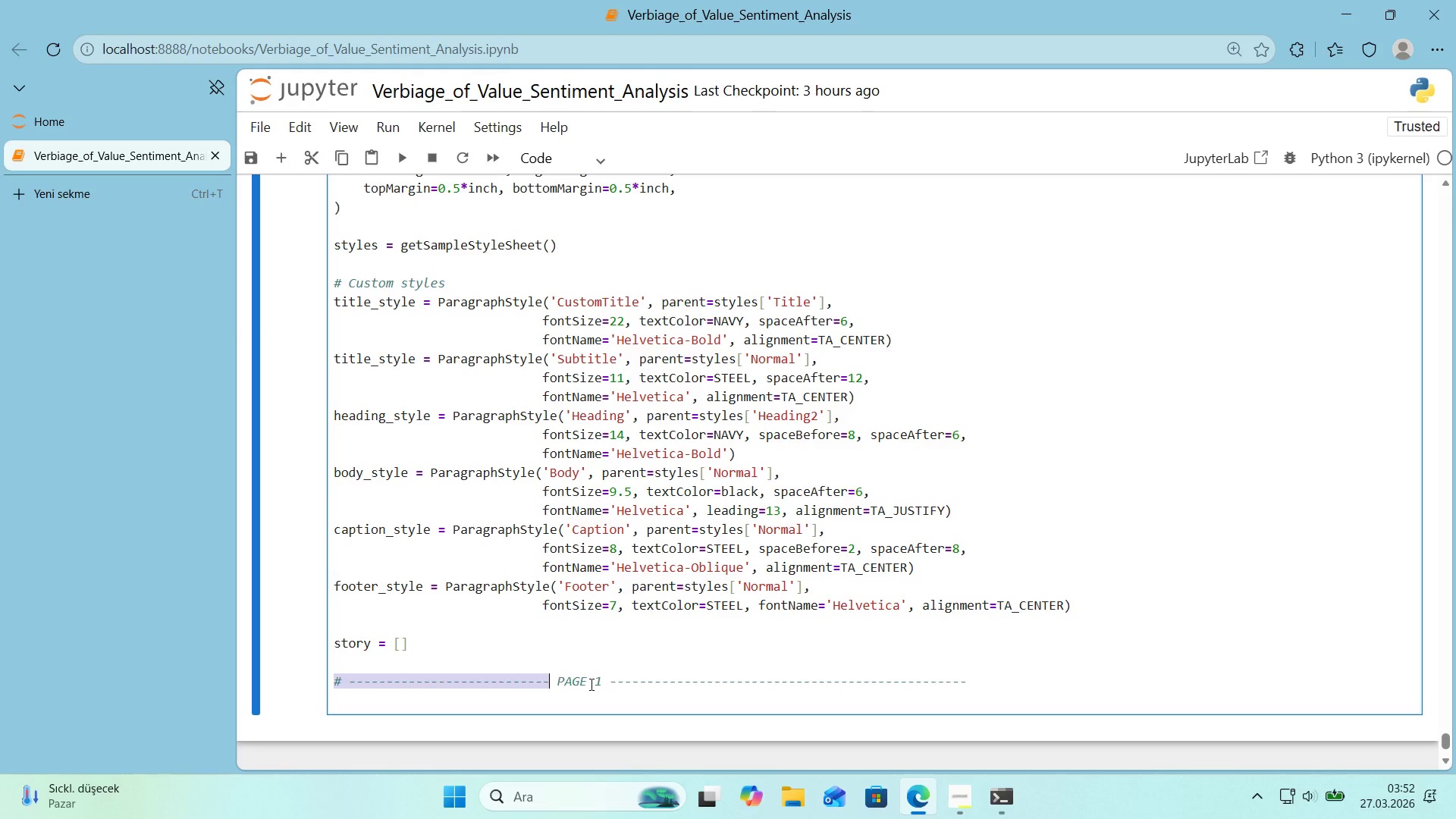 
key(Control+C)
 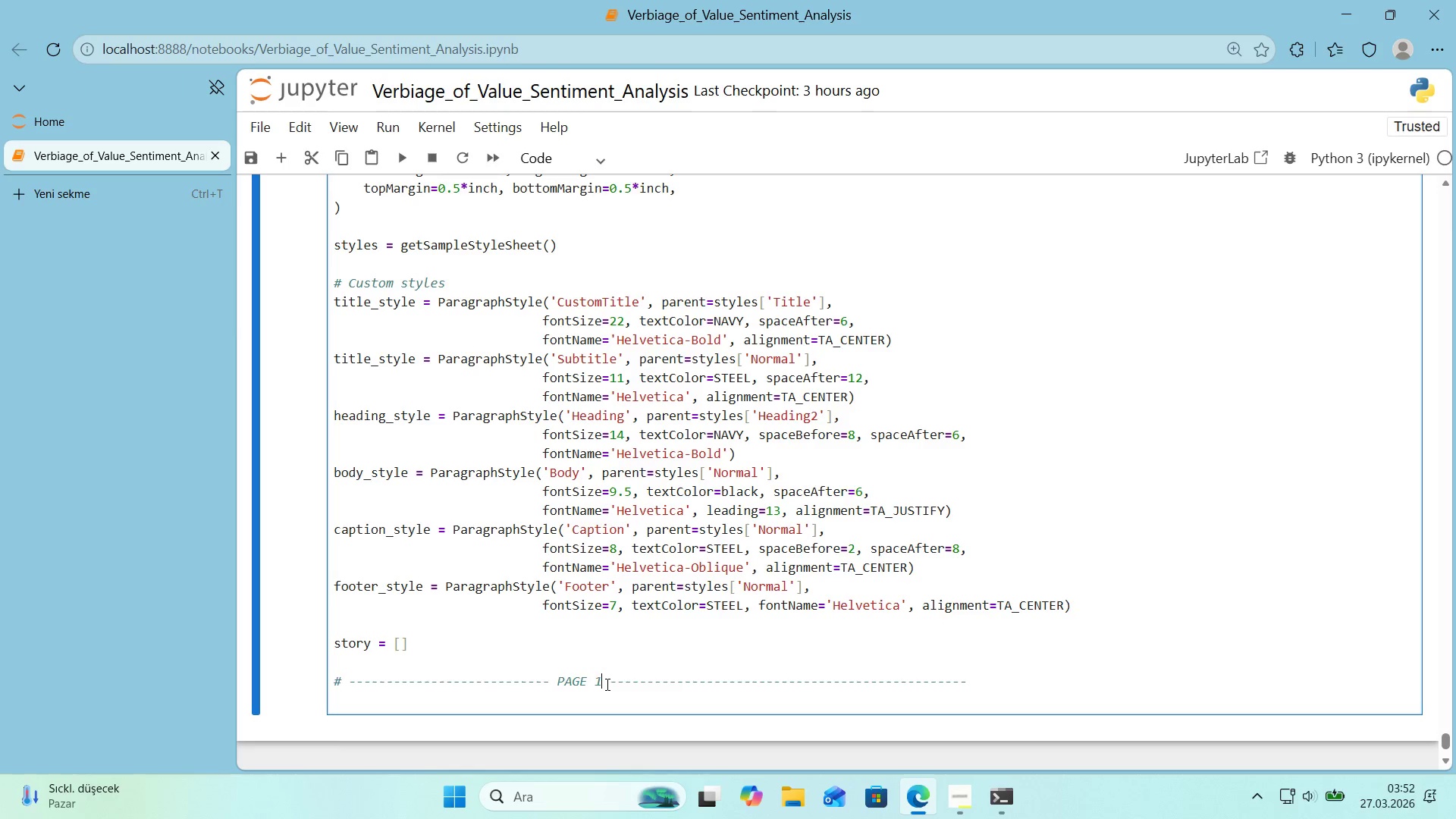 
left_click_drag(start_coordinate=[606, 684], to_coordinate=[1031, 679])
 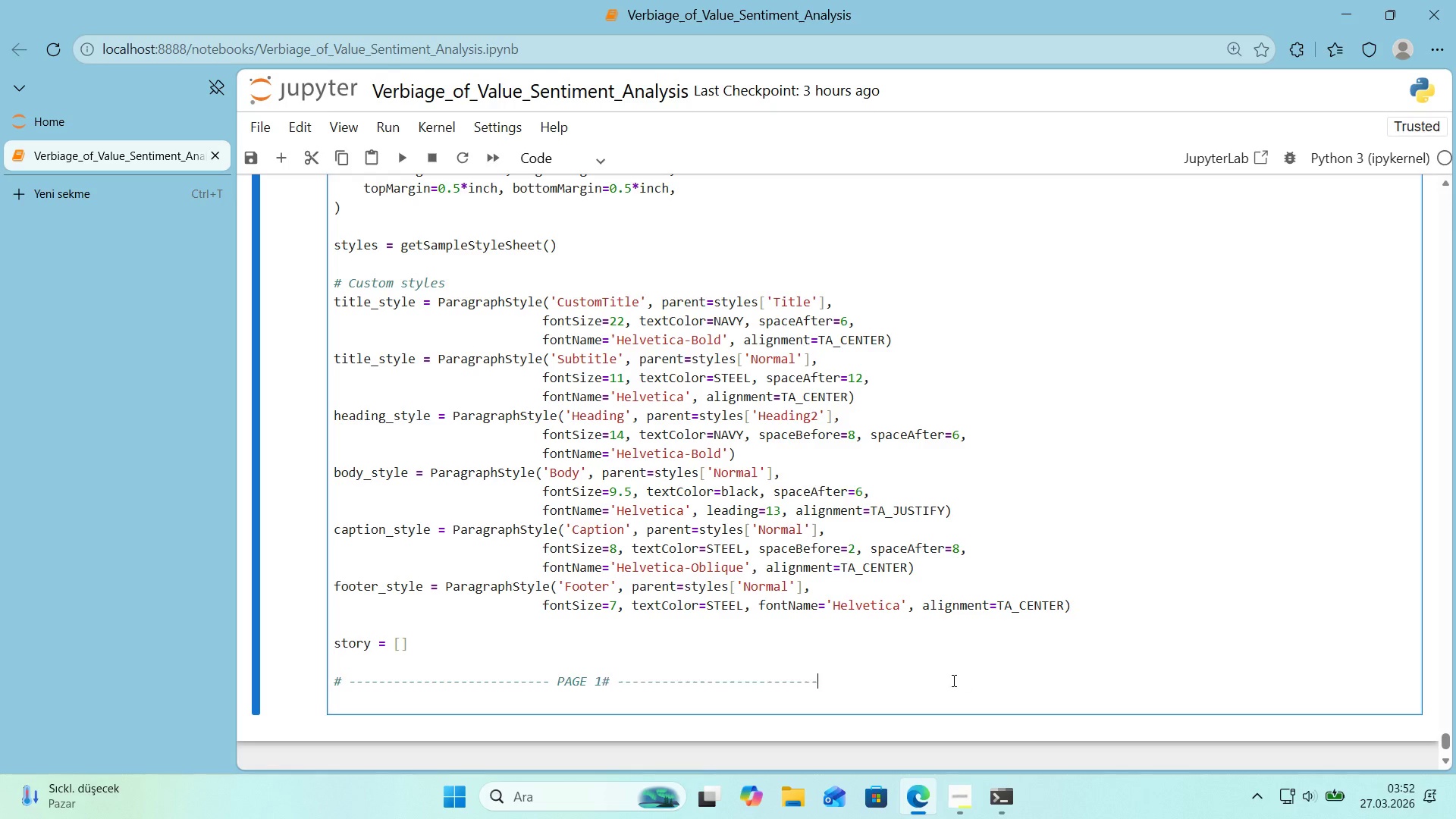 
key(Control+ControlLeft)
 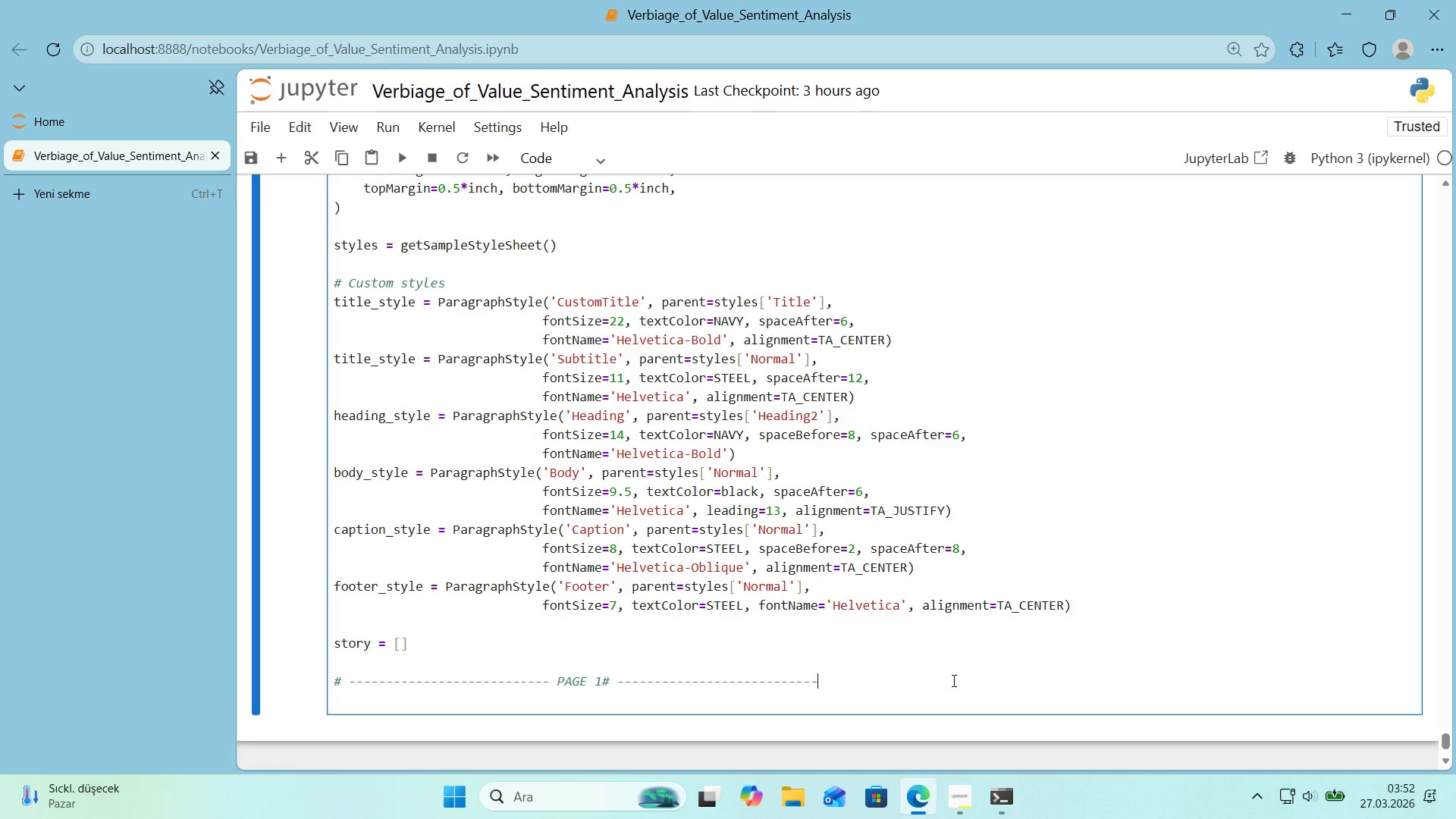 
key(Control+V)
 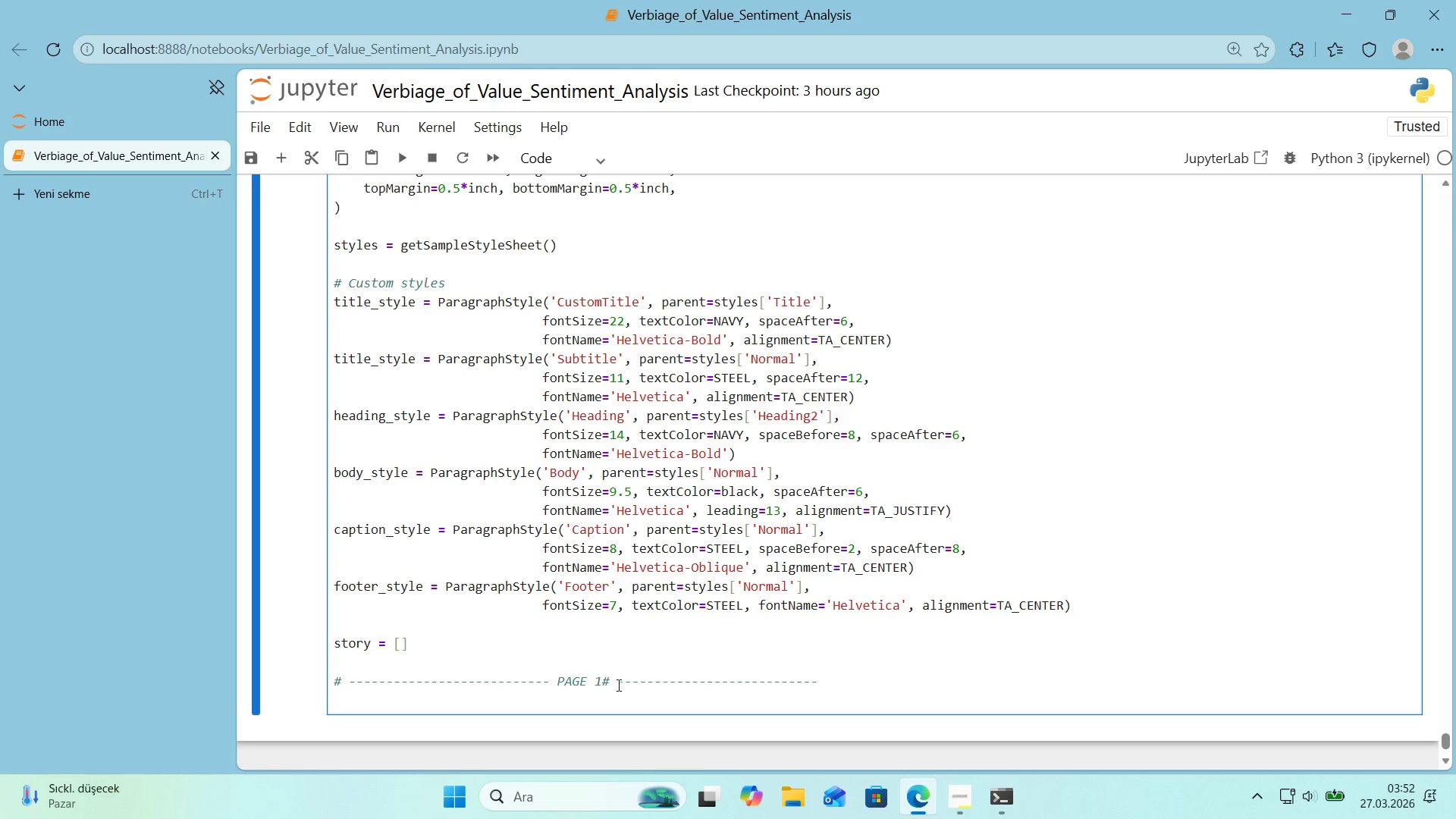 
left_click_drag(start_coordinate=[617, 685], to_coordinate=[603, 685])
 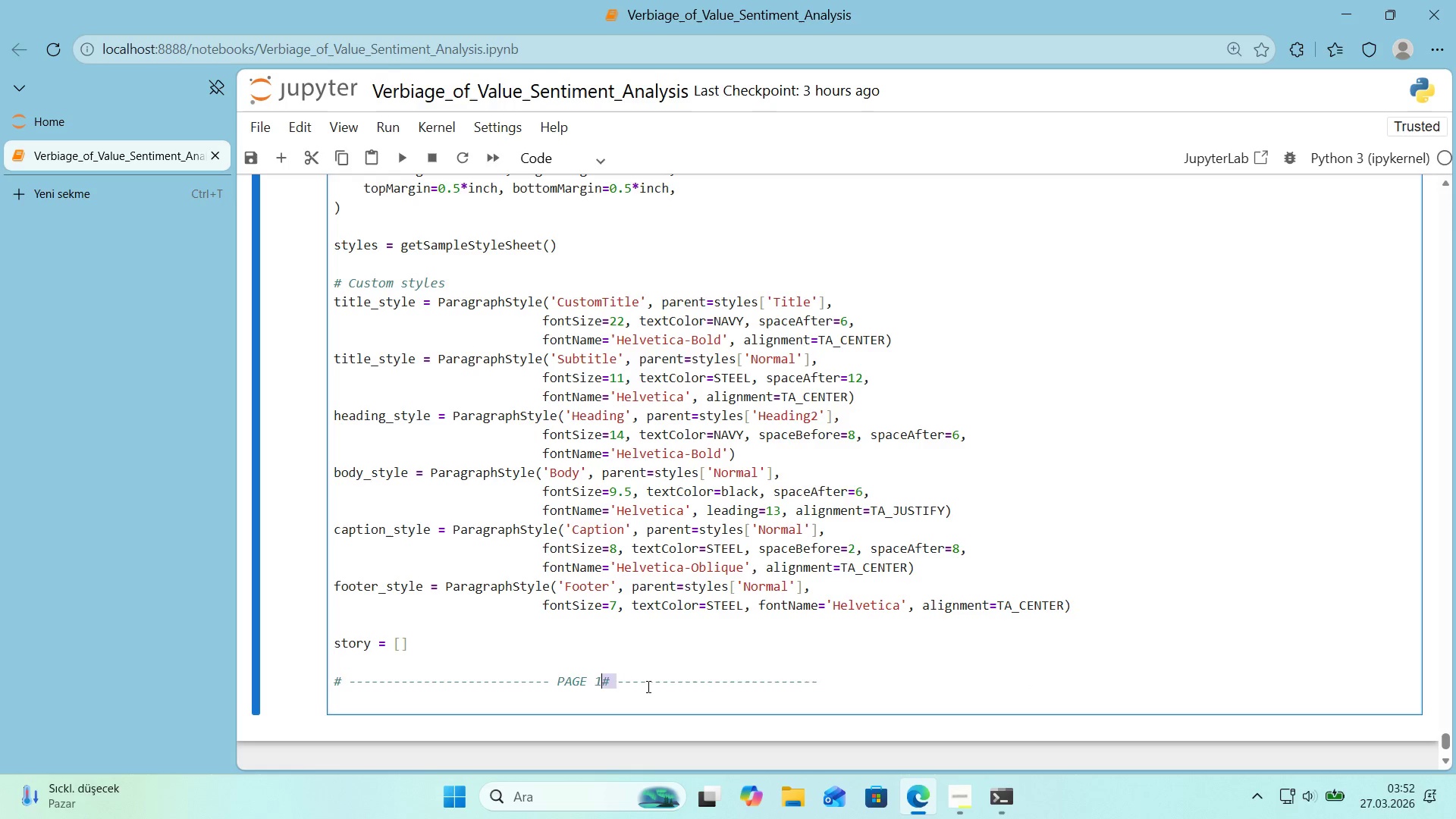 
key(Control+X)
 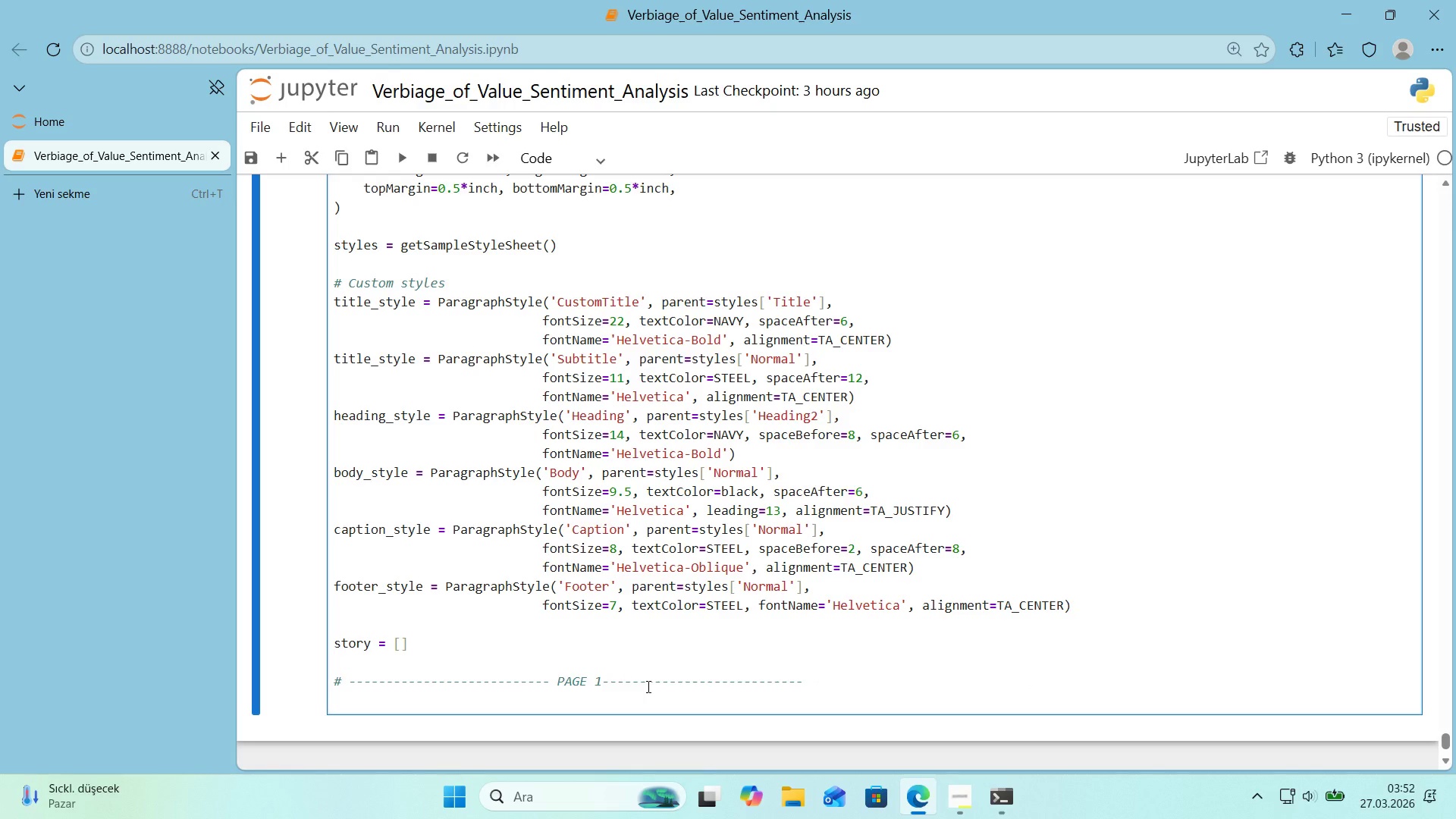 
key(Space)
 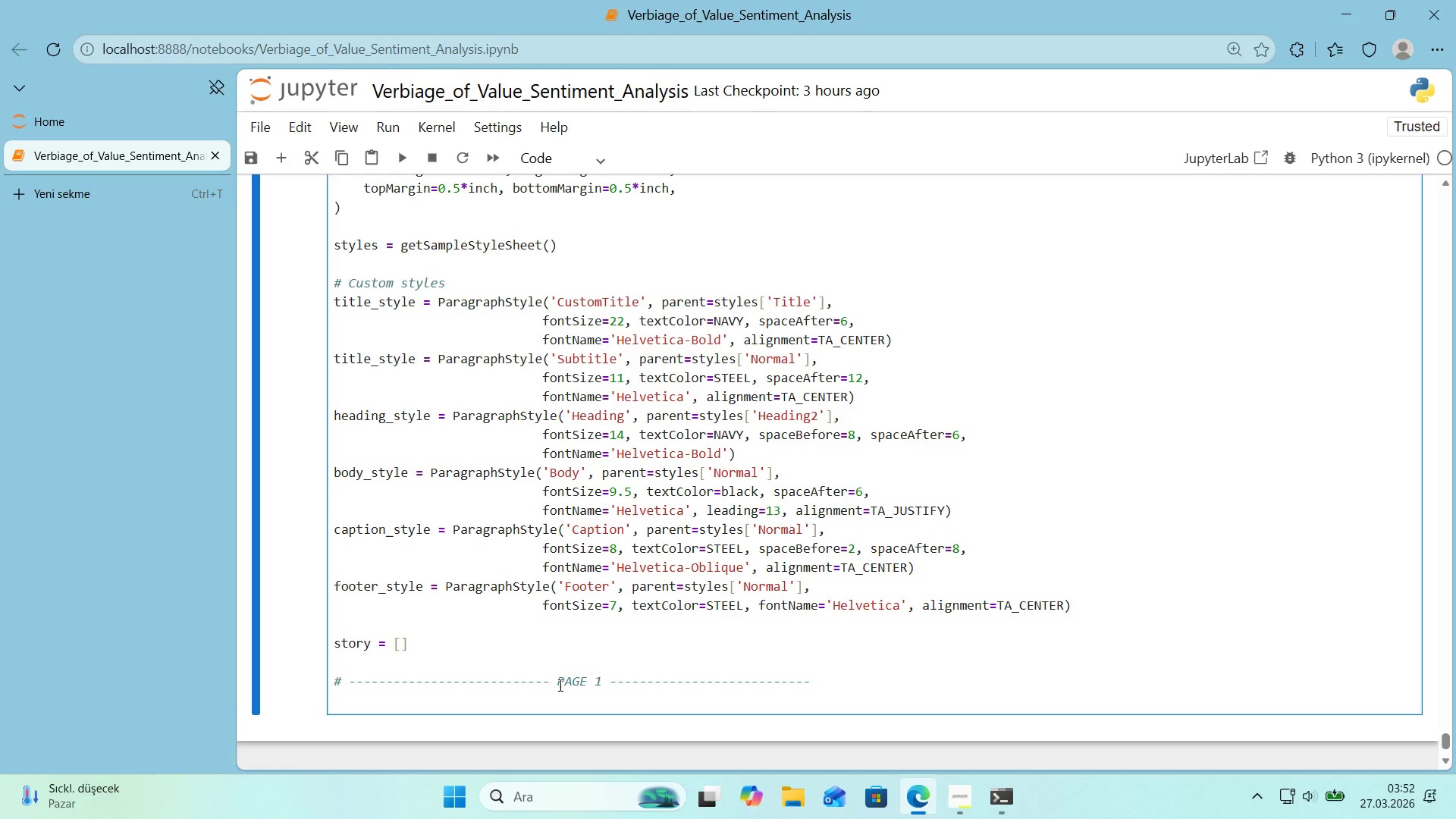 
scroll: coordinate [559, 685], scroll_direction: down, amount: 1.0
 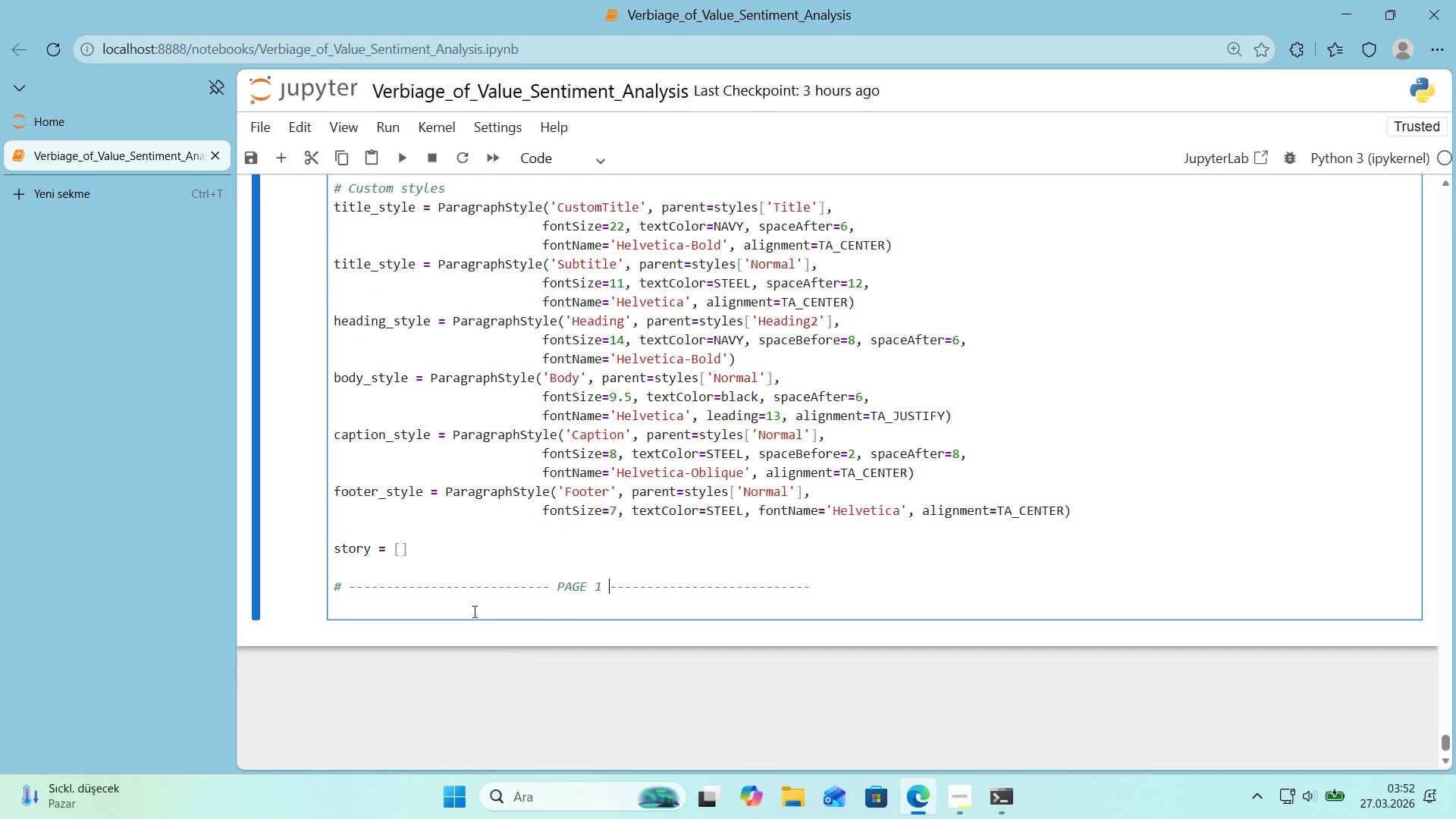 
left_click([473, 605])
 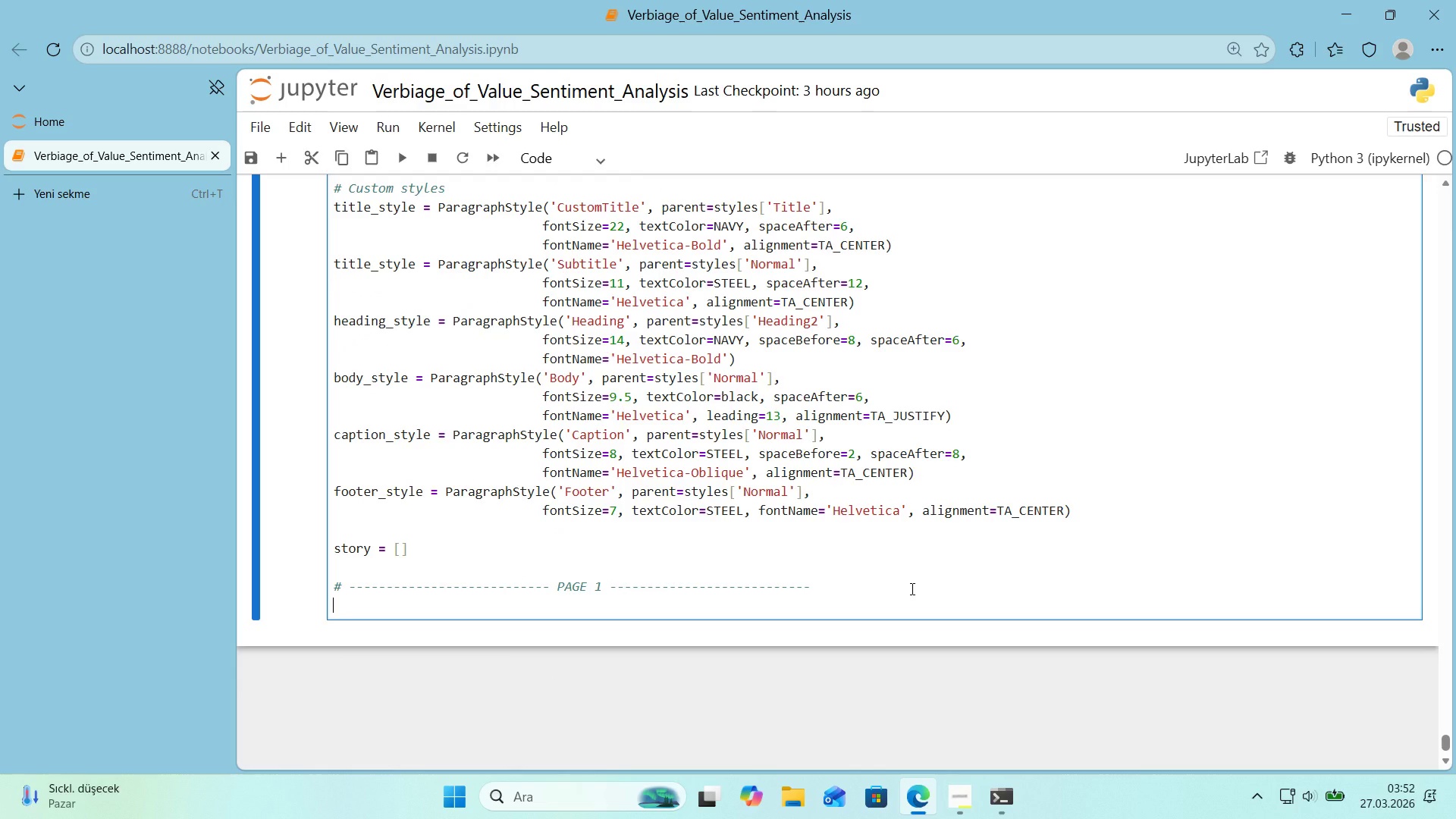 
key(Alt+Control+3)
 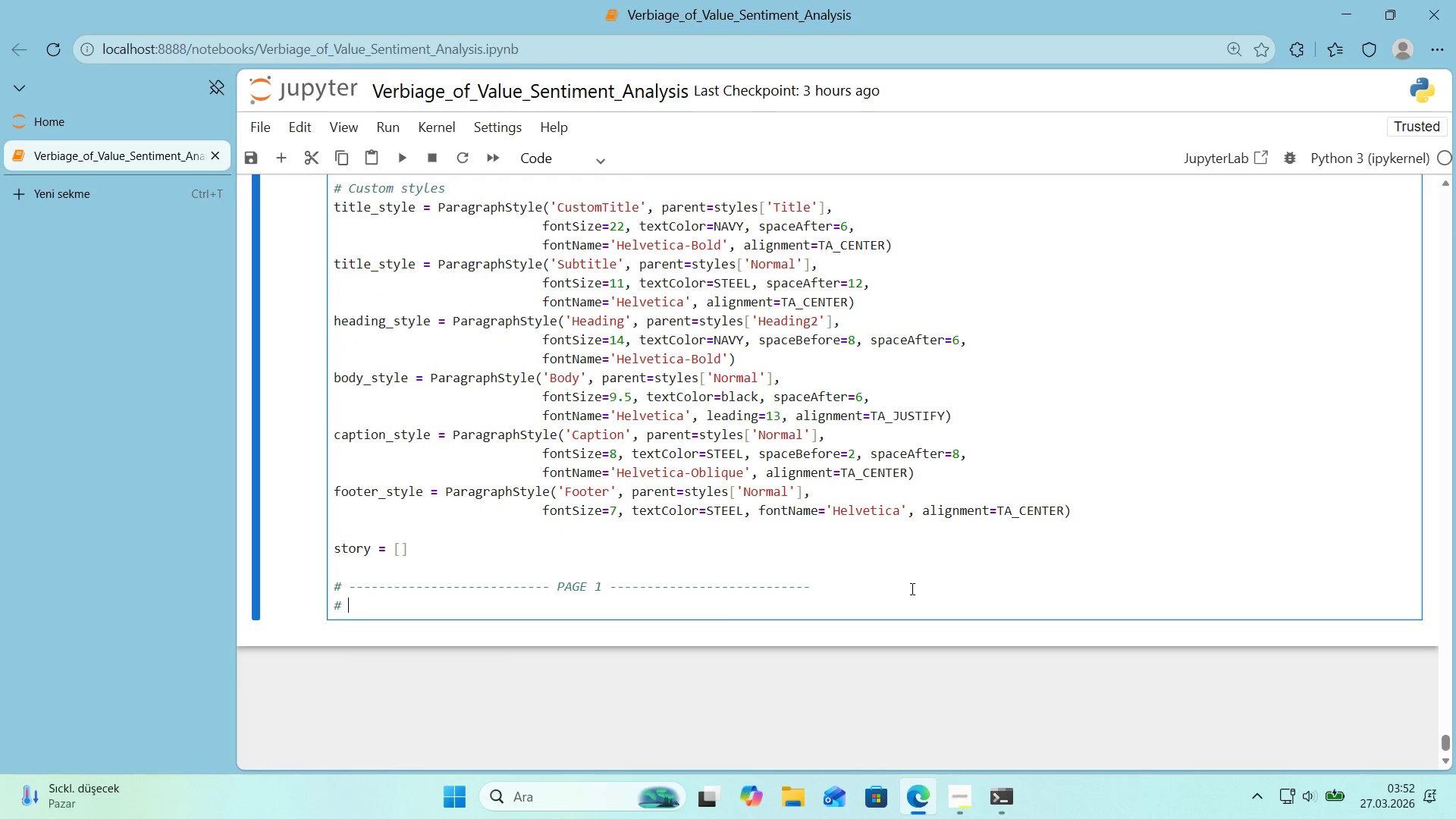 
type( tT)
key(Backspace)
key(Backspace)
type(T'tle bar)
 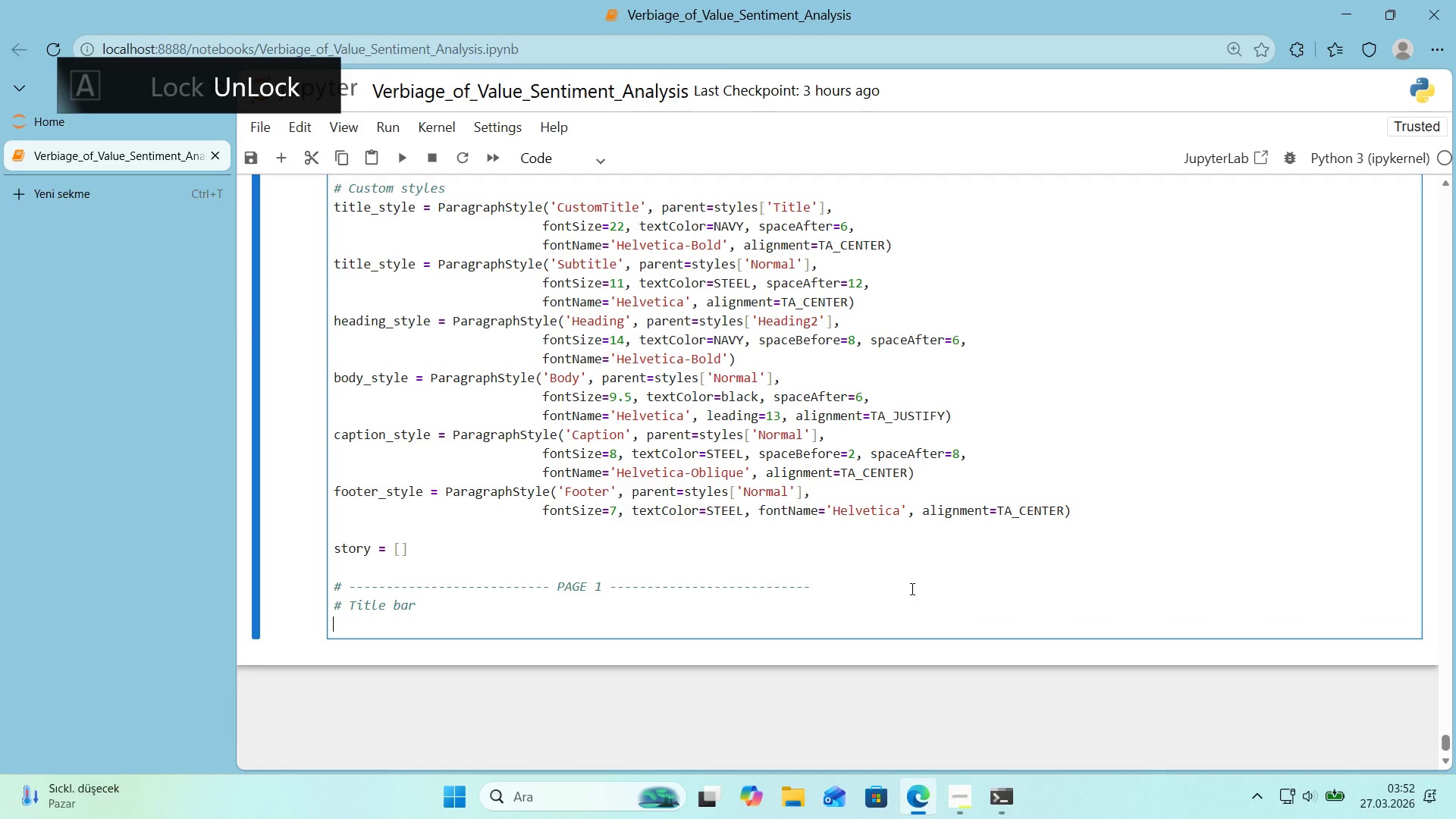 
key(Enter)
 